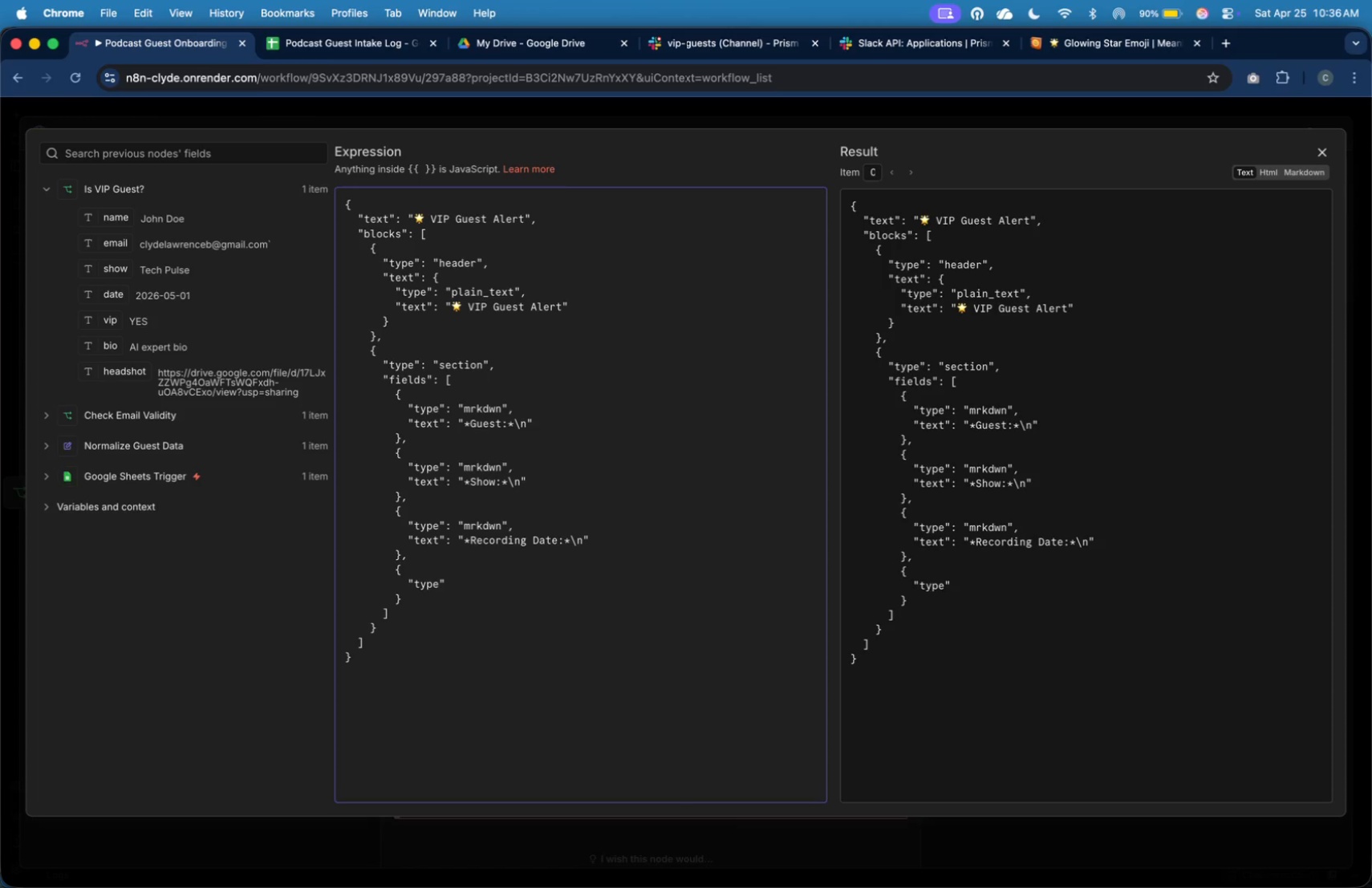 
key(ArrowRight)
 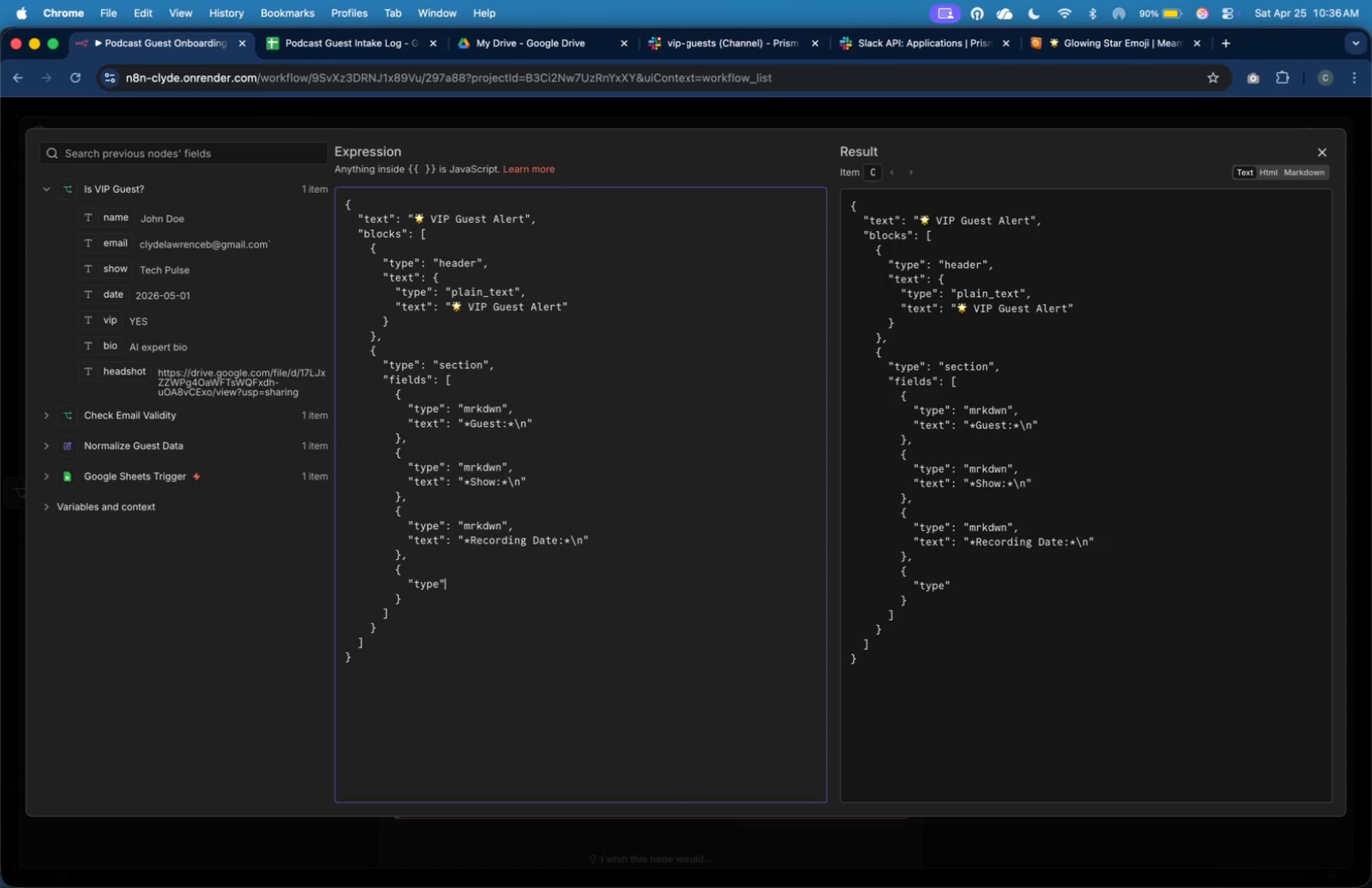 
type(: "mrkdwn)
 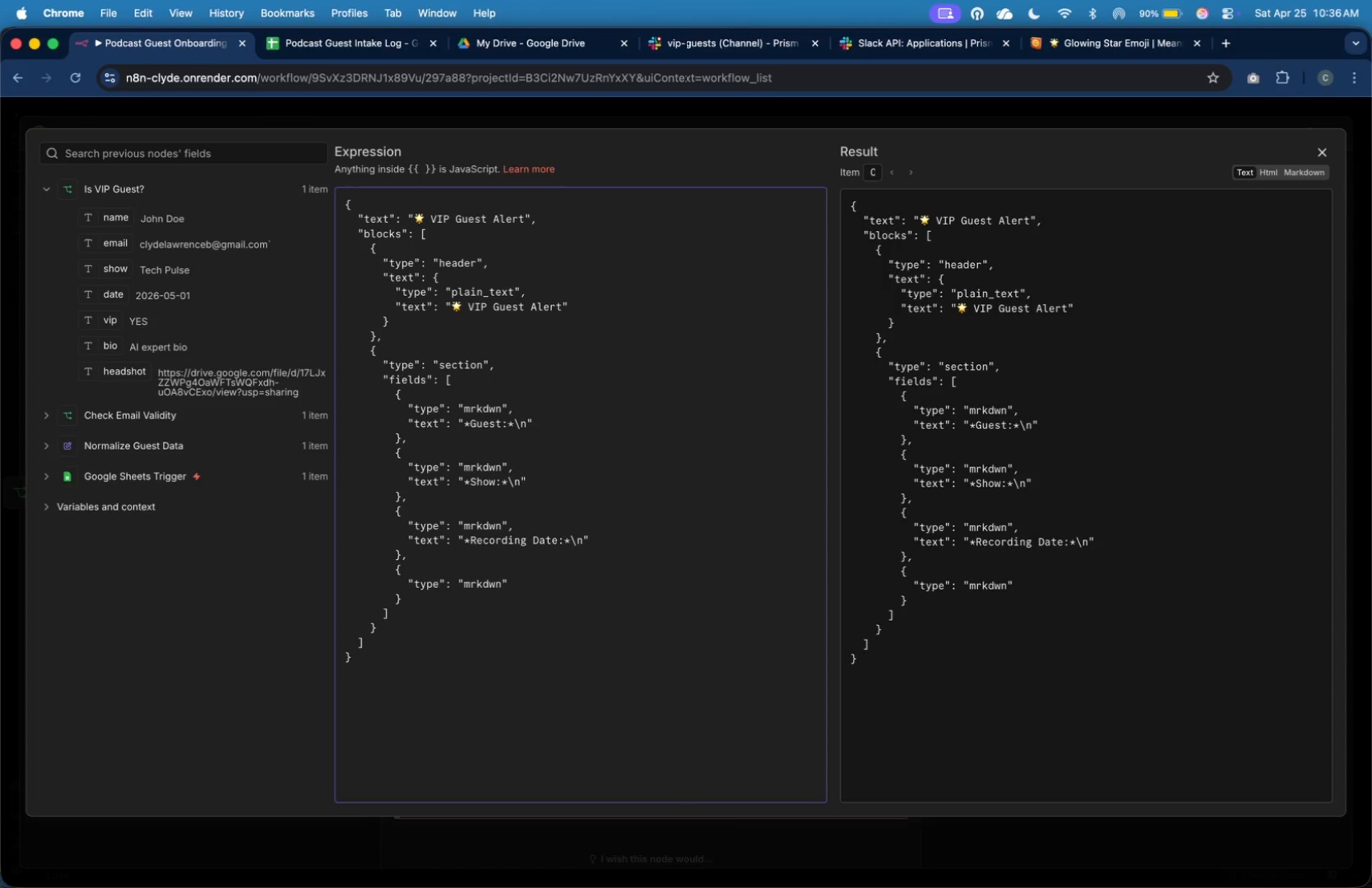 
wait(14.8)
 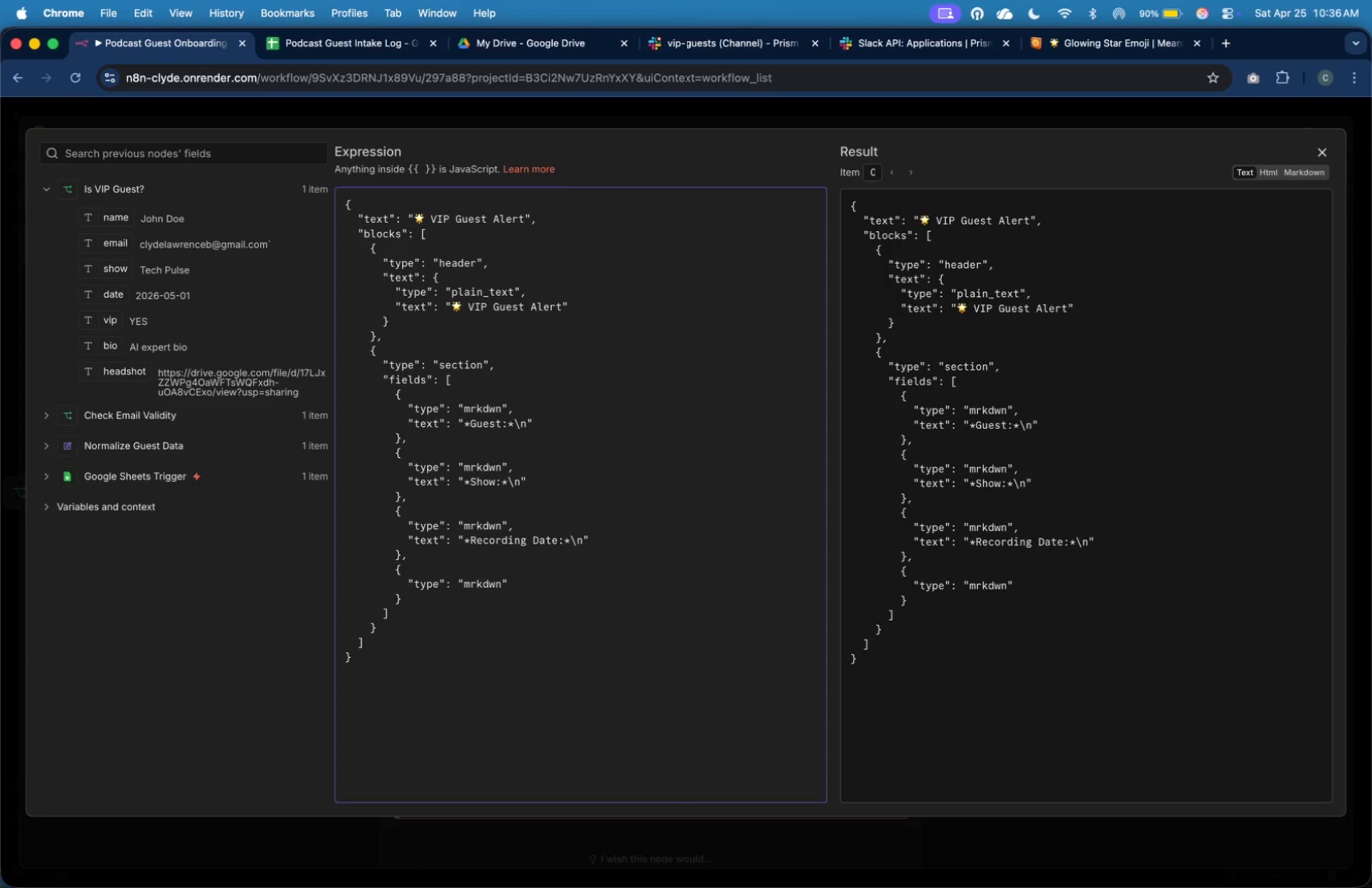 
key(ArrowLeft)
 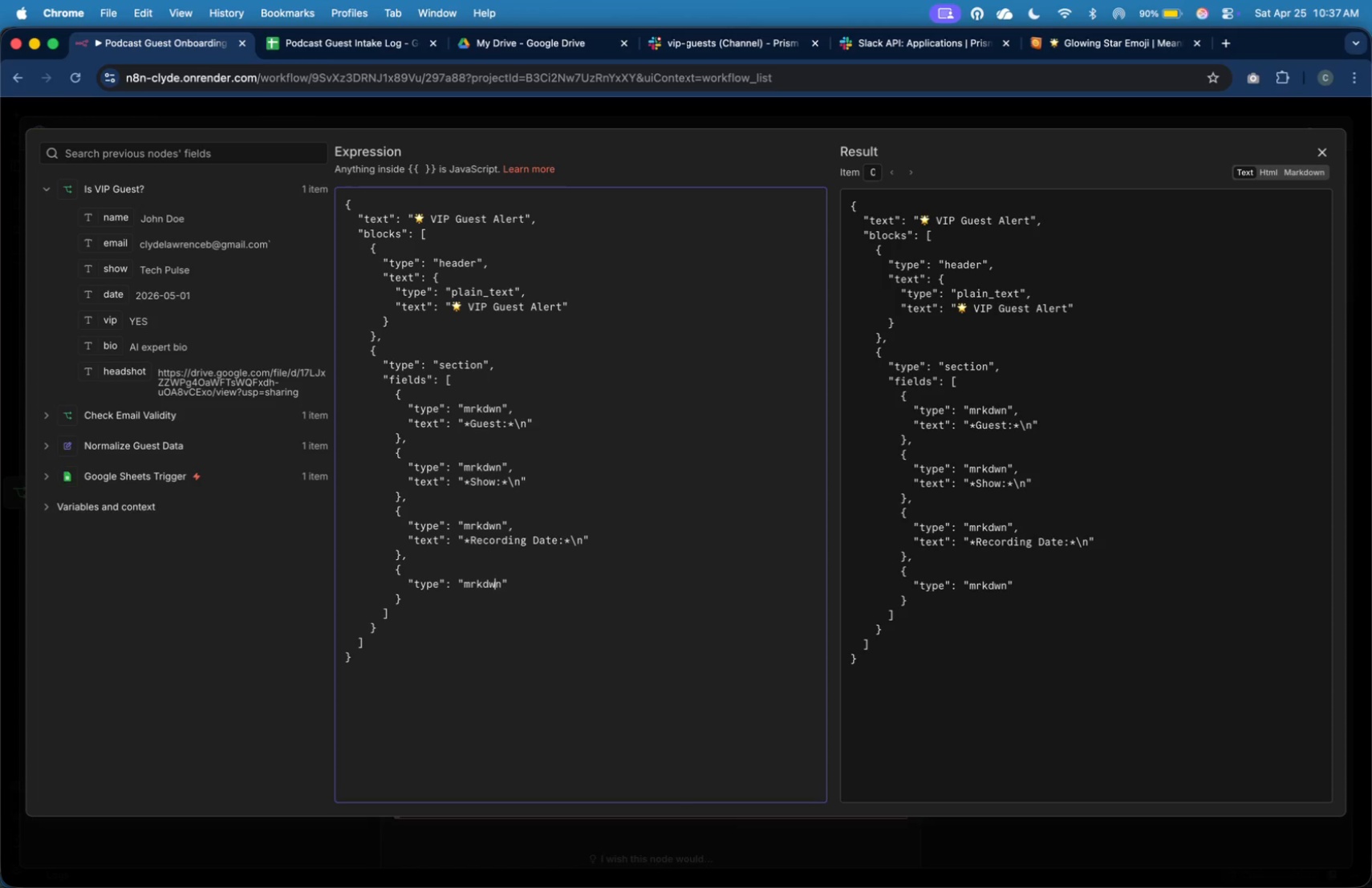 
key(ArrowLeft)
 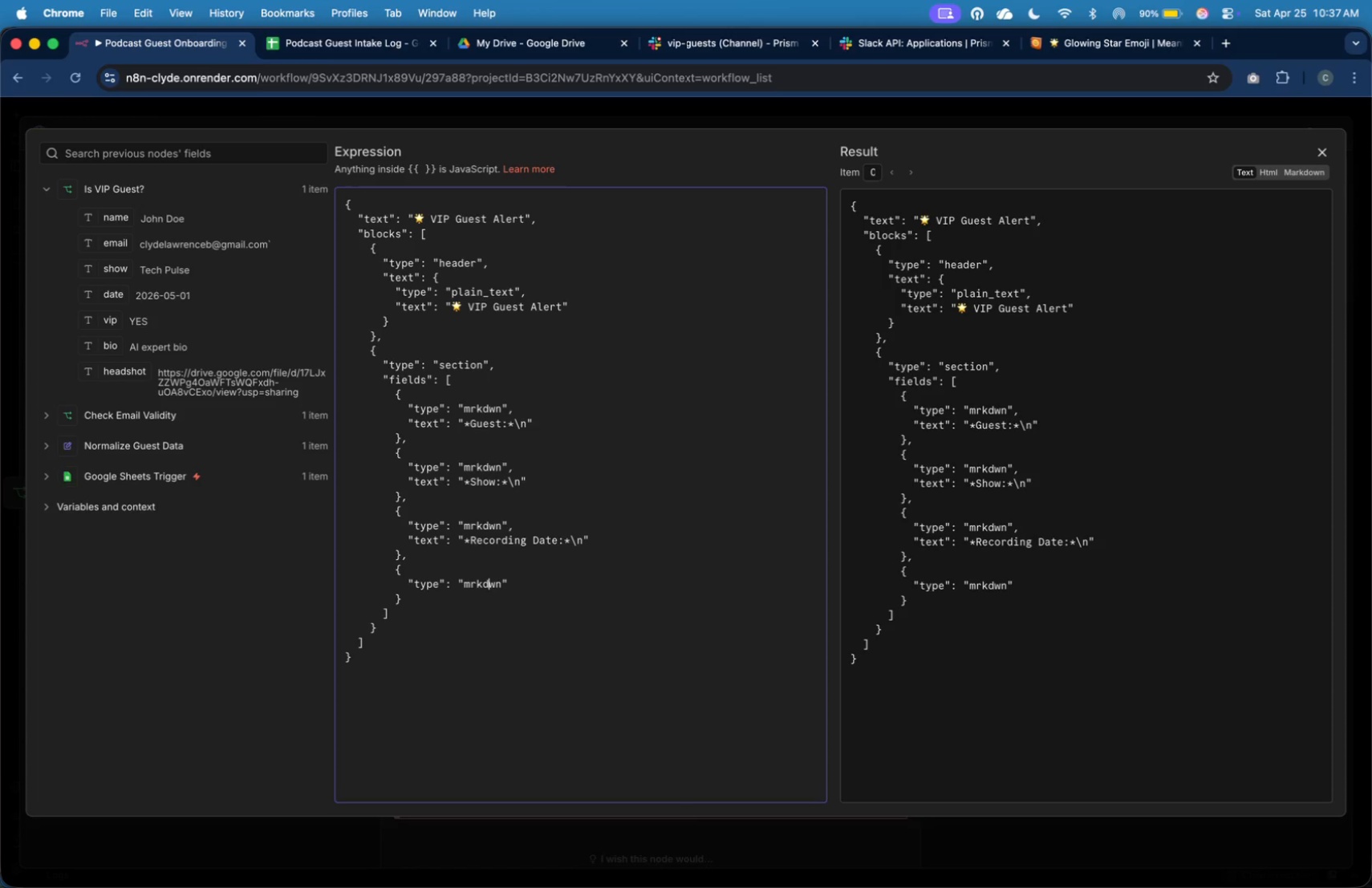 
wait(12.29)
 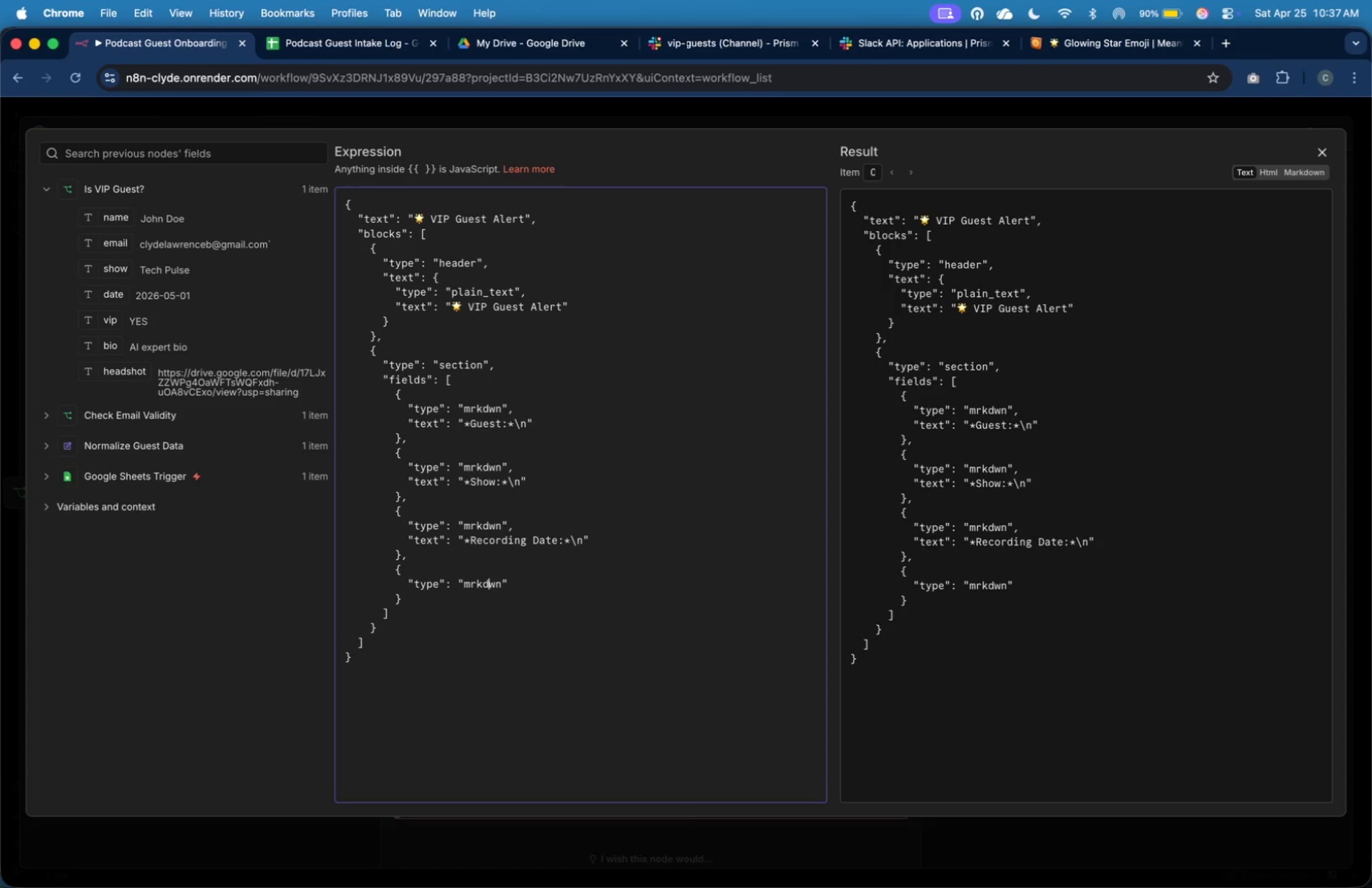 
key(ArrowLeft)
 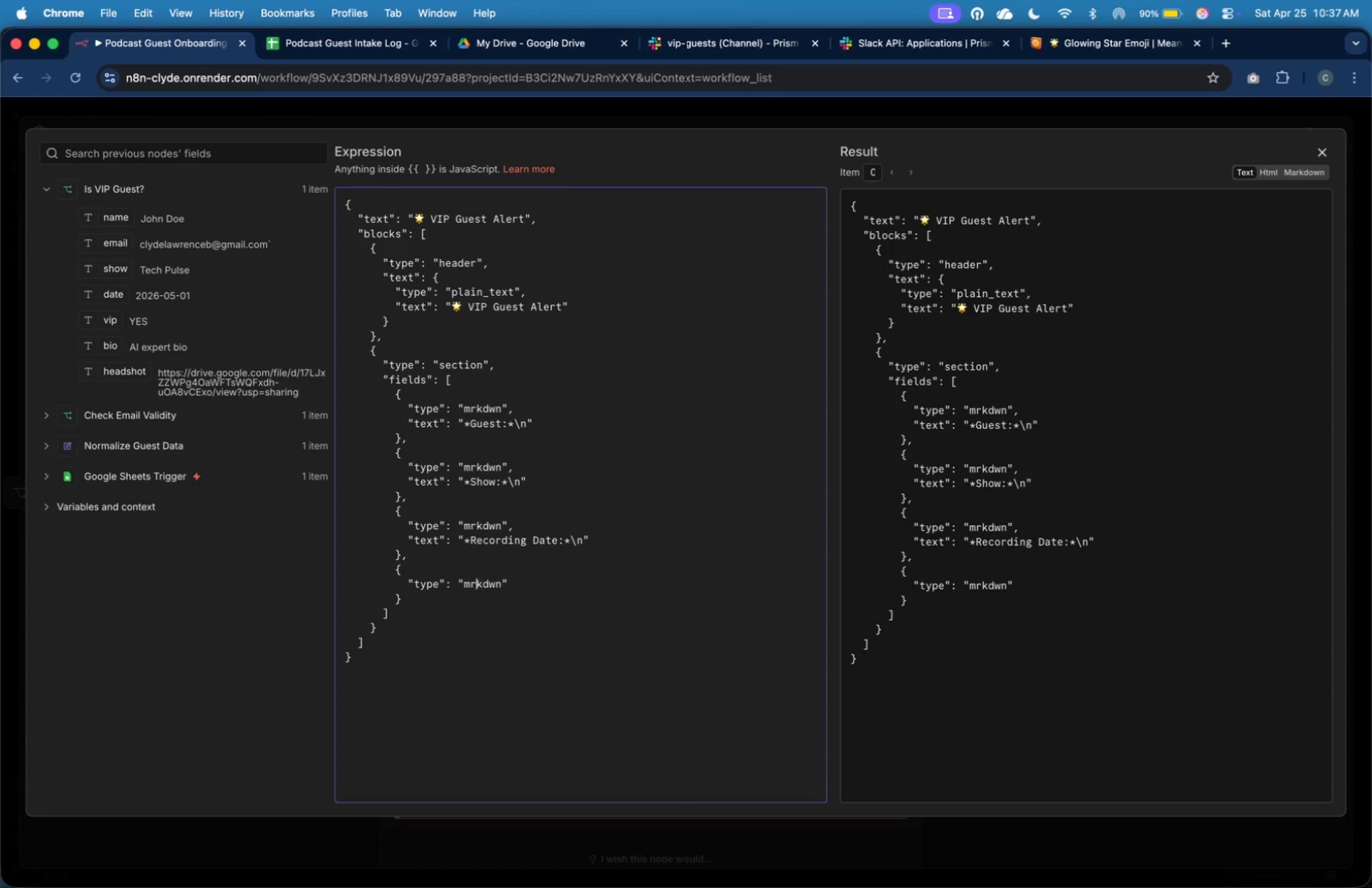 
key(ArrowLeft)
 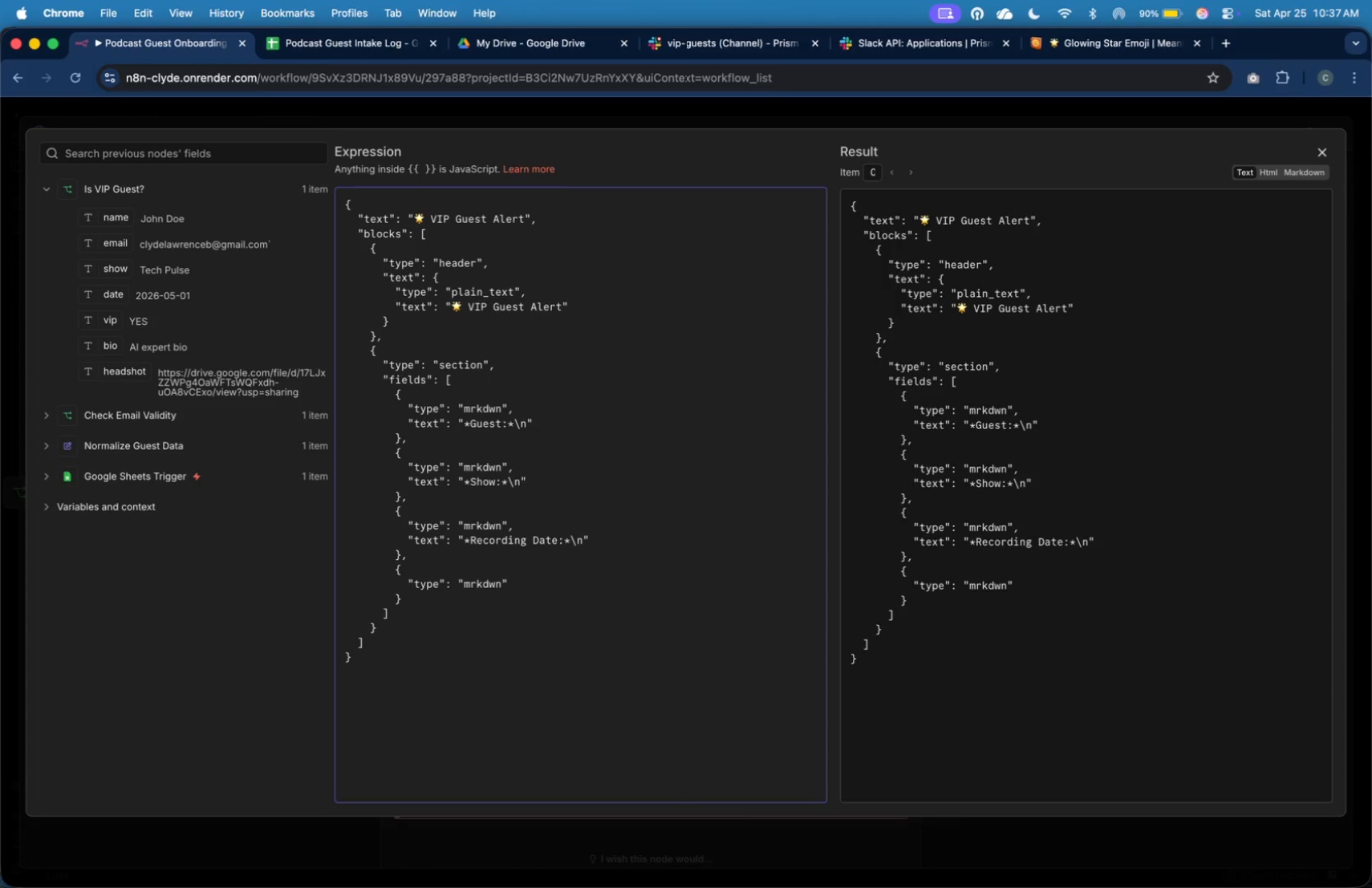 
key(ArrowLeft)
 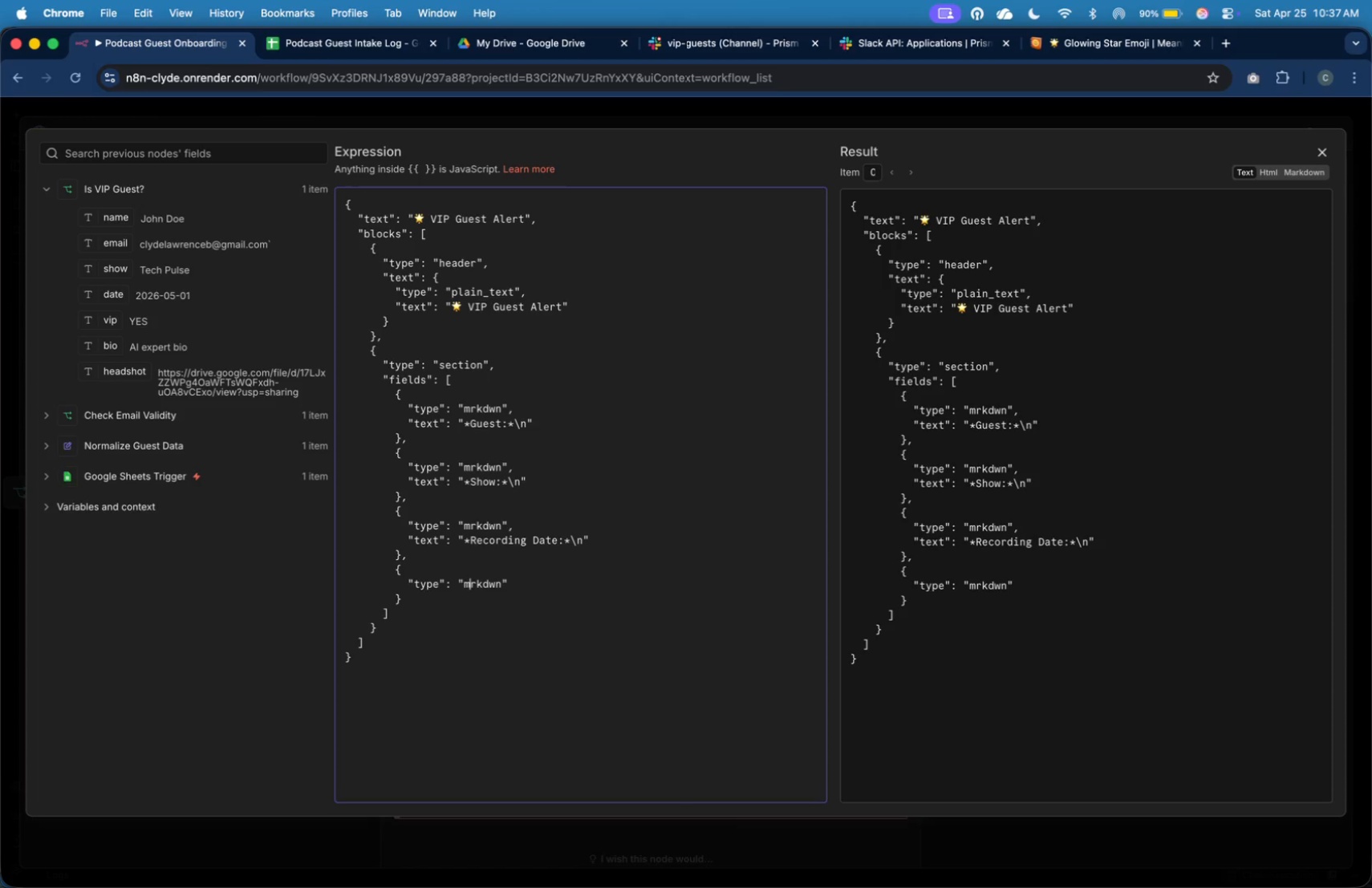 
key(ArrowRight)
 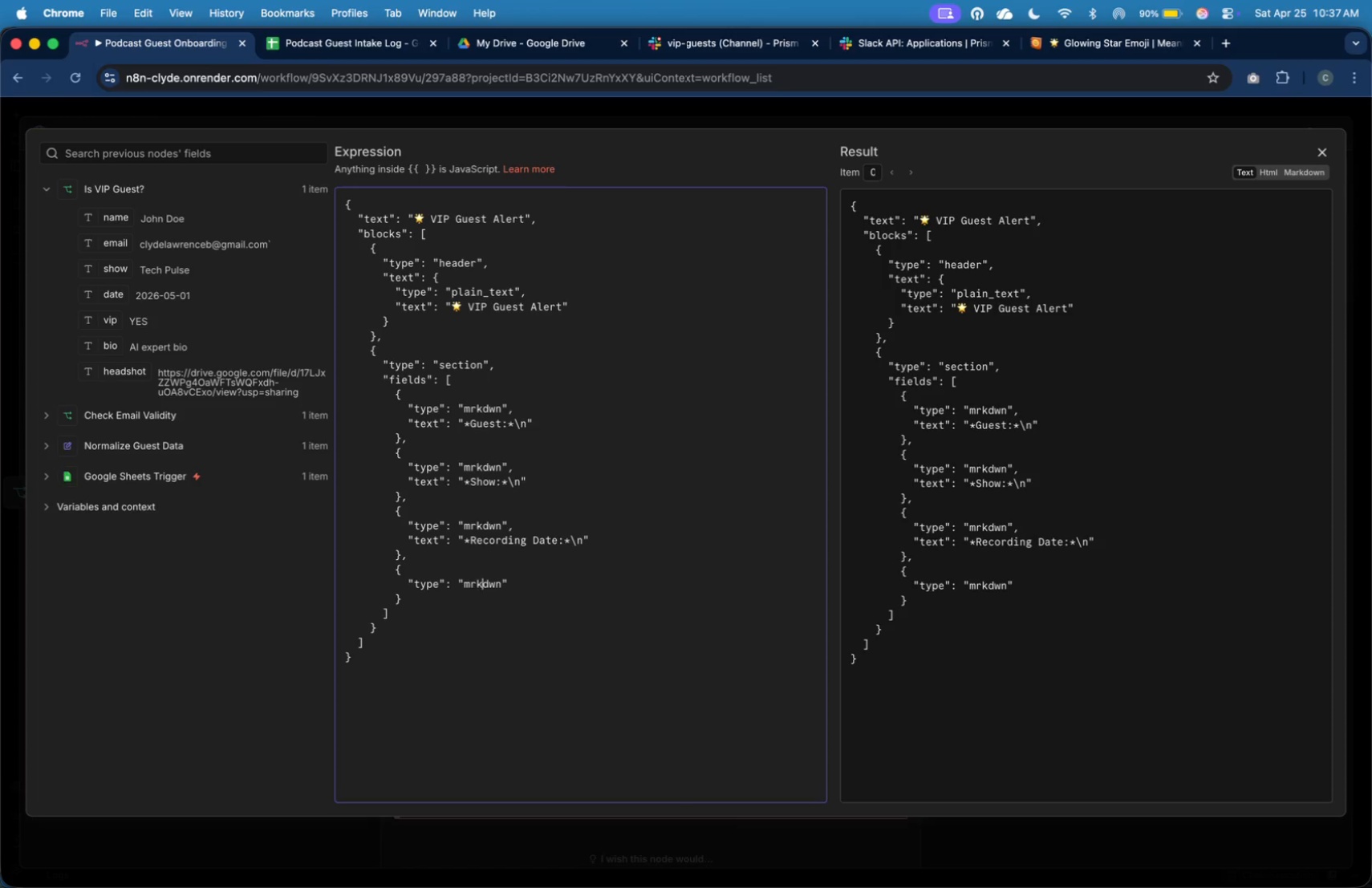 
key(ArrowRight)
 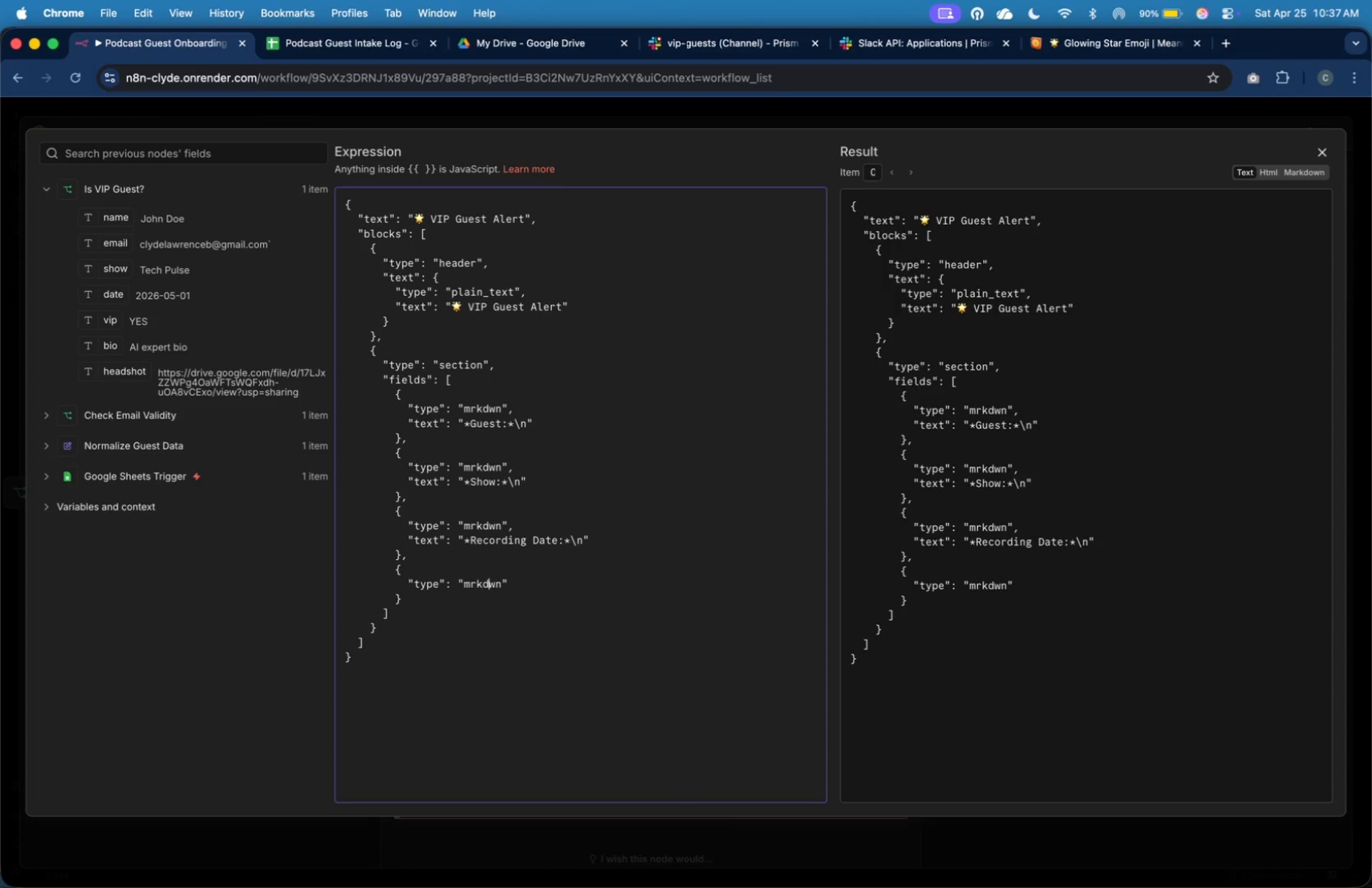 
key(ArrowRight)
 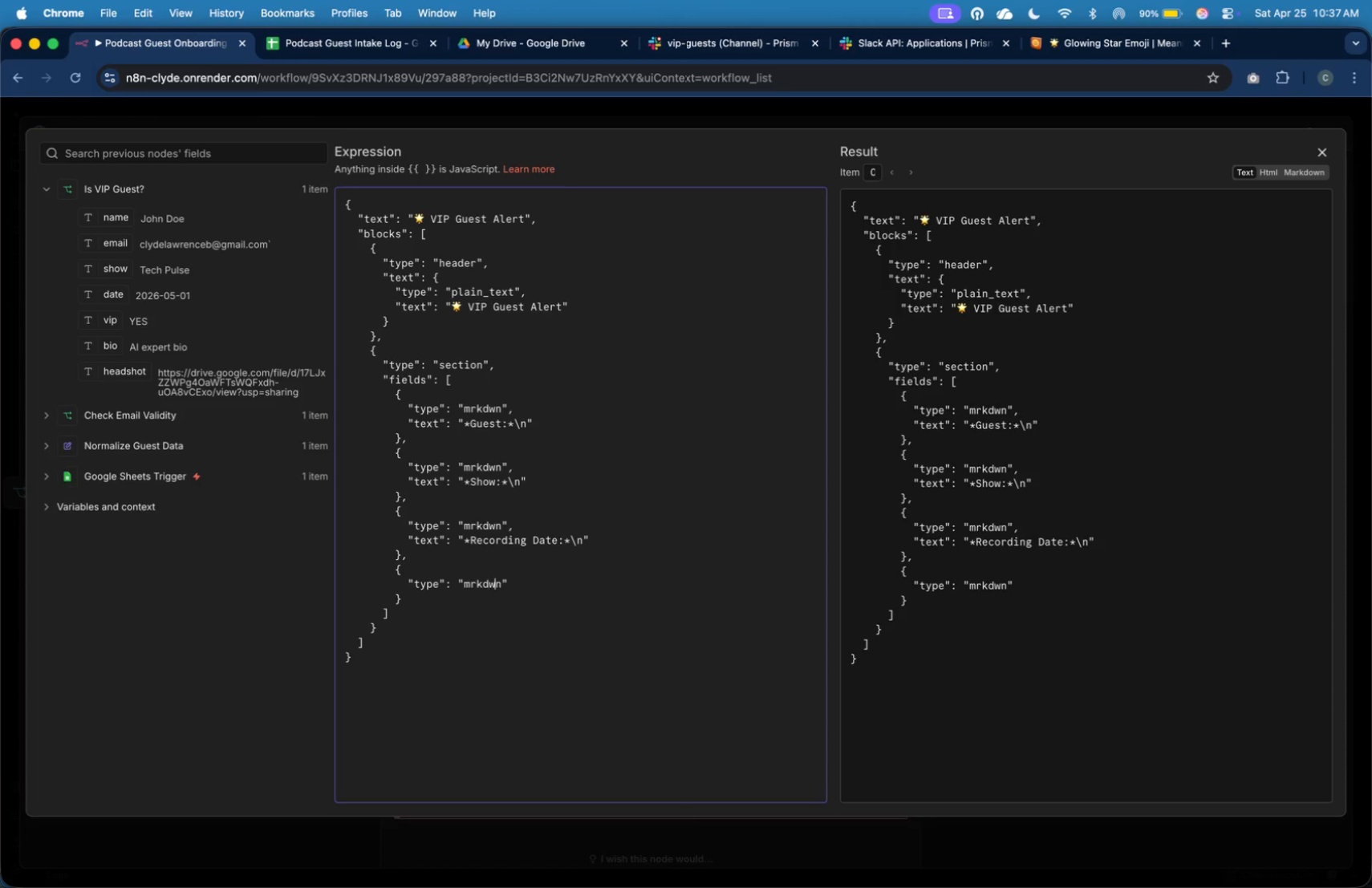 
key(ArrowRight)
 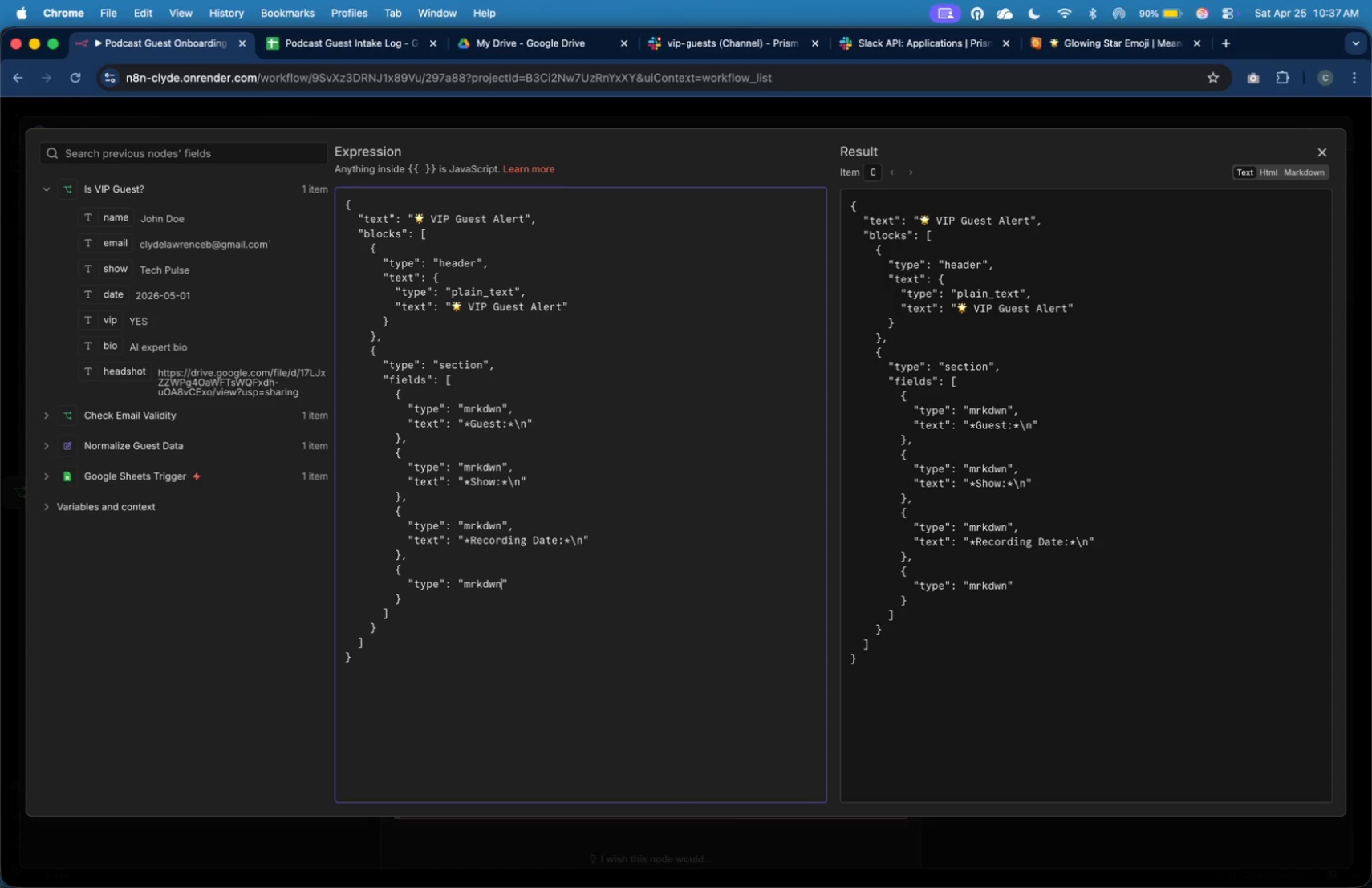 
key(ArrowRight)
 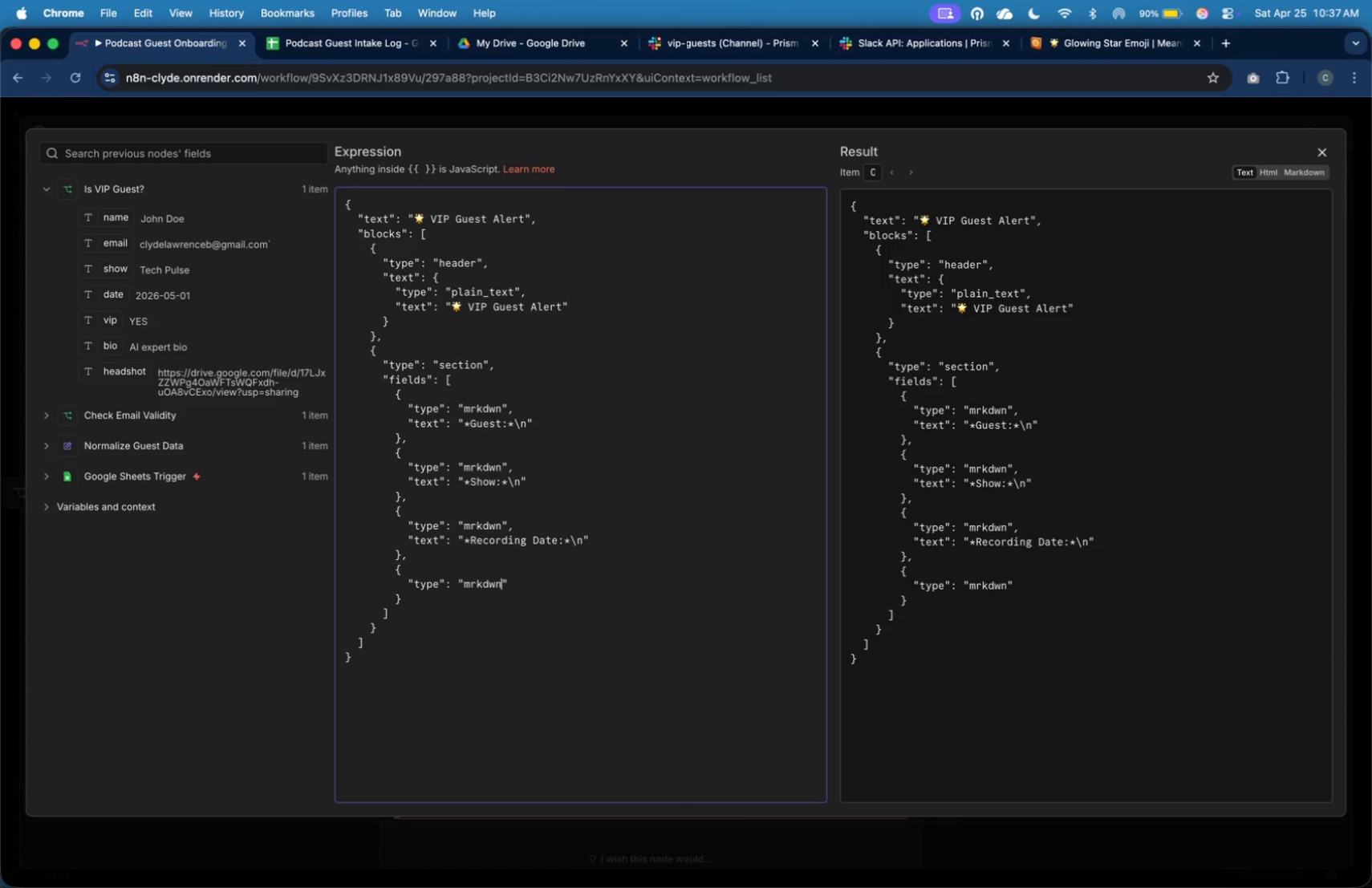 
key(ArrowRight)
 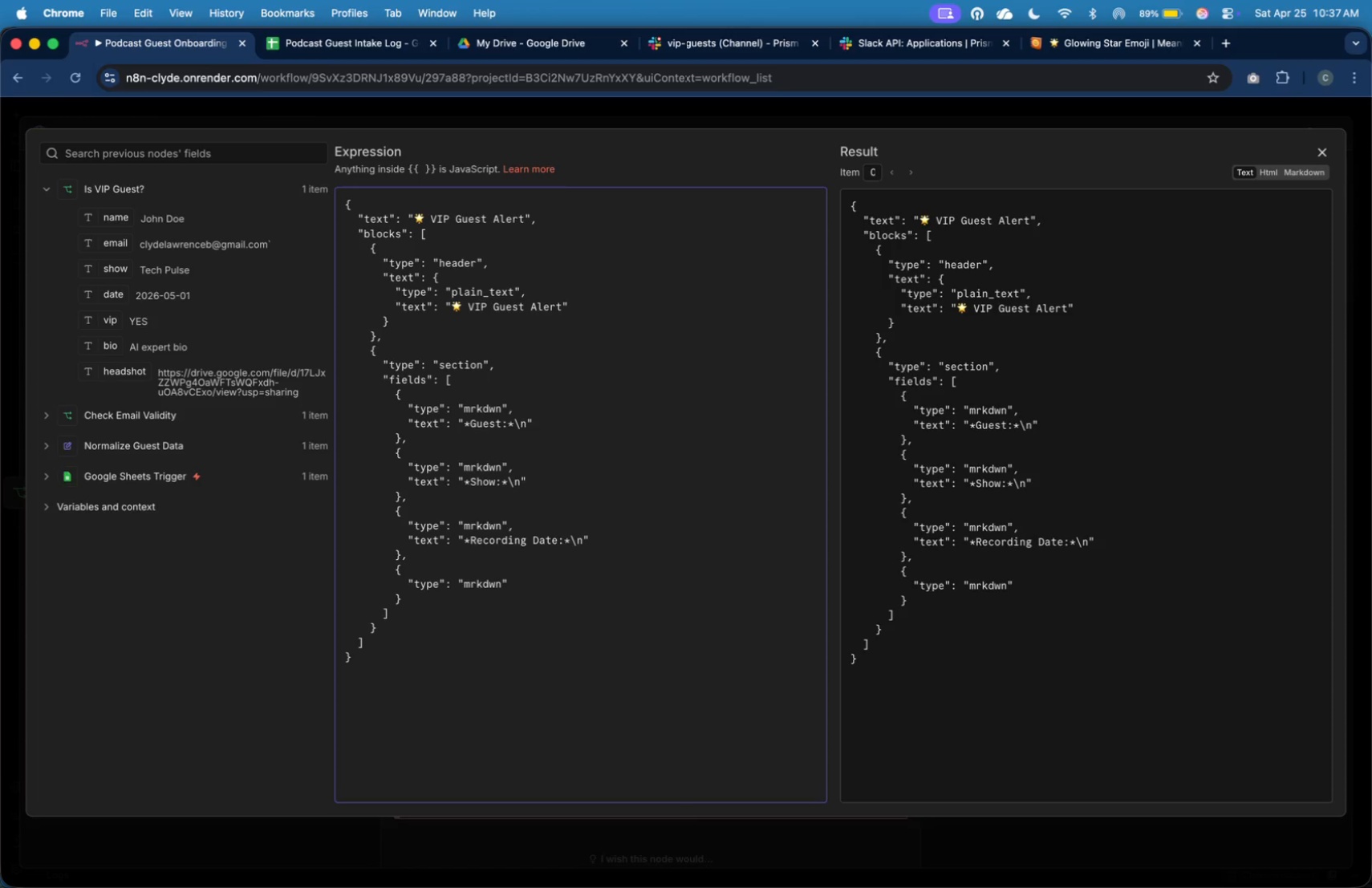 
key(Comma)
 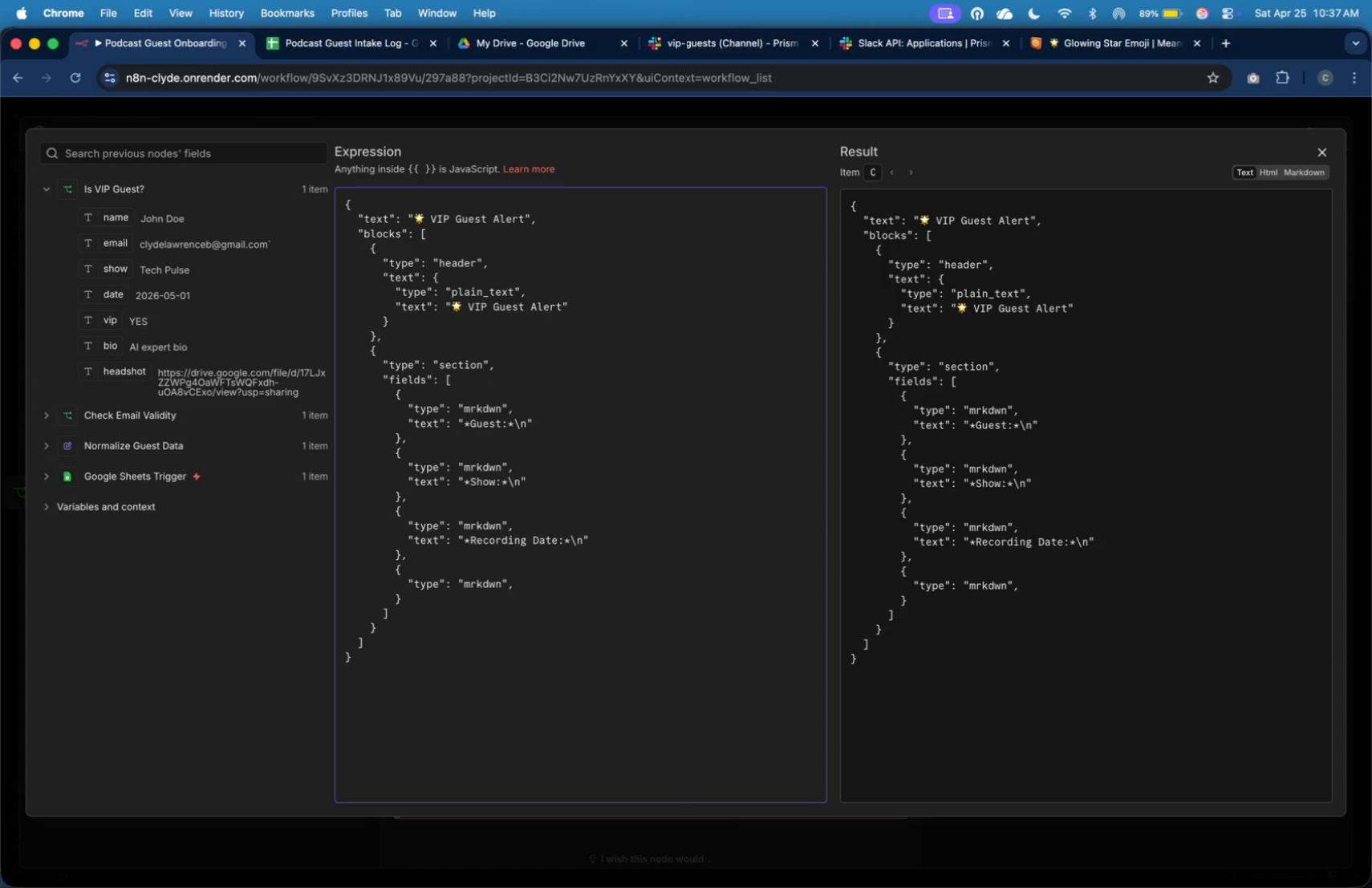 
key(Enter)
 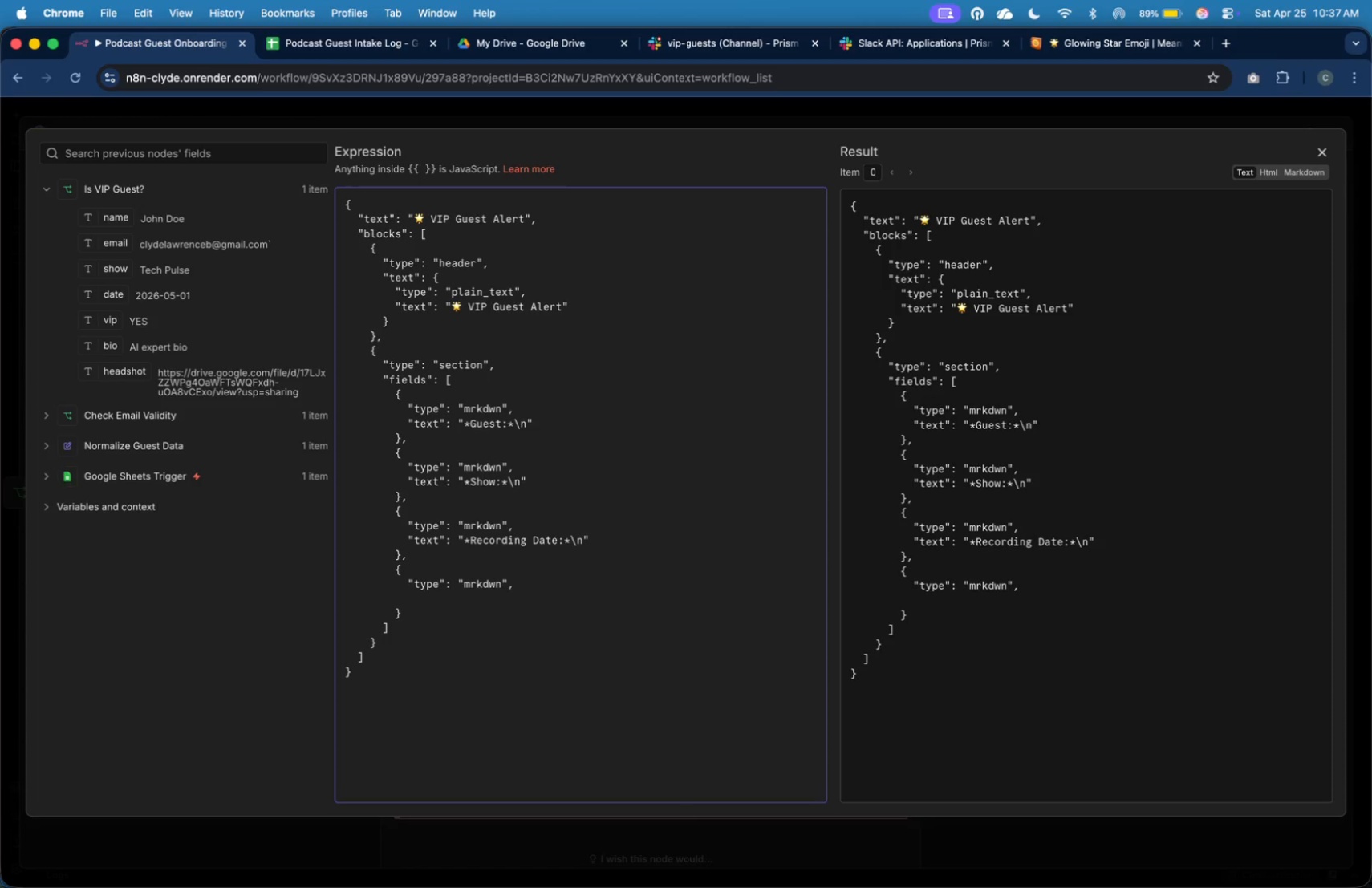 
key(Tab)
 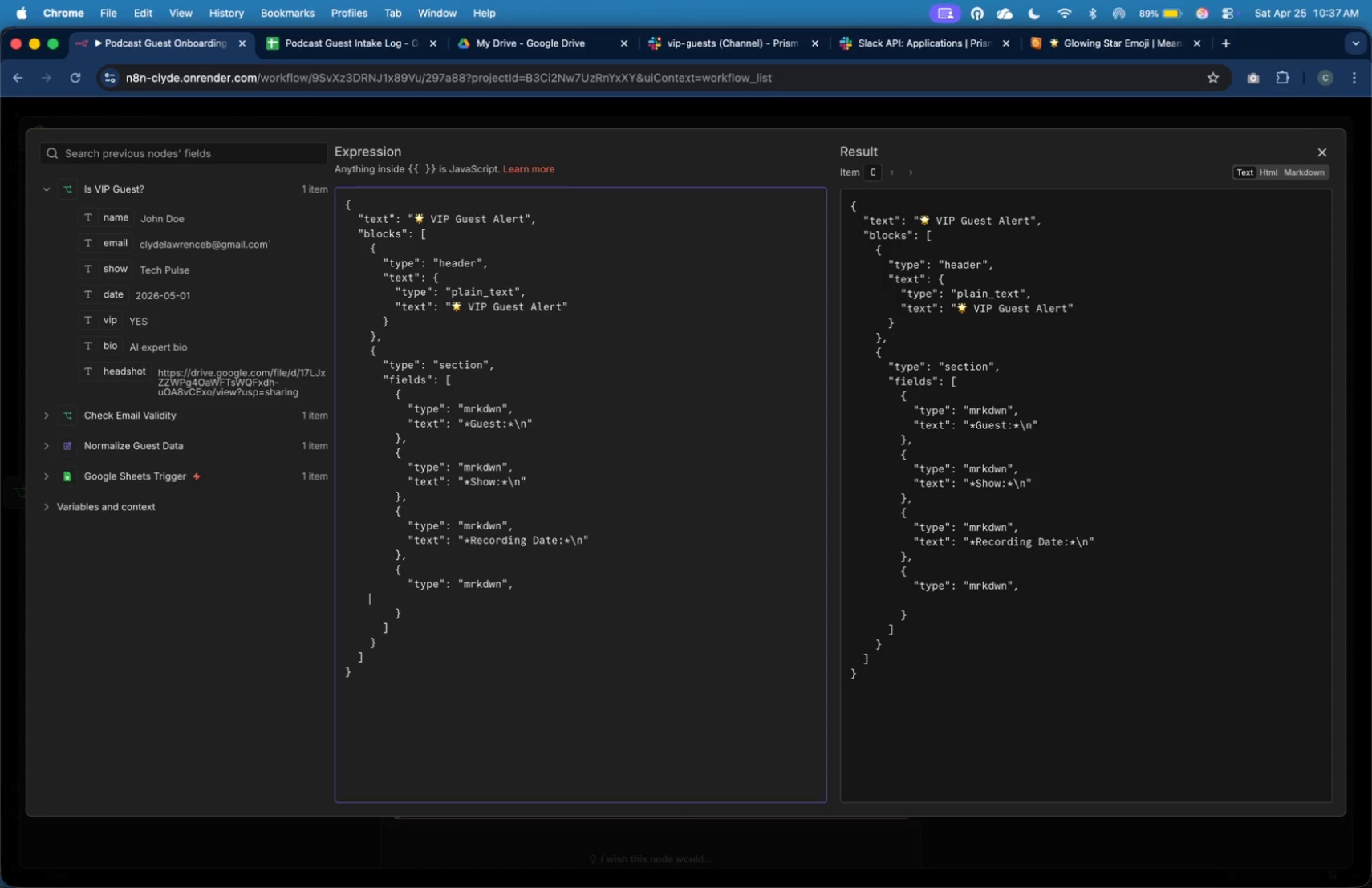 
key(Tab)
 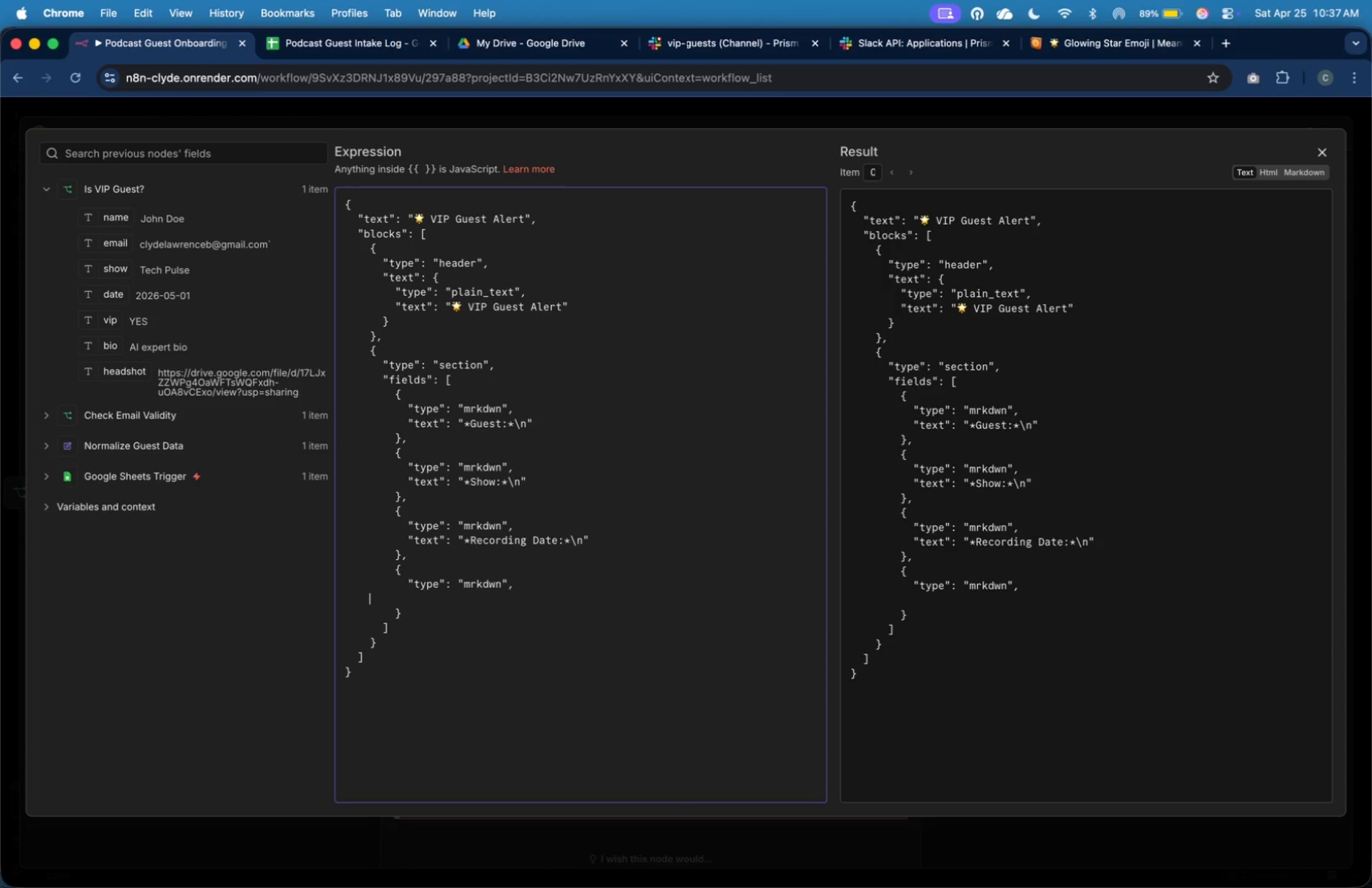 
key(Tab)
 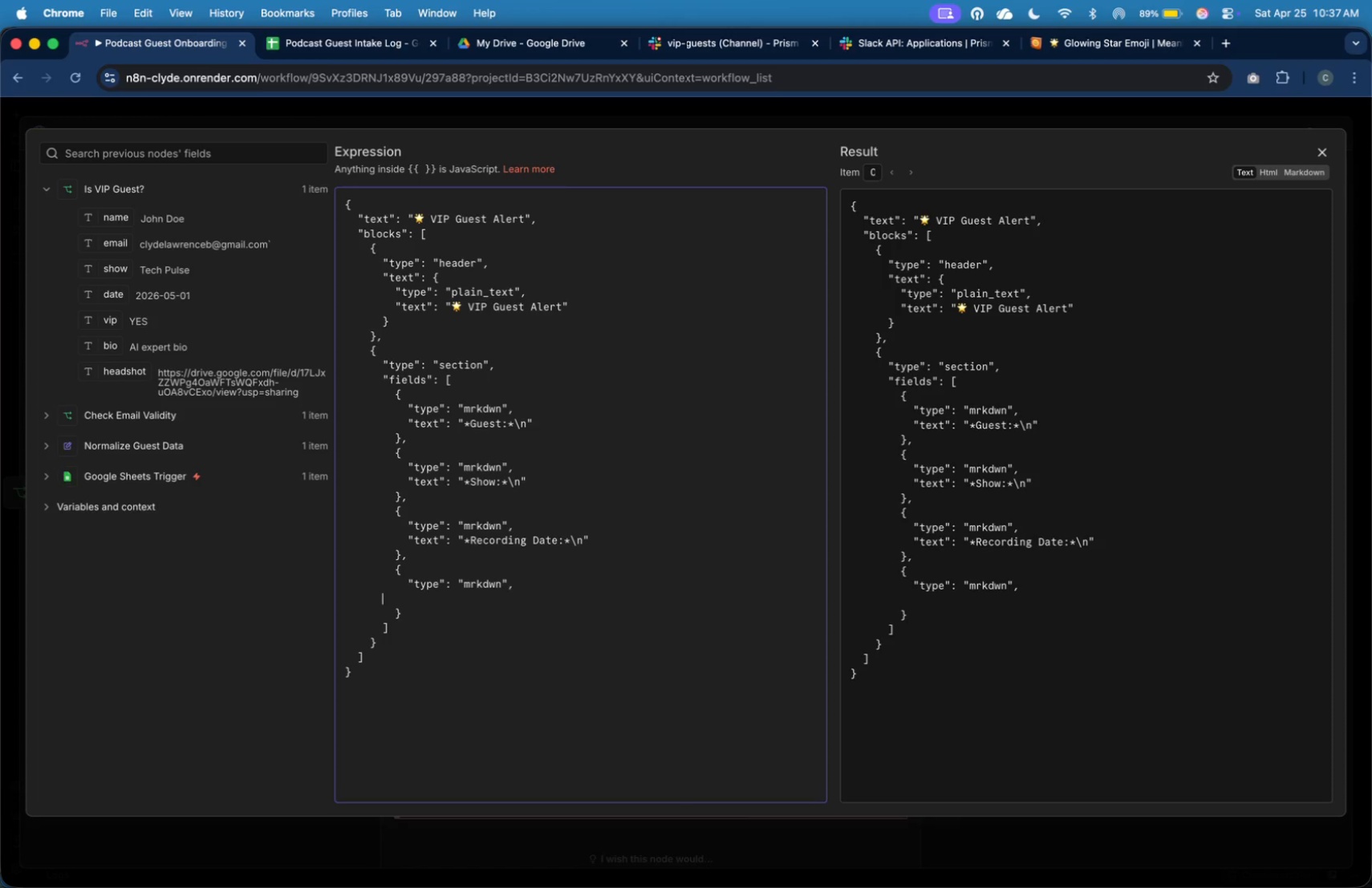 
key(Tab)
 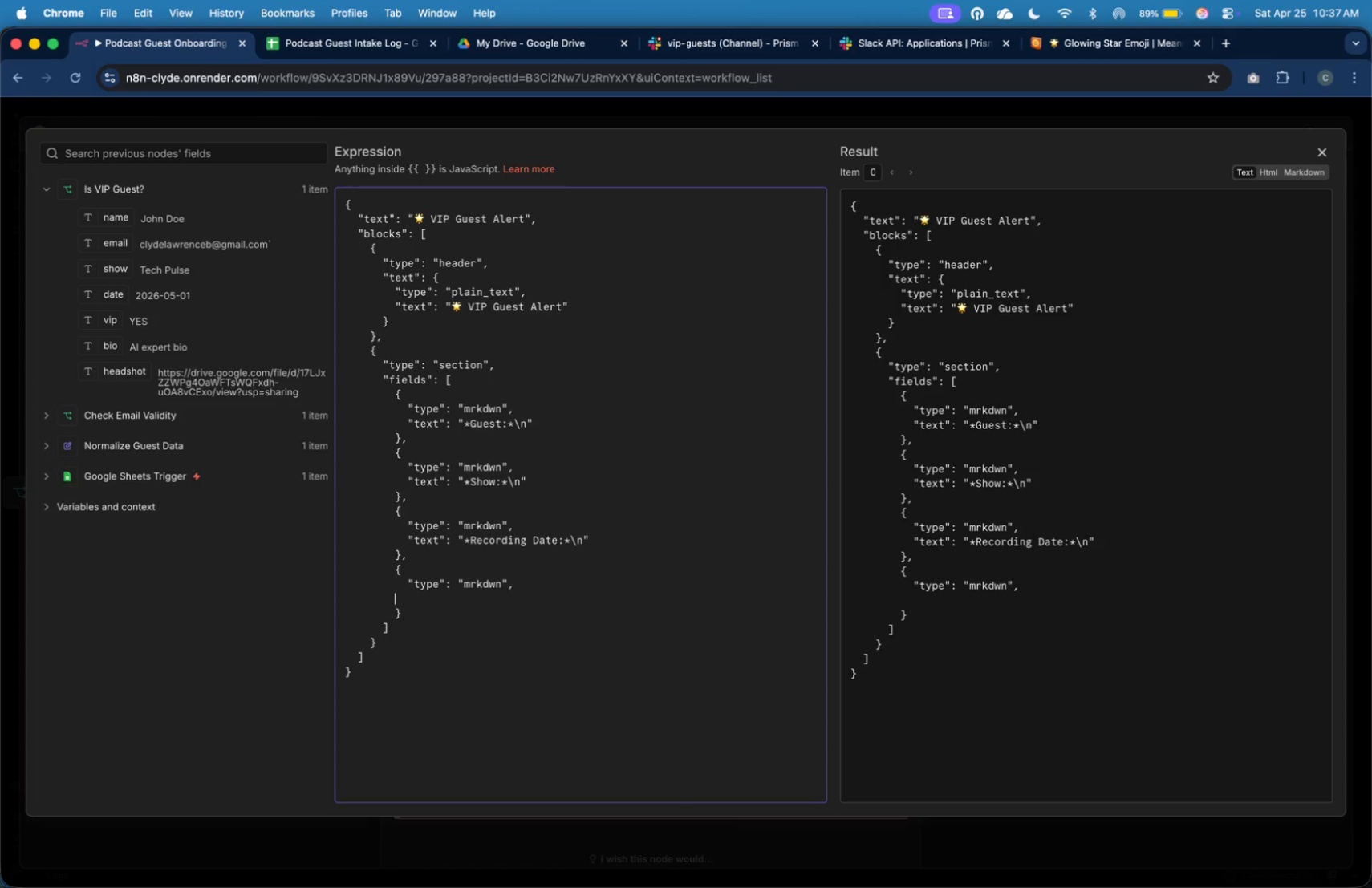 
wait(15.96)
 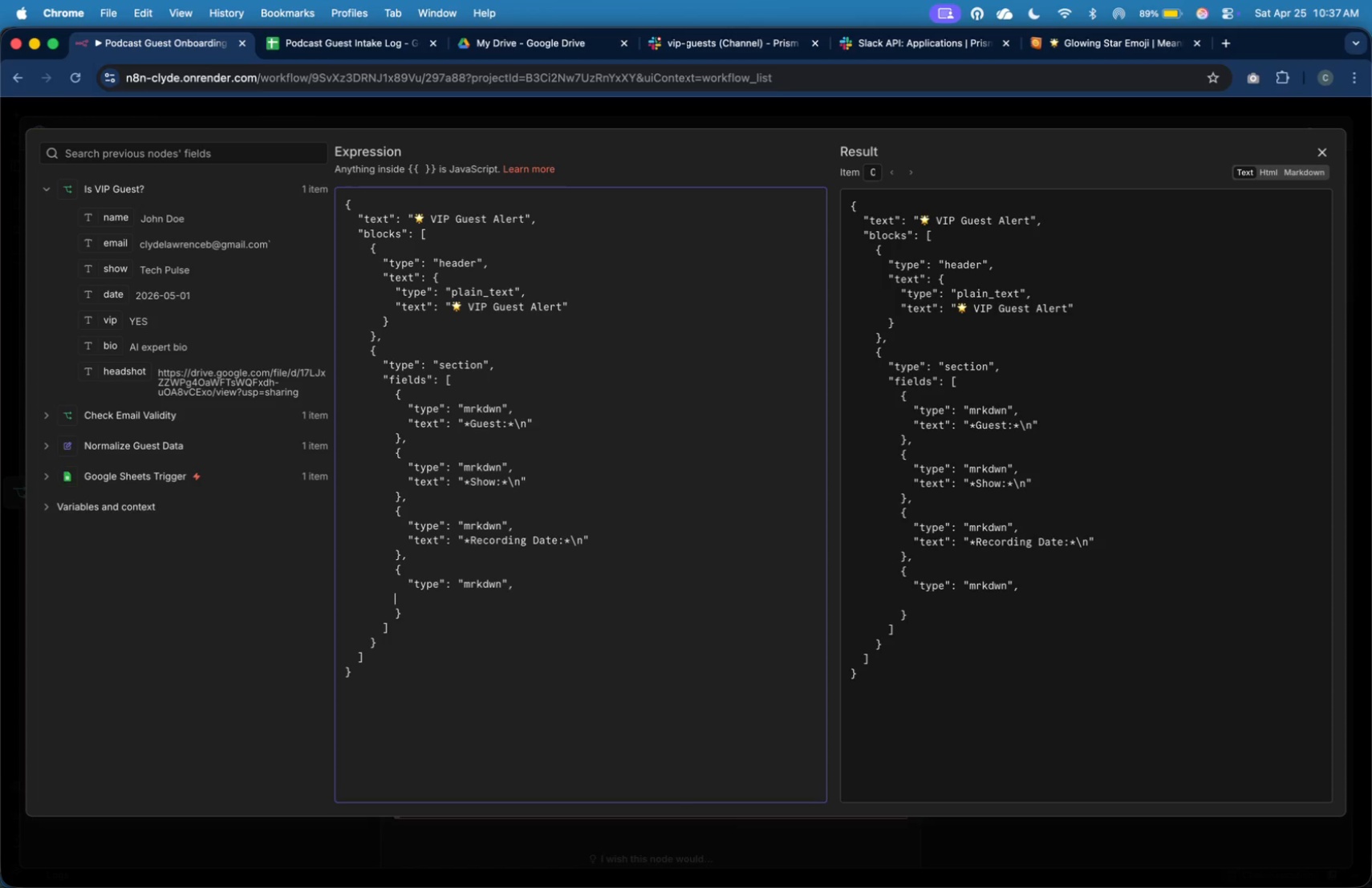 
key(ArrowLeft)
 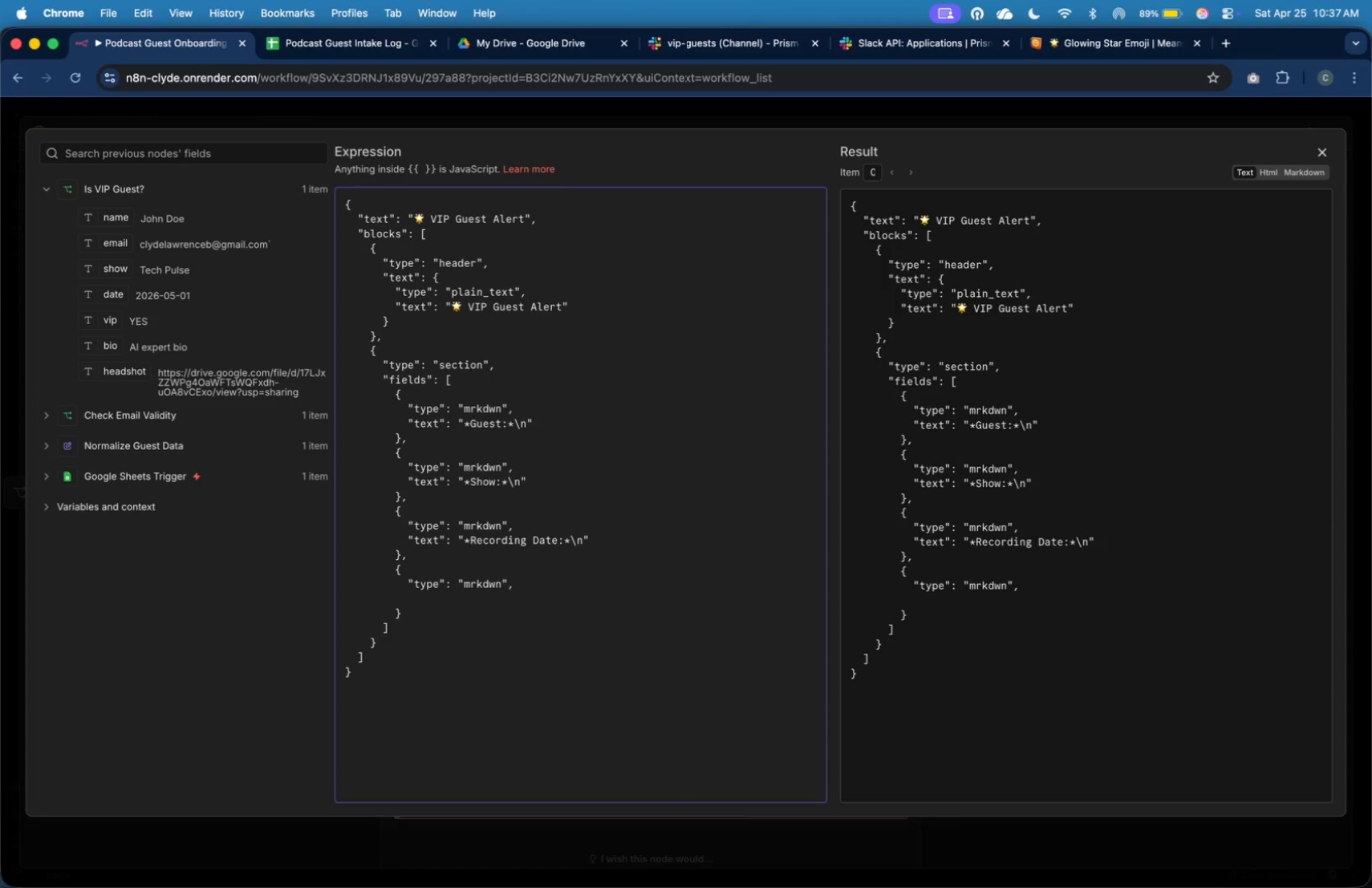 
key(ArrowRight)
 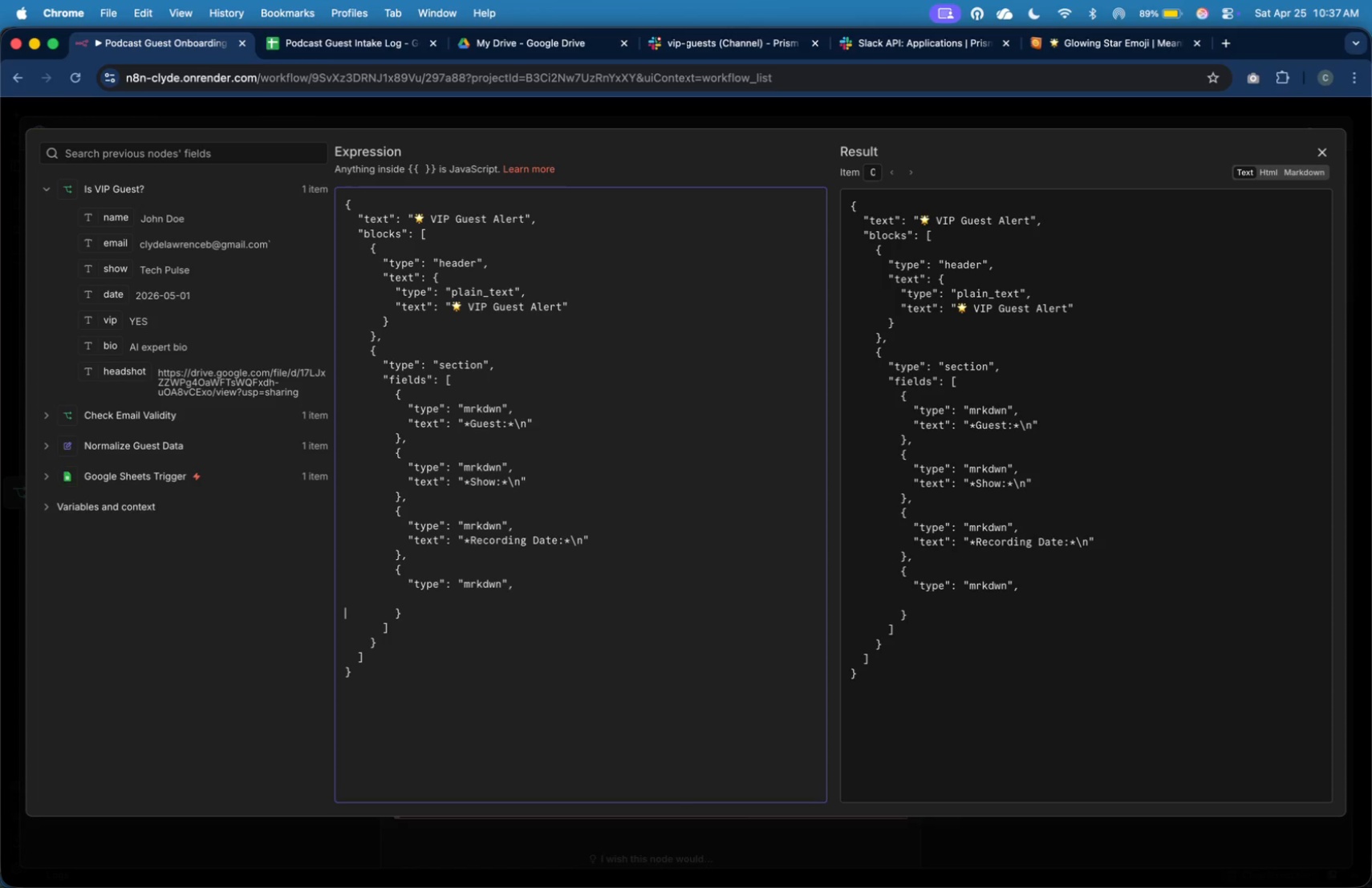 
key(ArrowRight)
 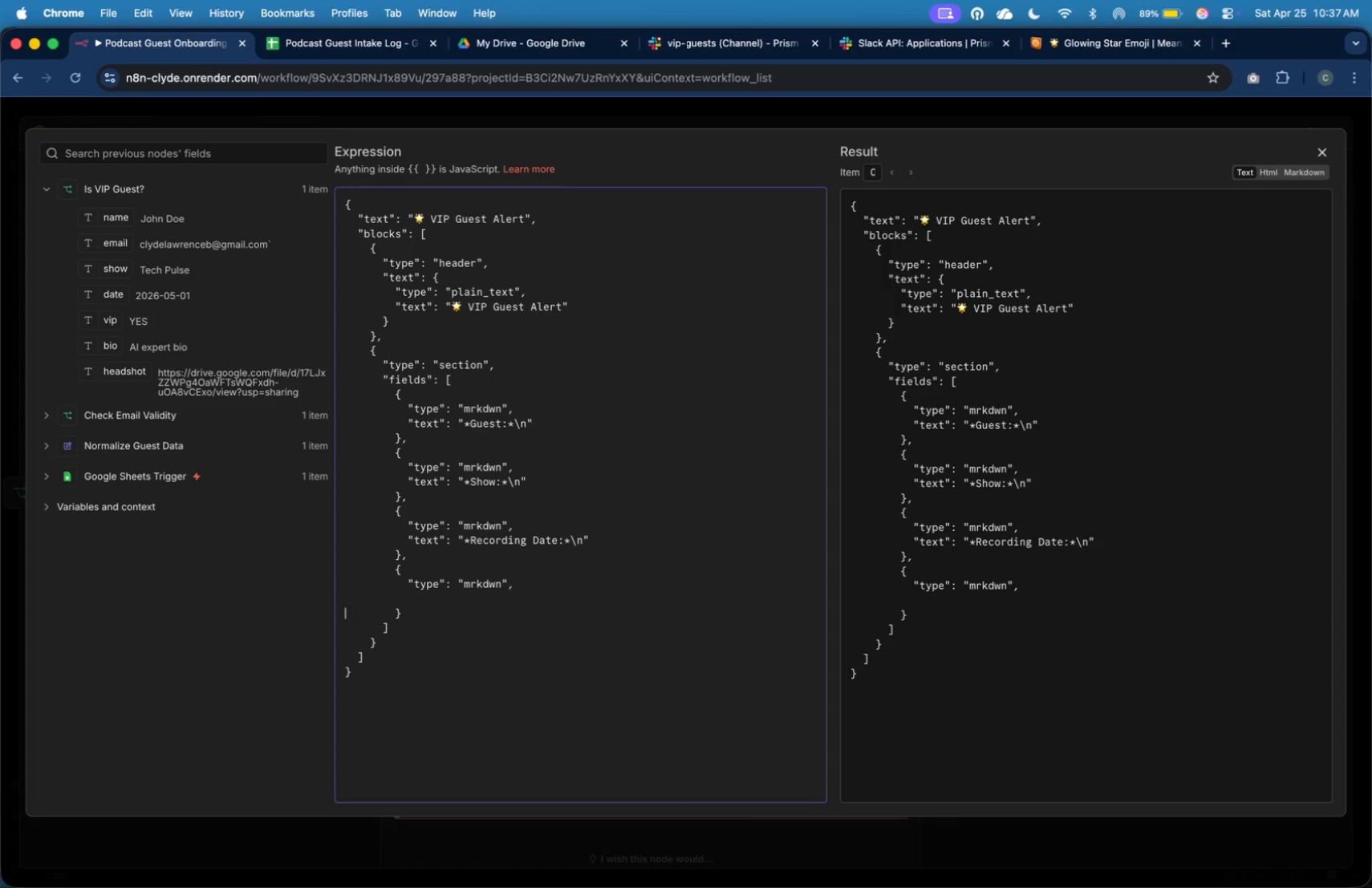 
key(ArrowRight)
 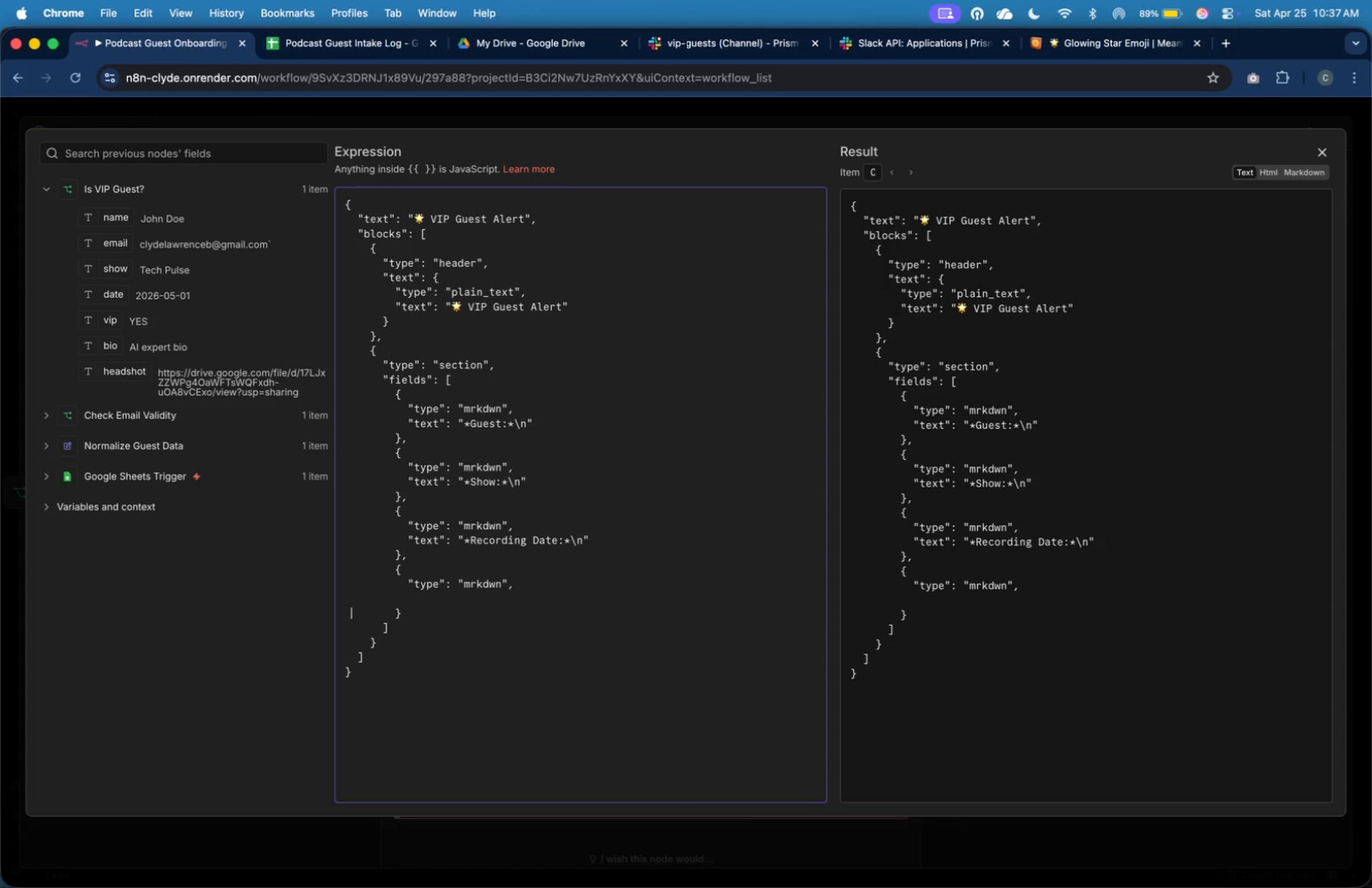 
key(ArrowLeft)
 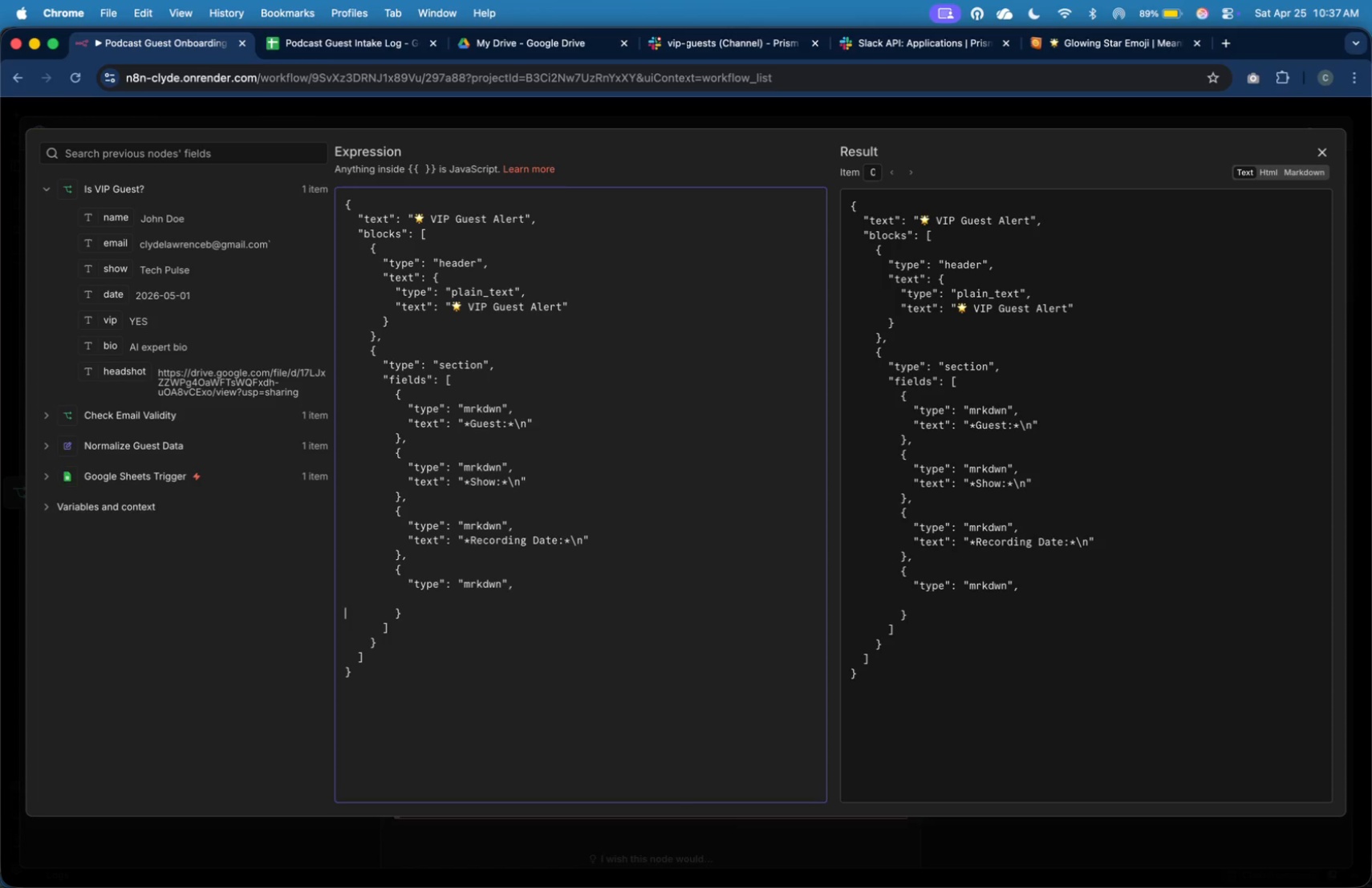 
key(ArrowLeft)
 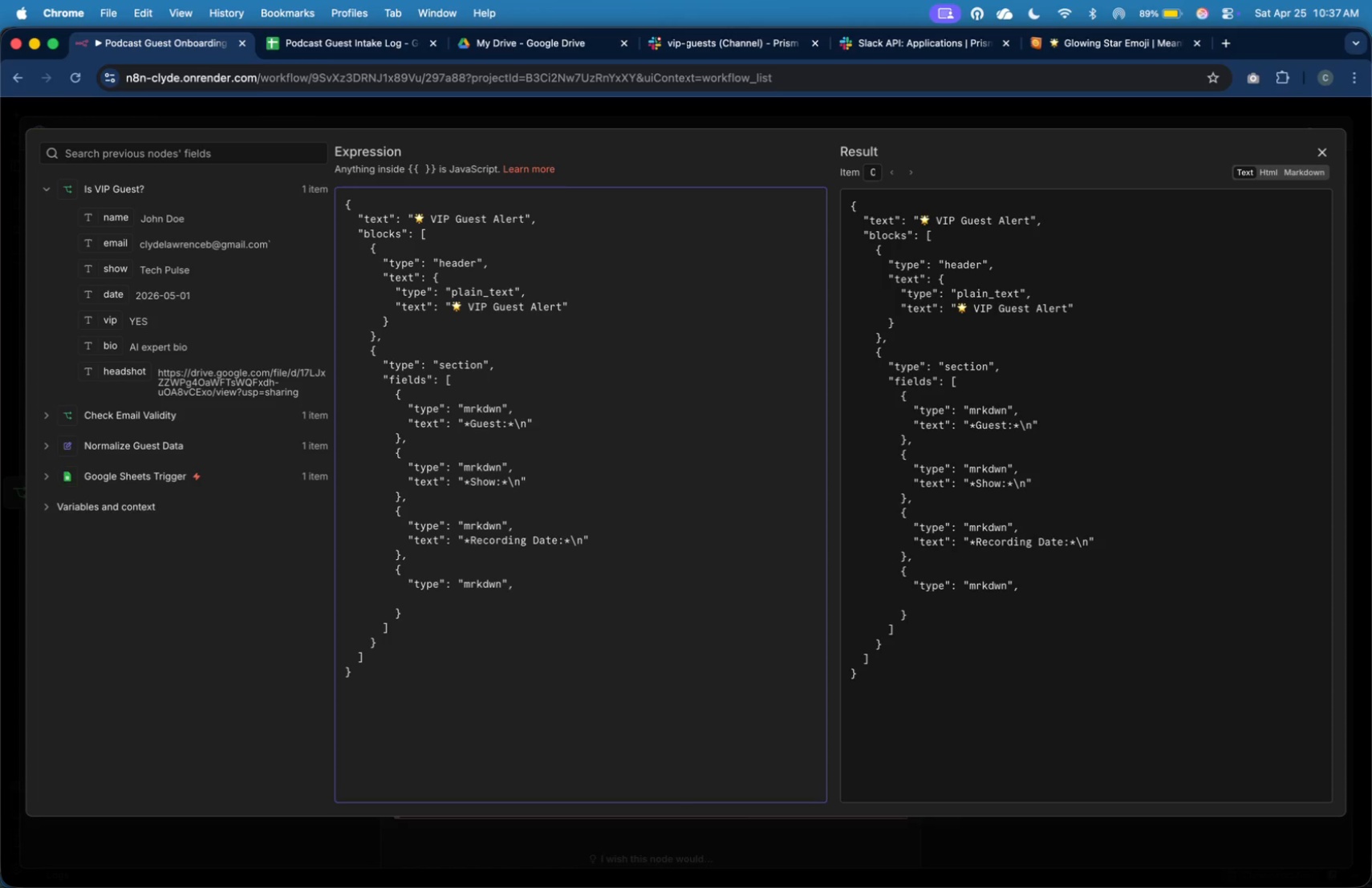 
key(Tab)
type("te)
 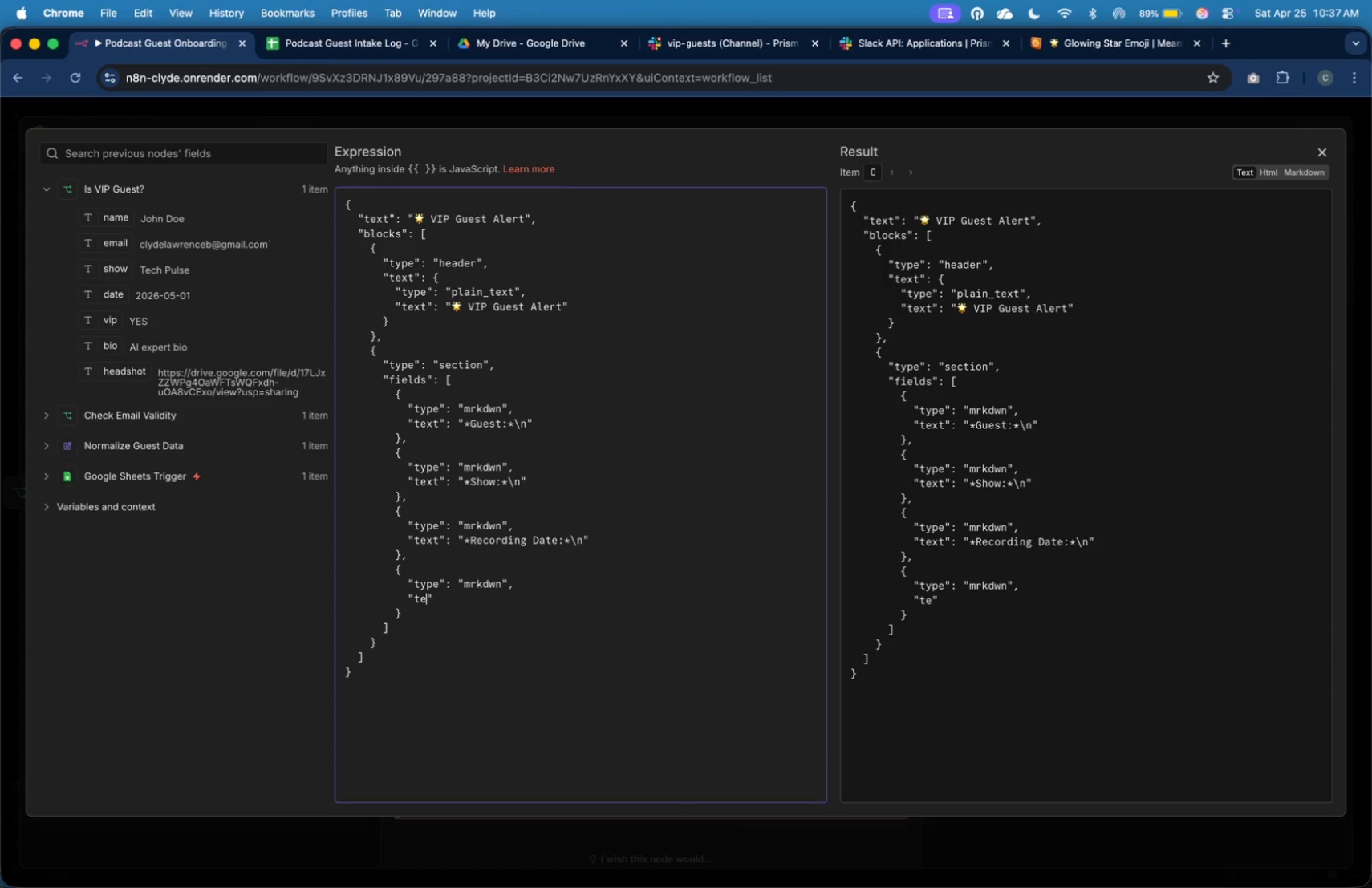 
wait(8.76)
 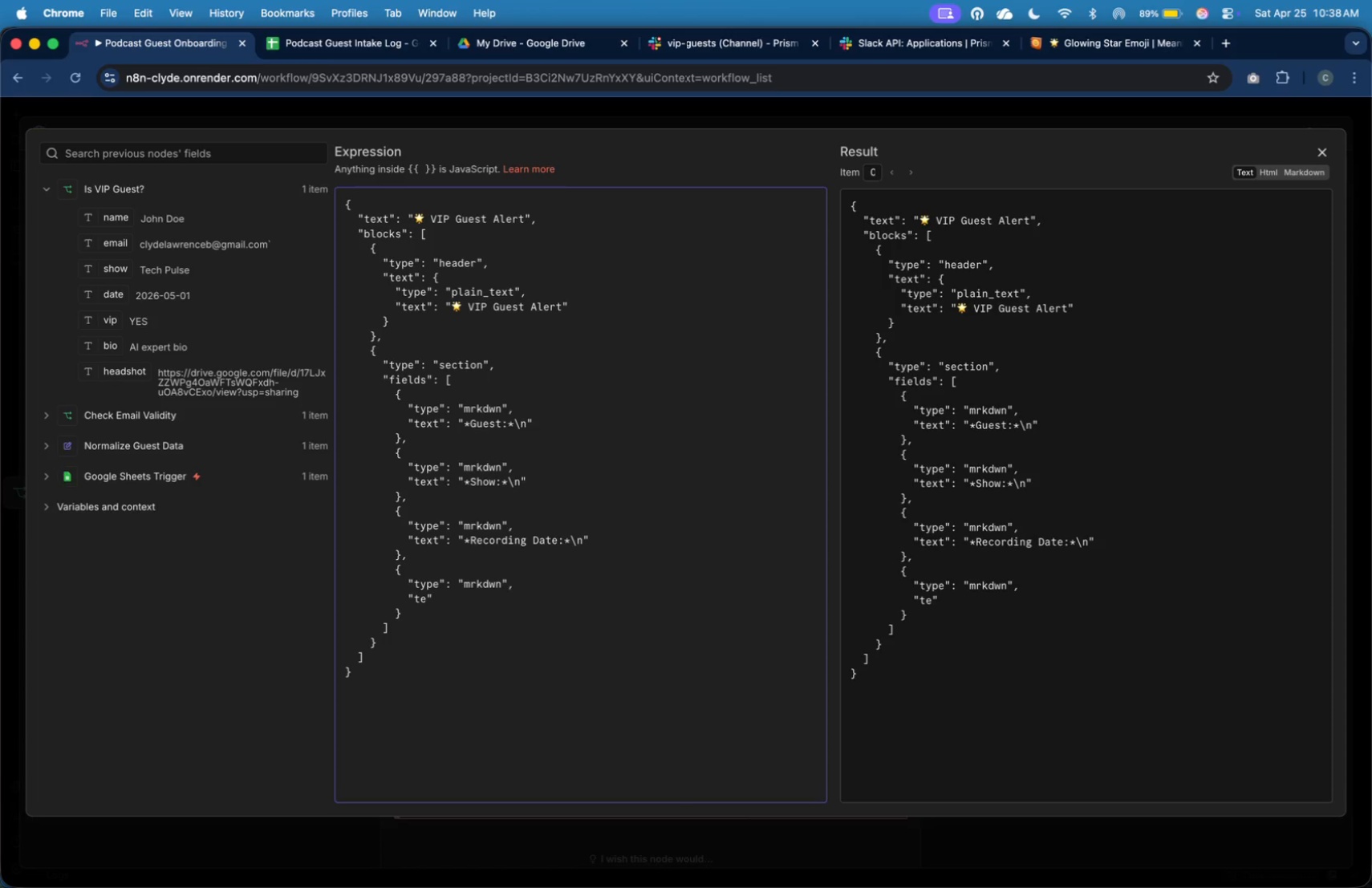 
type(xt)
 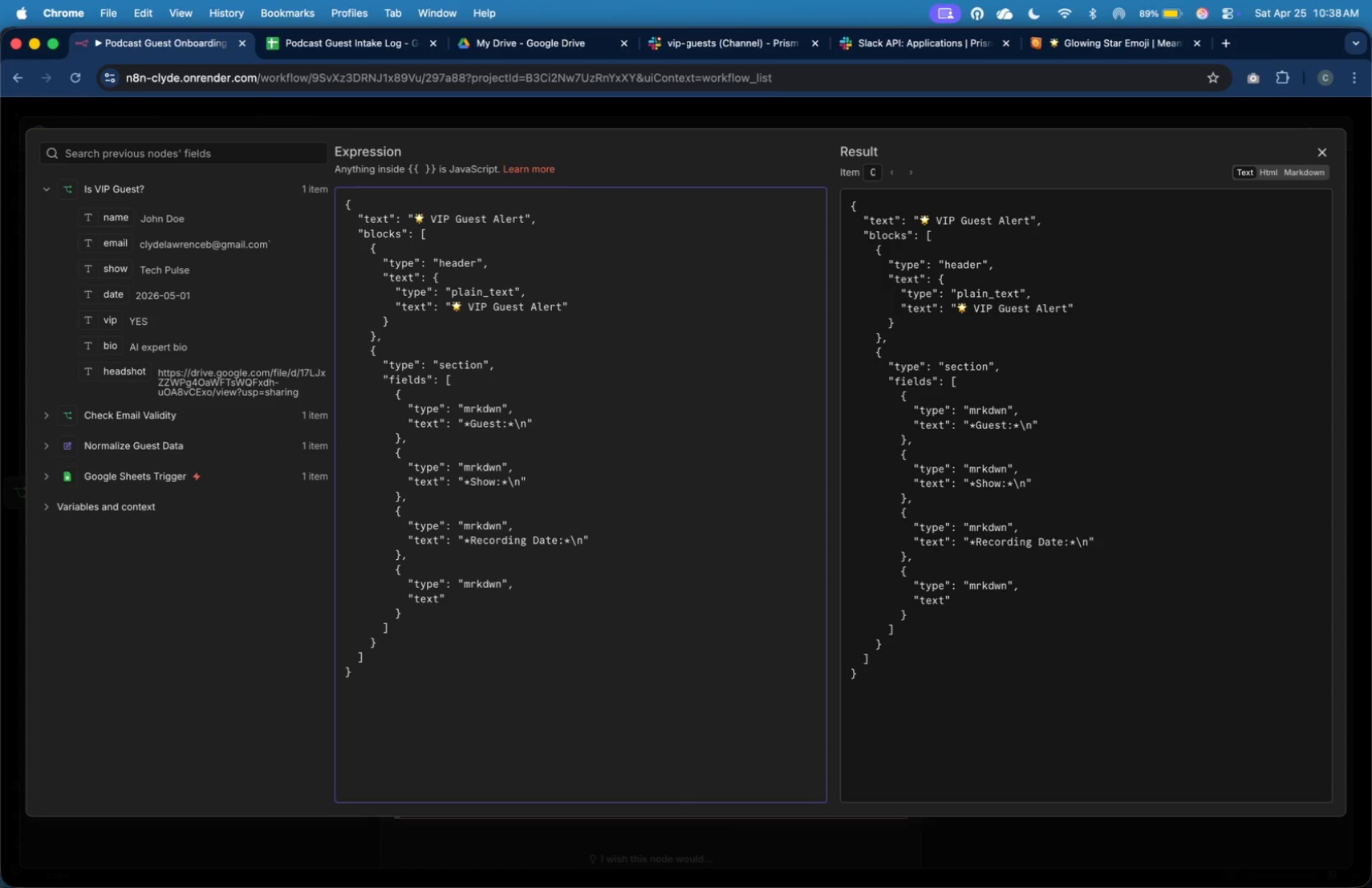 
key(ArrowRight)
 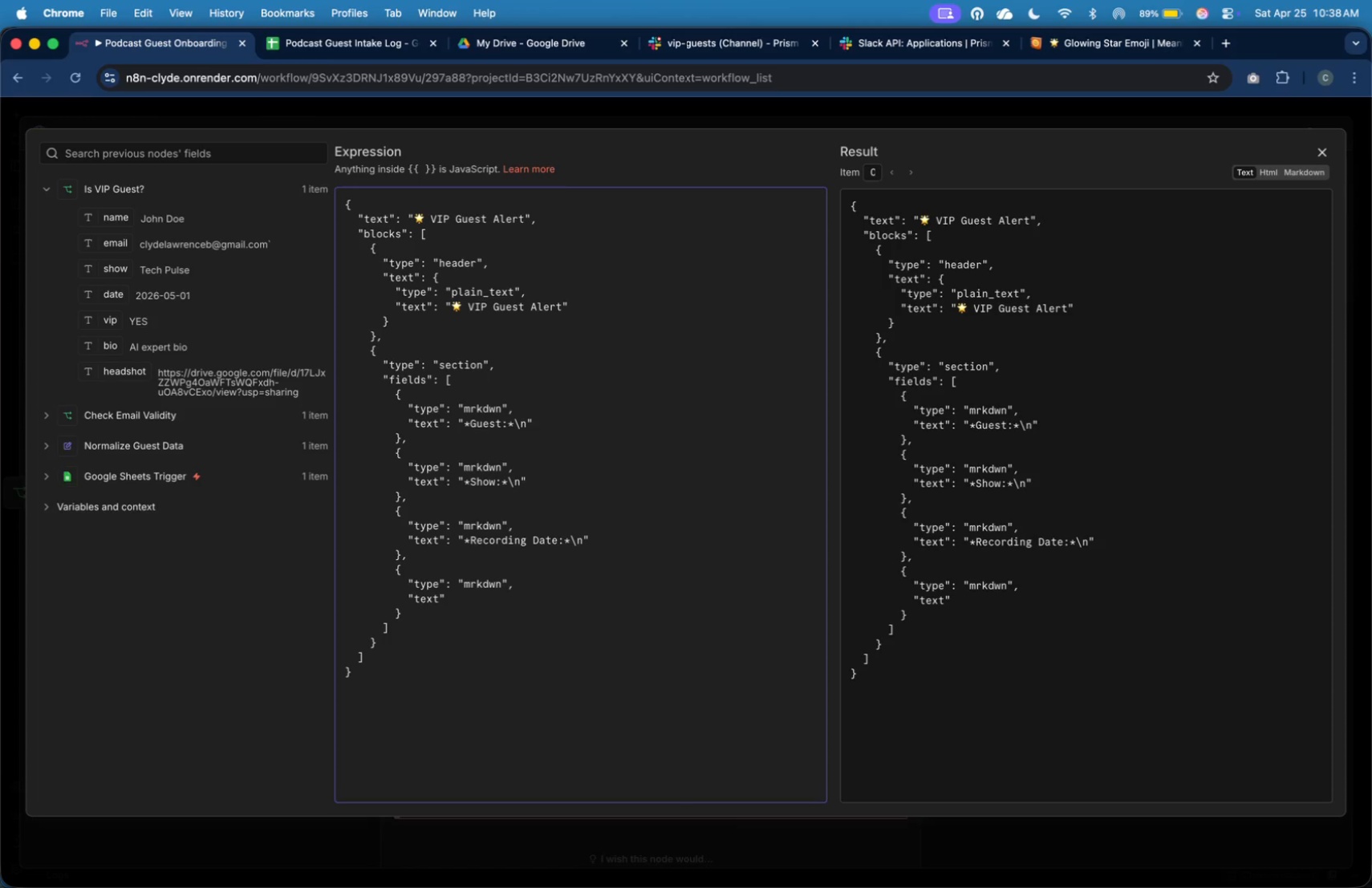 
key(Shift+Semicolon)
 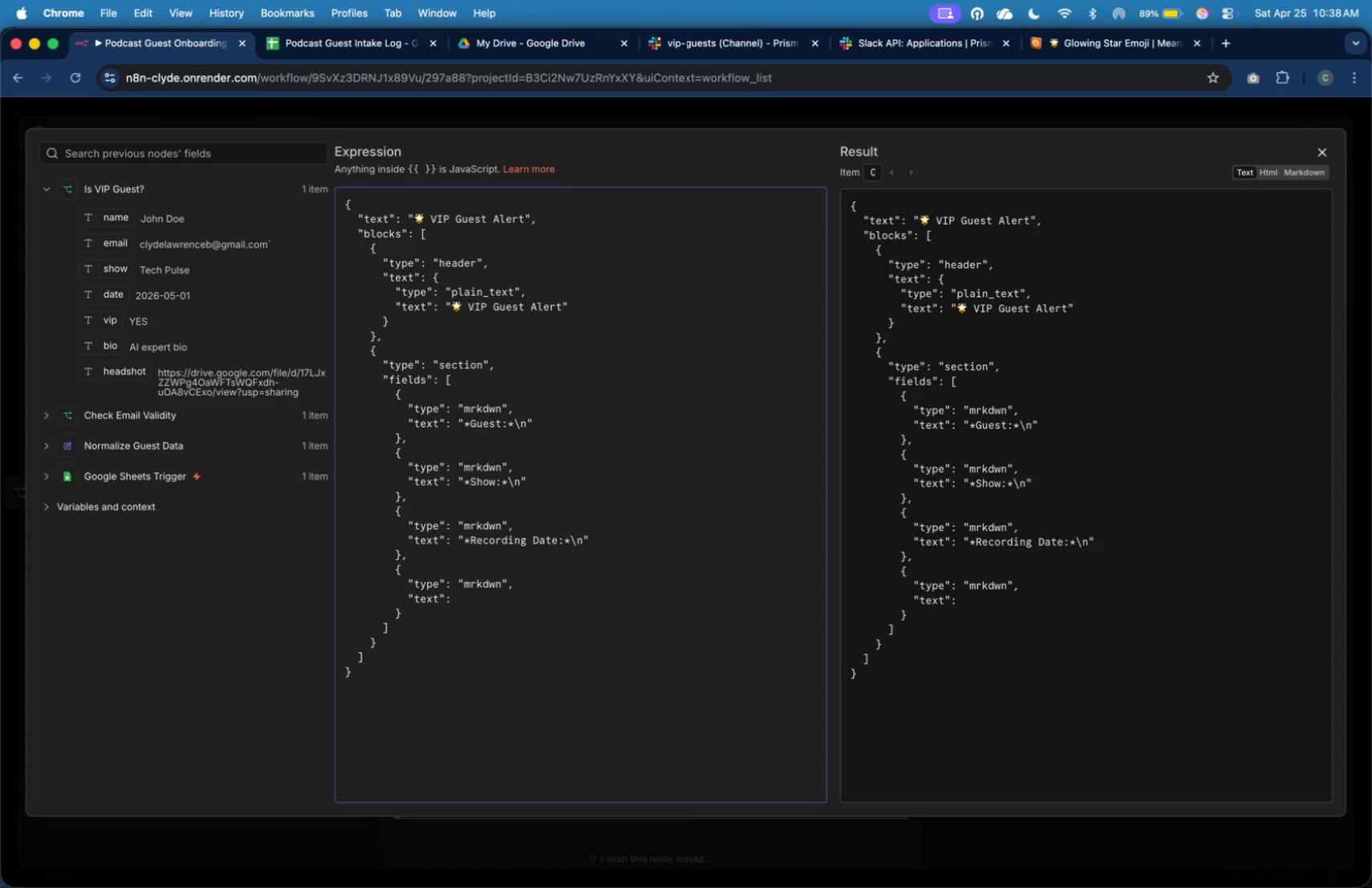 
key(Space)
 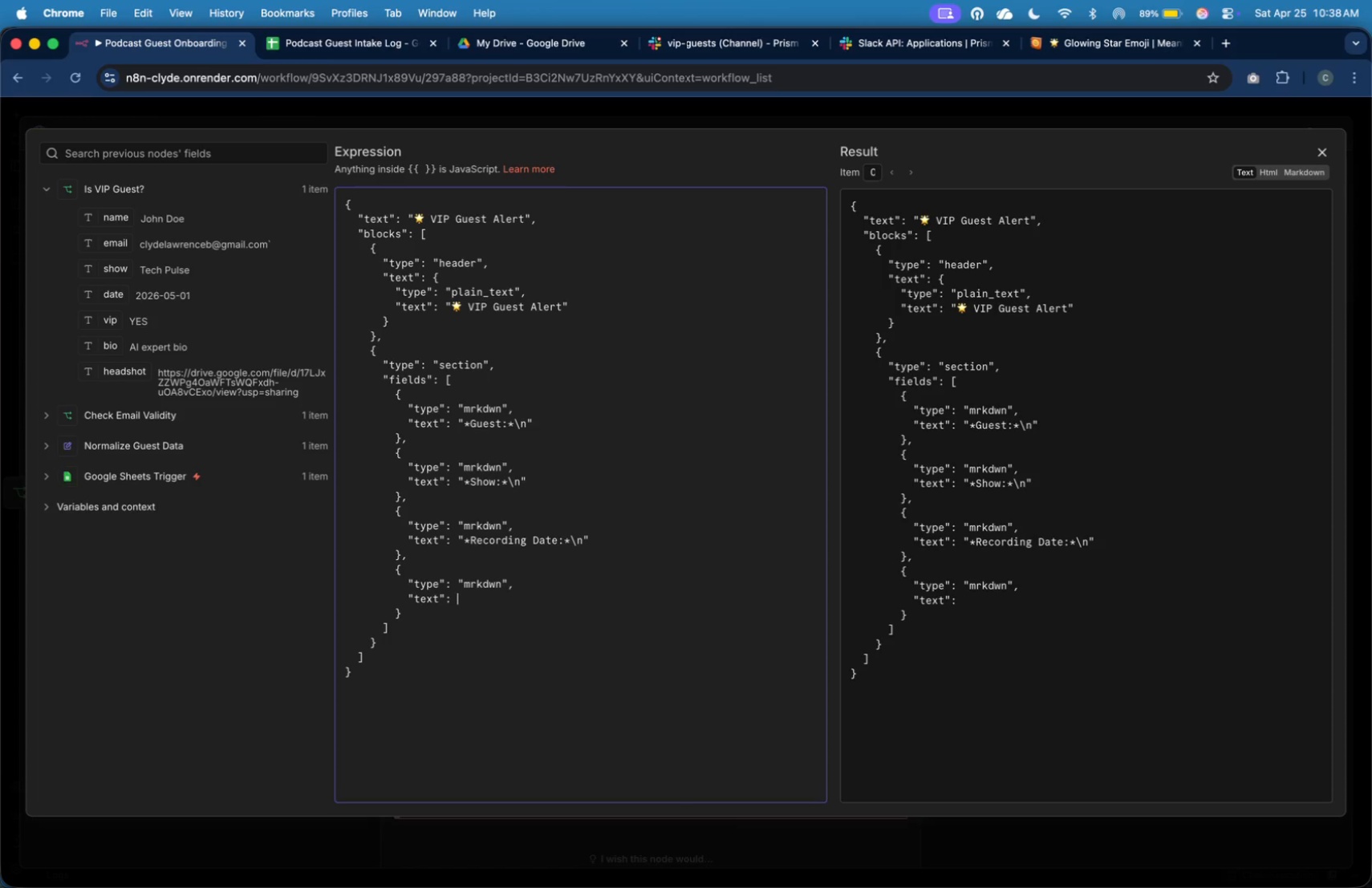 
key(Shift+Quote)
 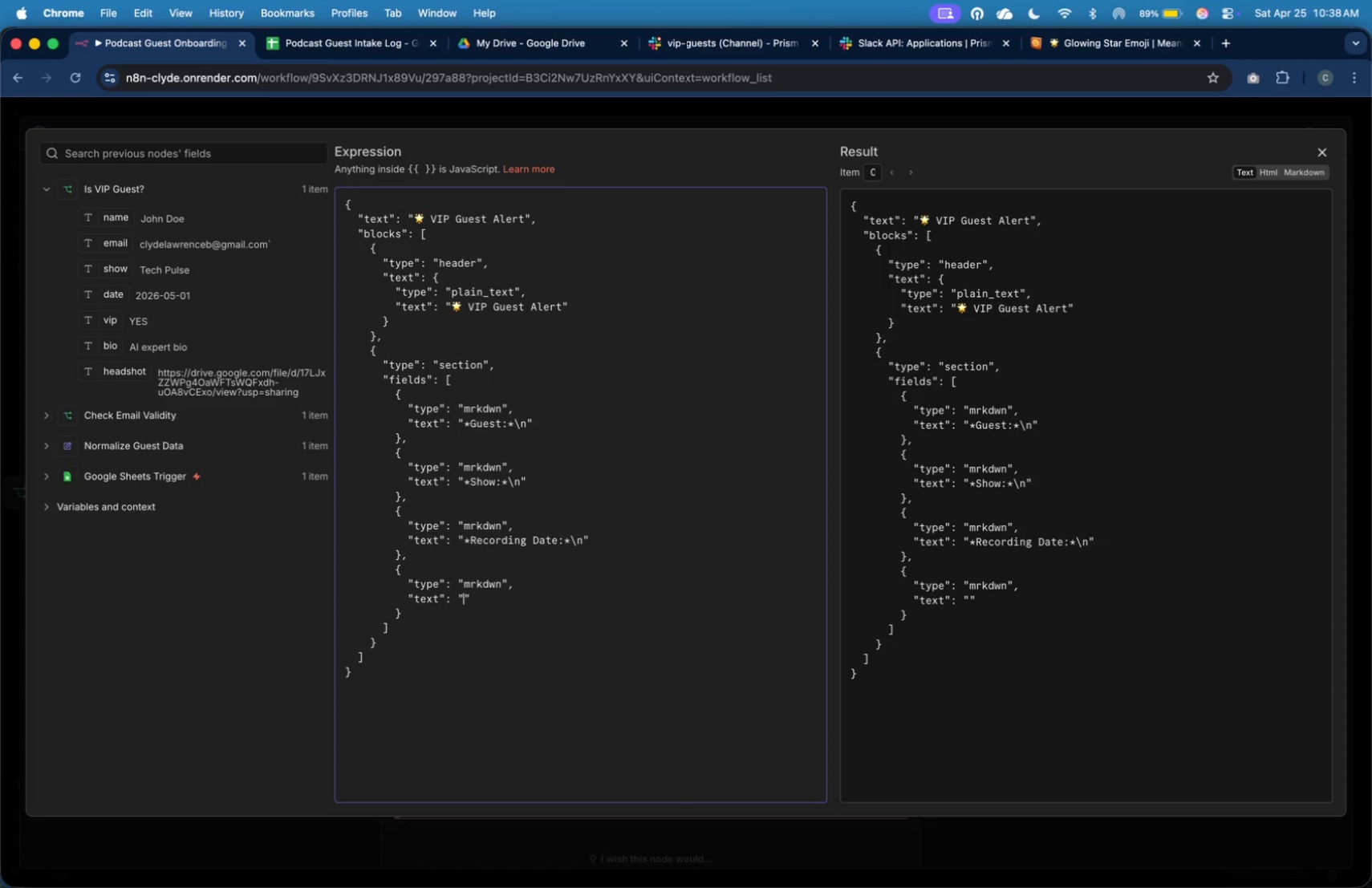 
wait(12.86)
 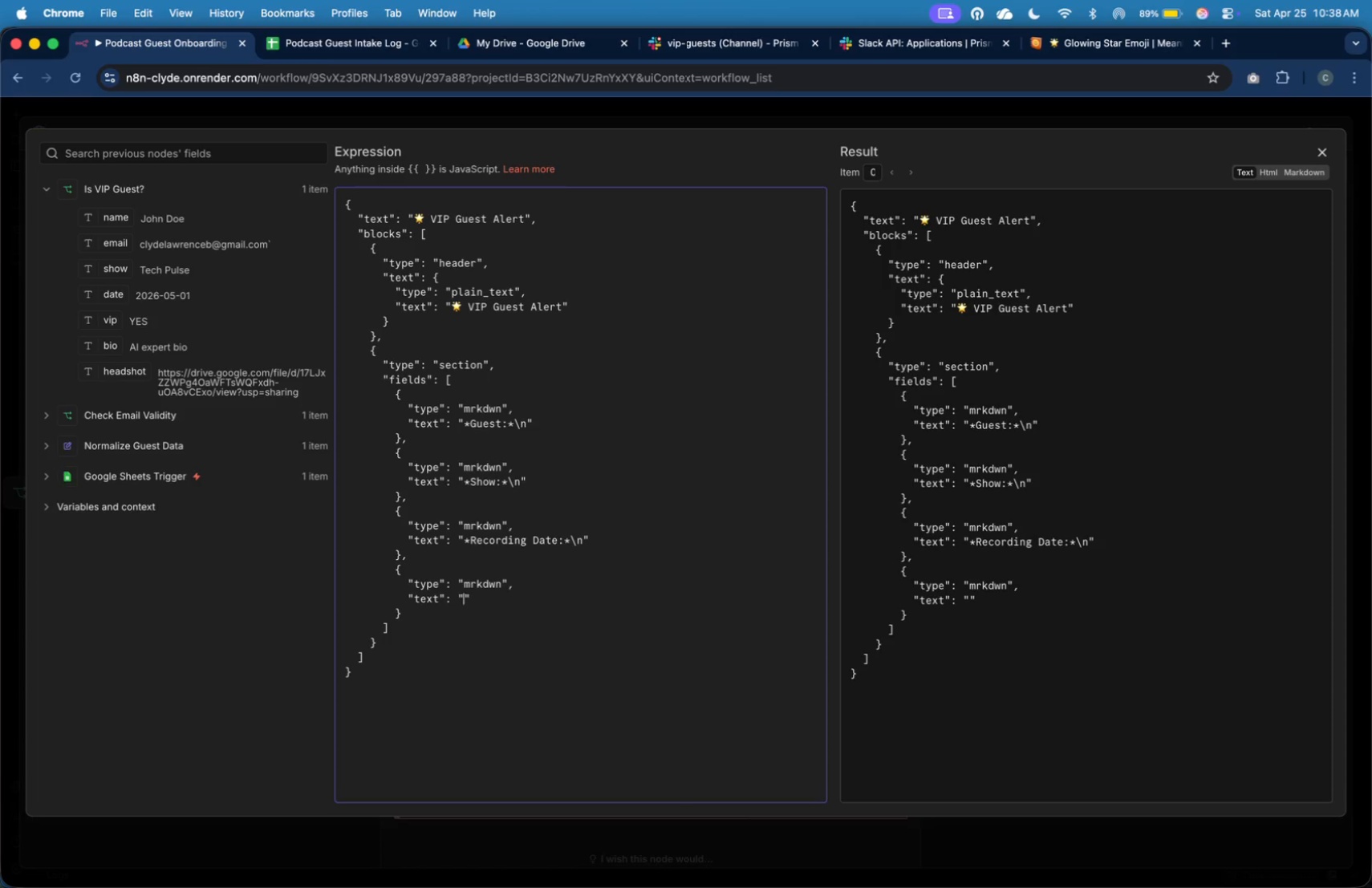 
type(**)
 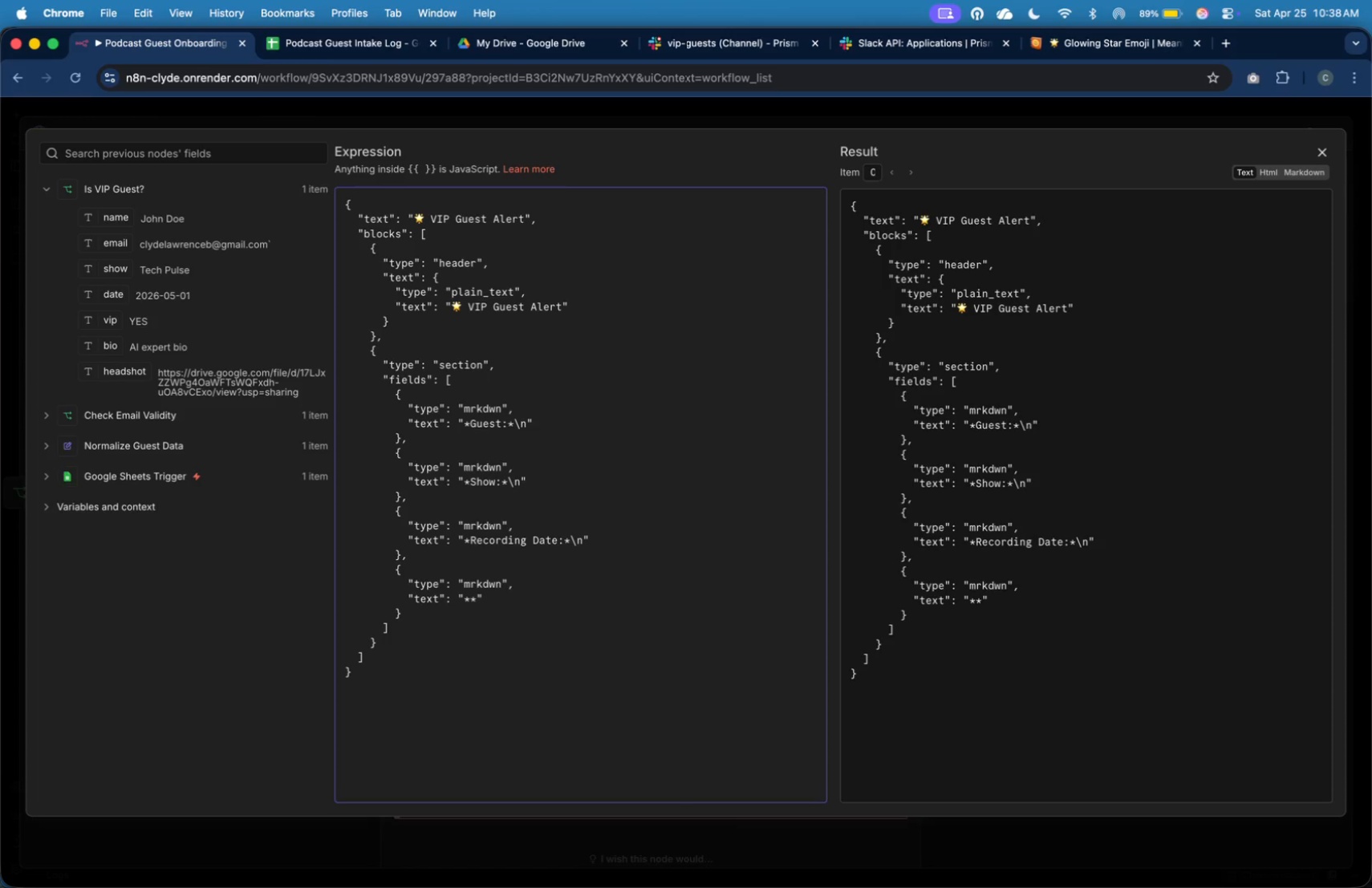 
key(ArrowLeft)
 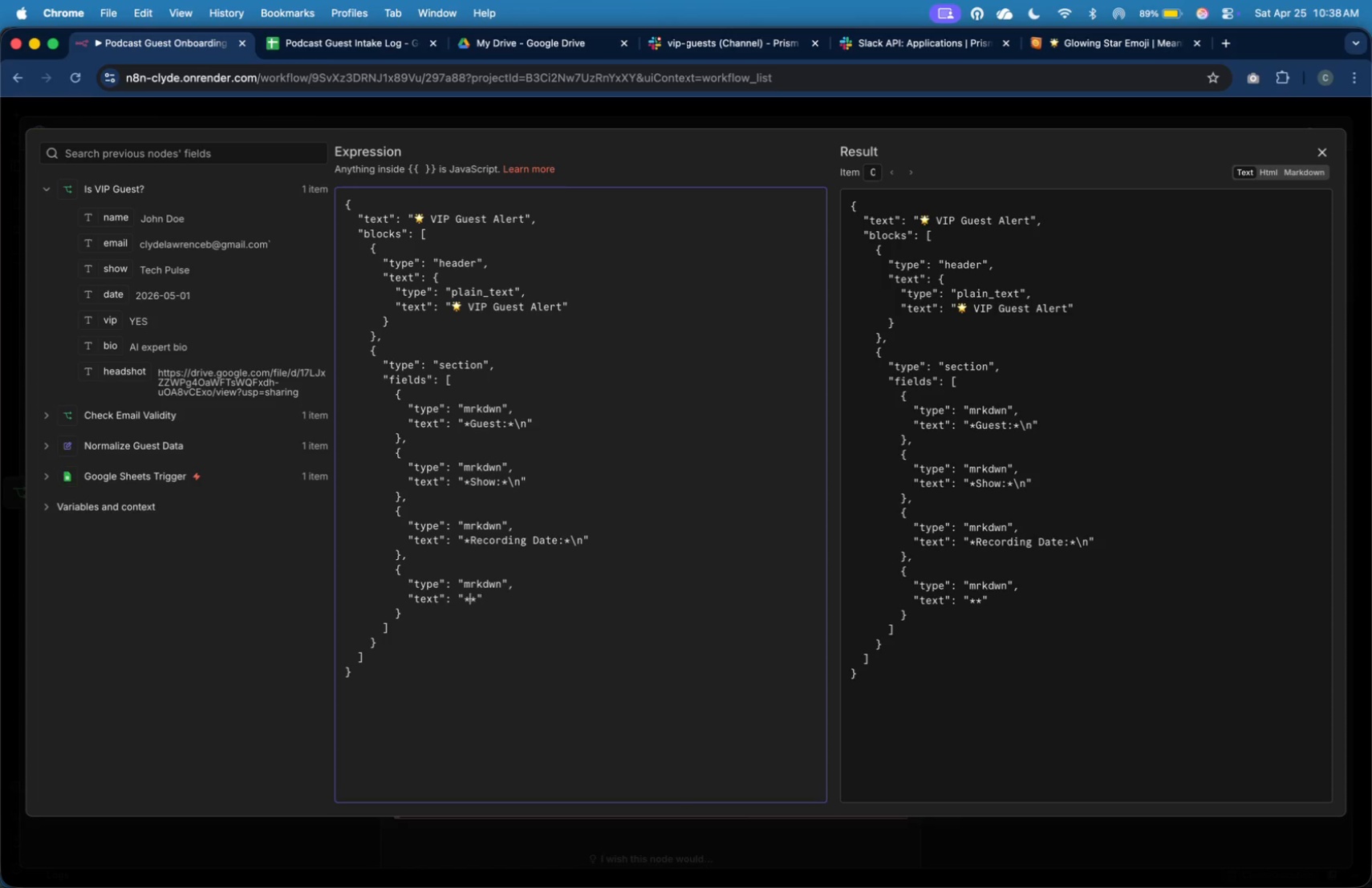 
wait(6.83)
 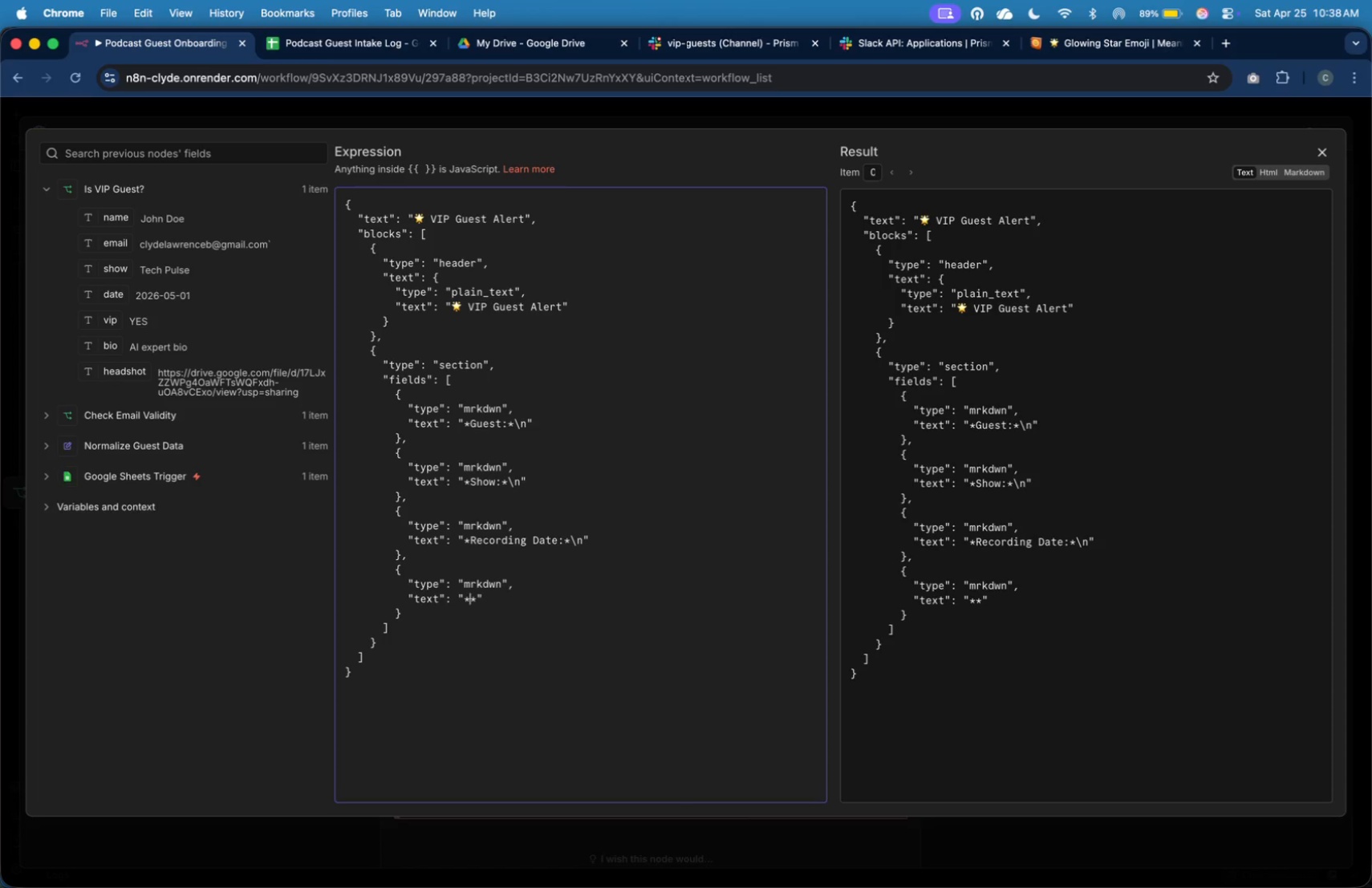 
type(Priority)
 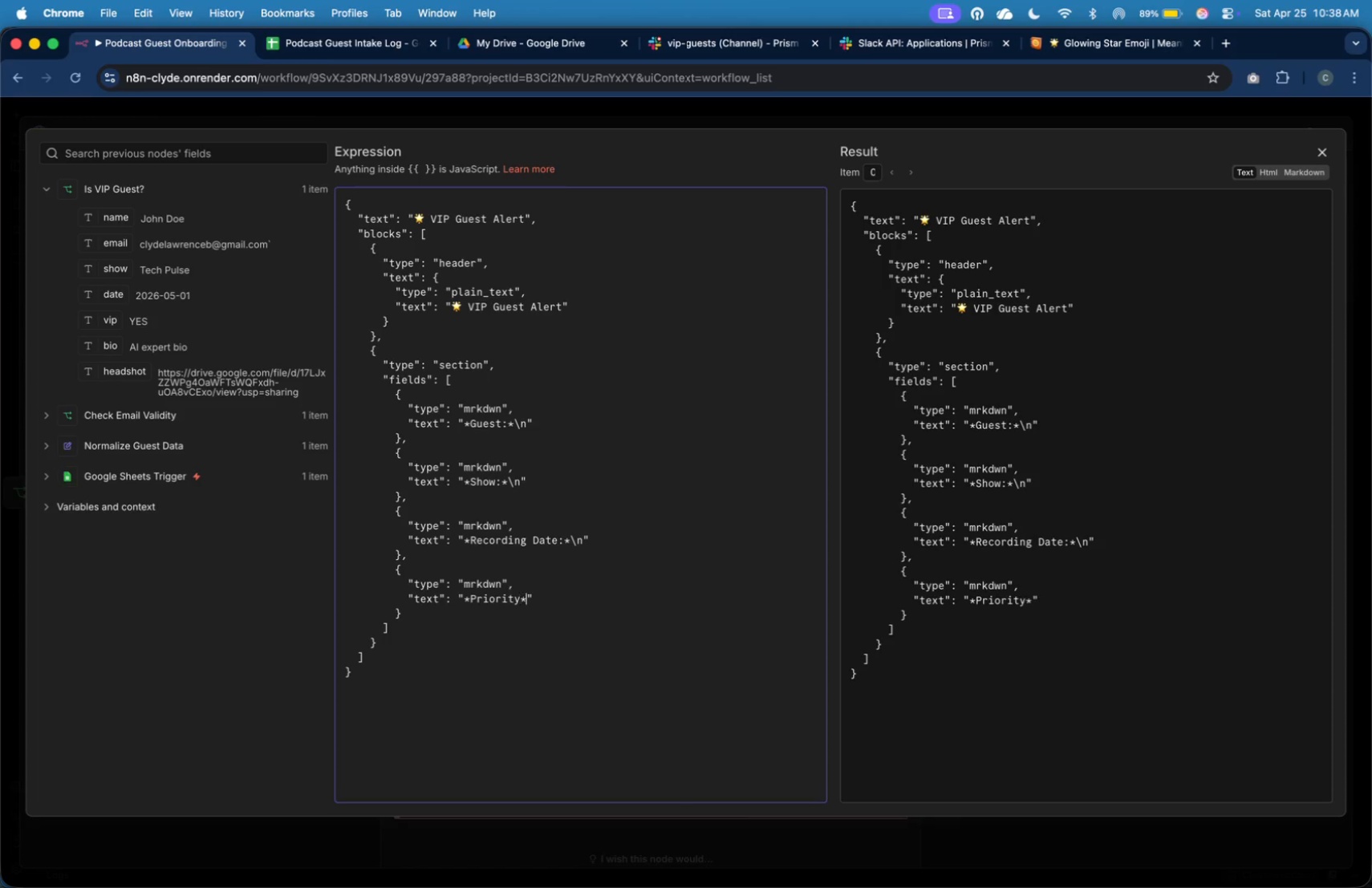 
key(ArrowRight)
 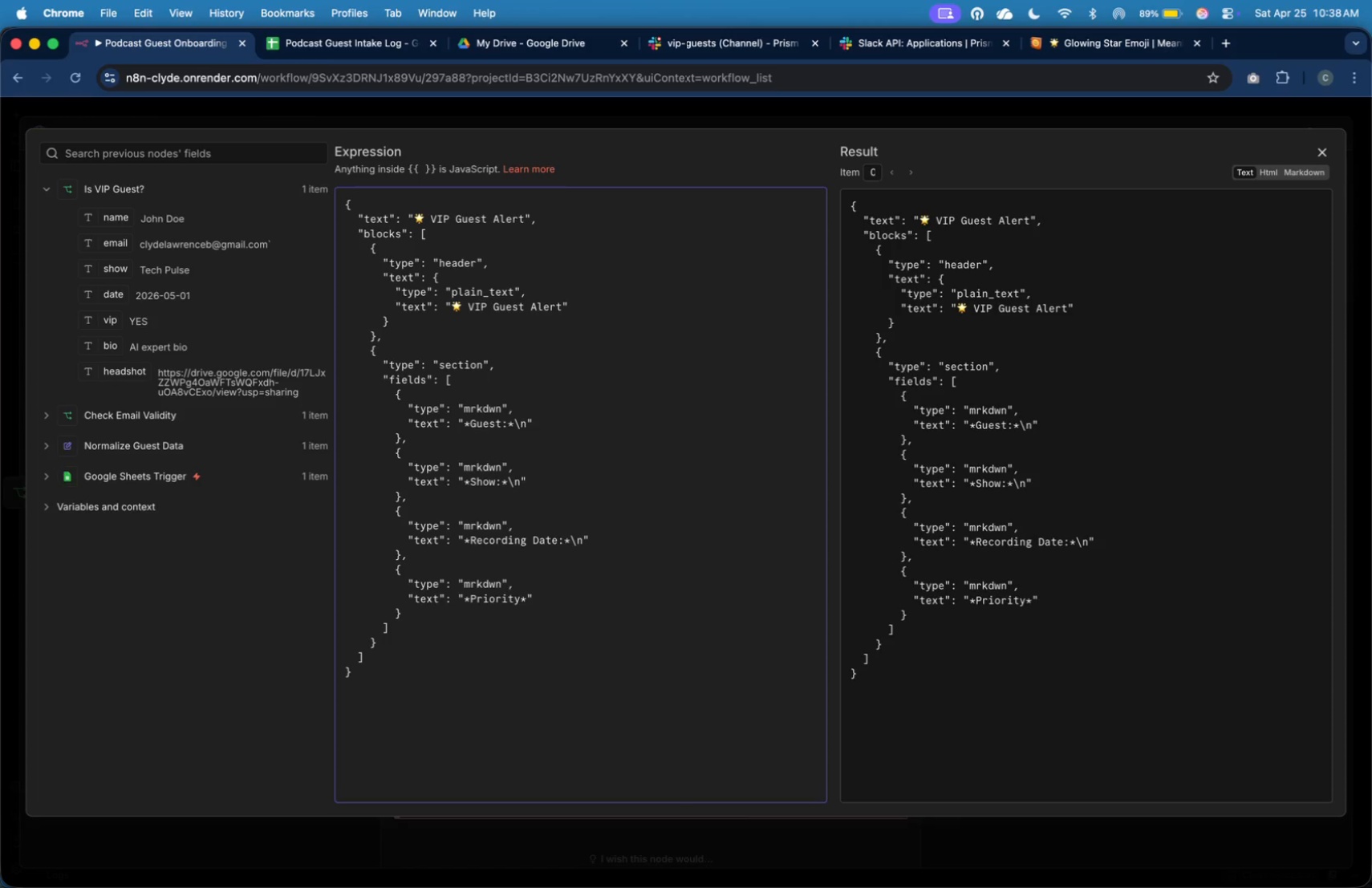 
key(ArrowLeft)
 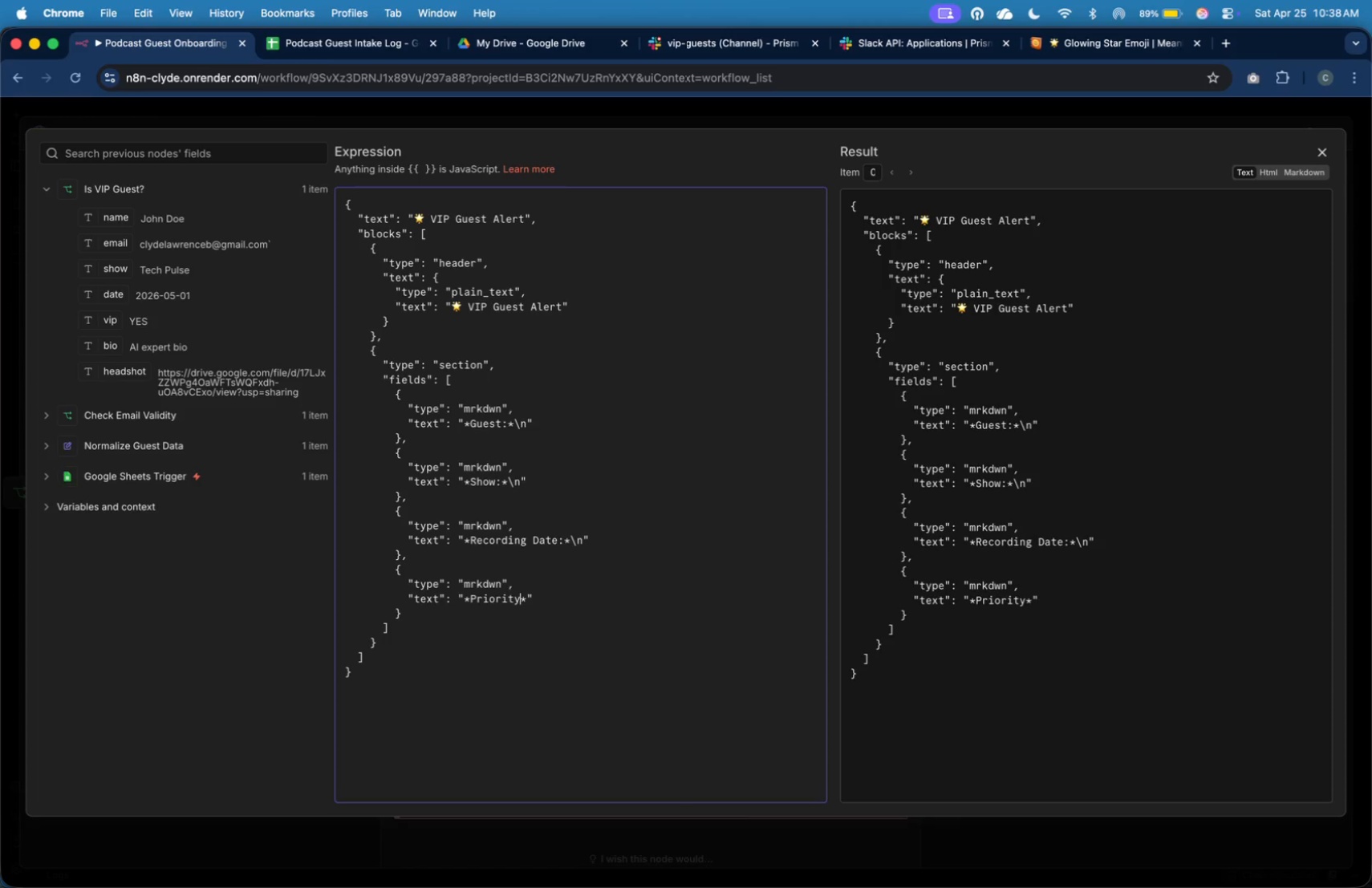 
key(Shift+Semicolon)
 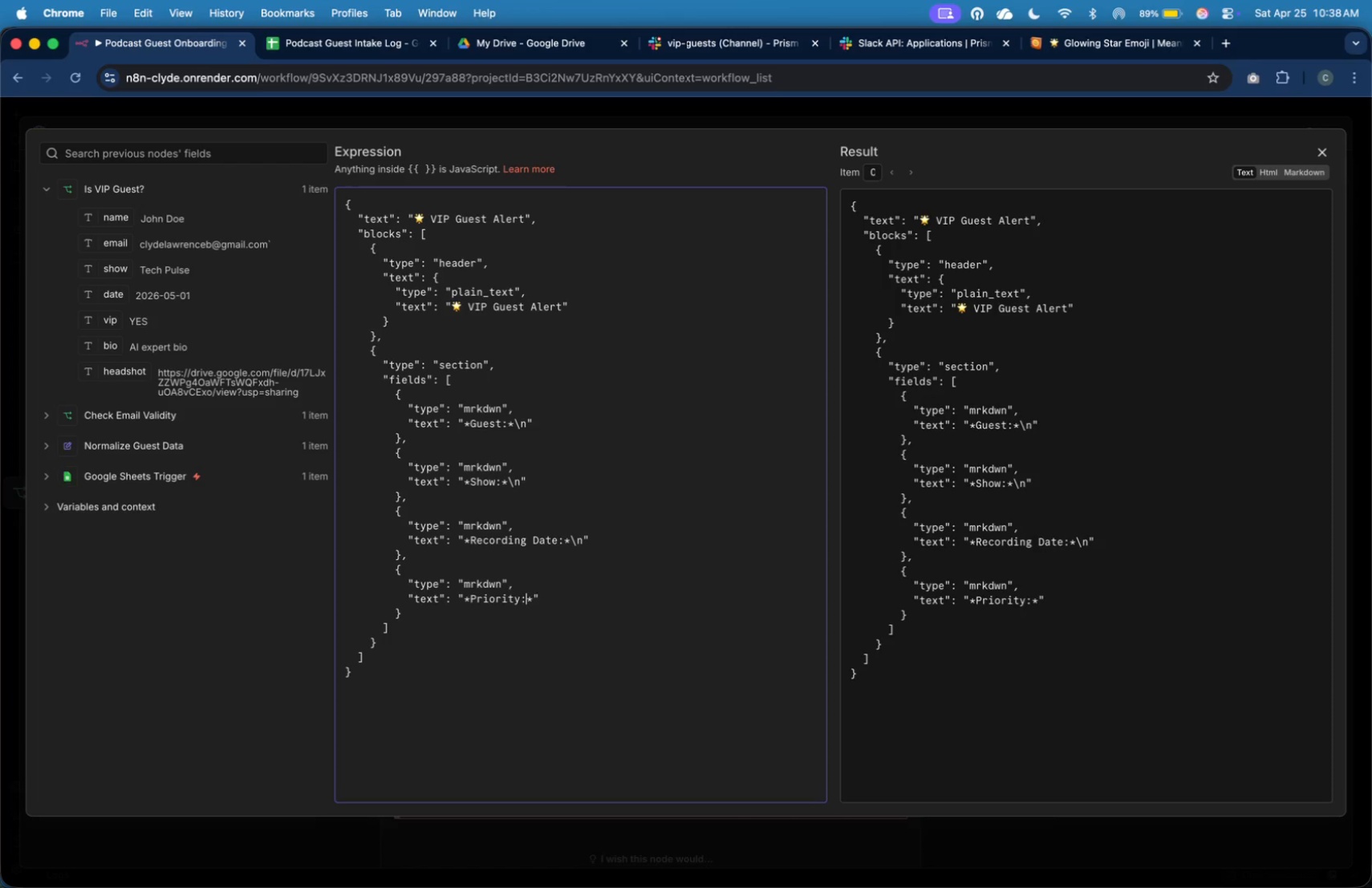 
key(ArrowRight)
 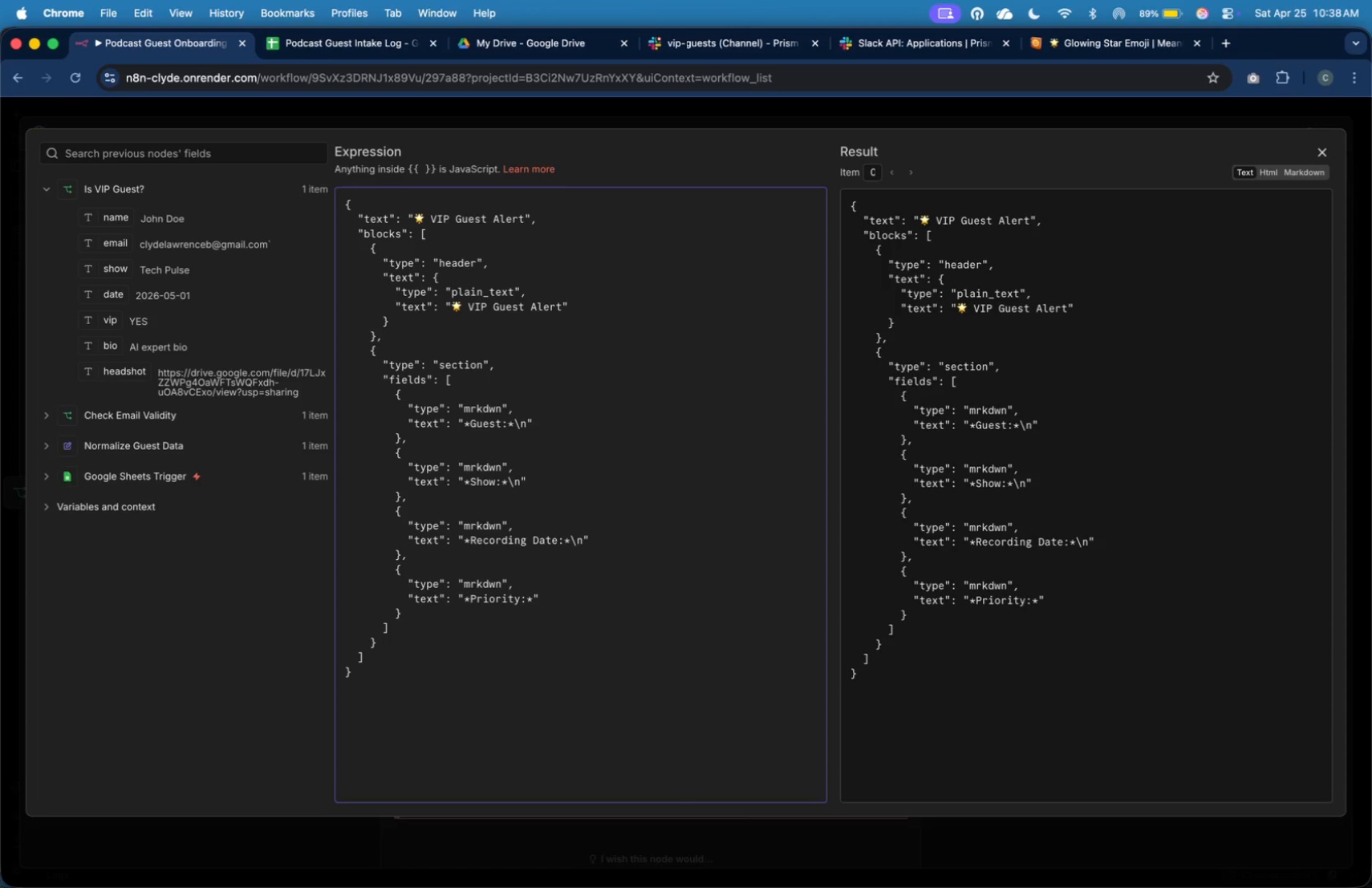 
key(Backslash)
 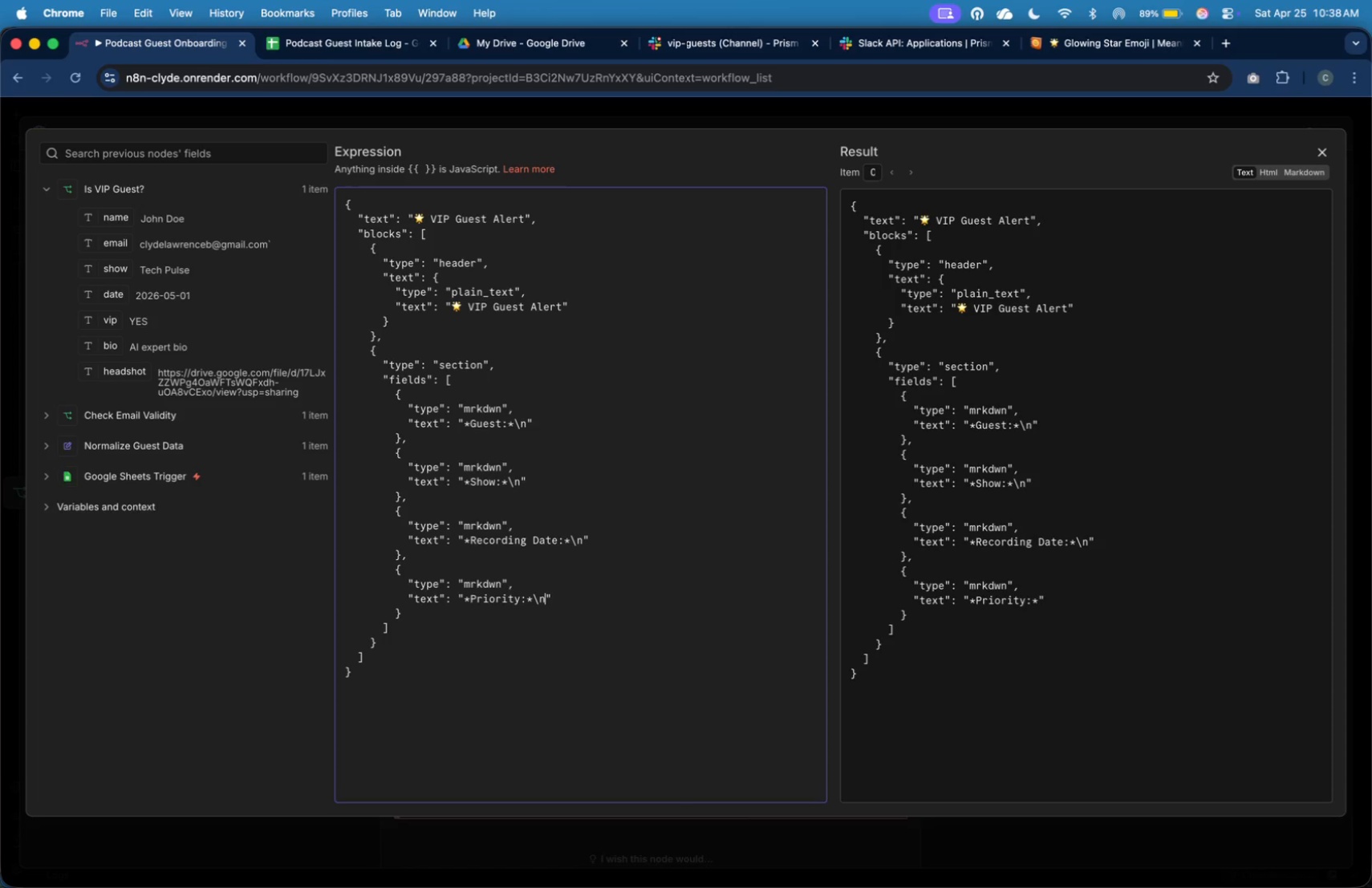 
key(N)
 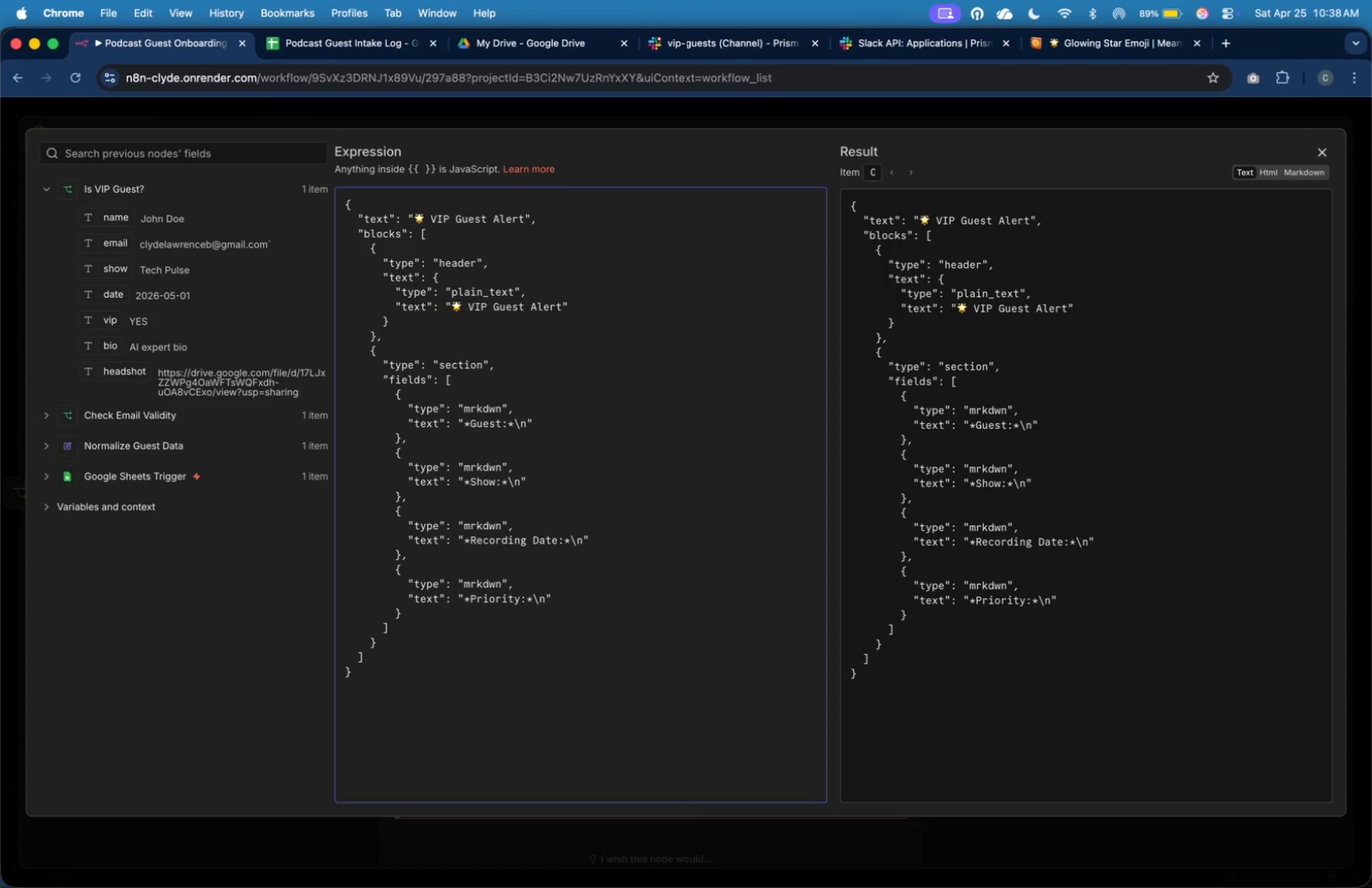 
key(ArrowRight)
 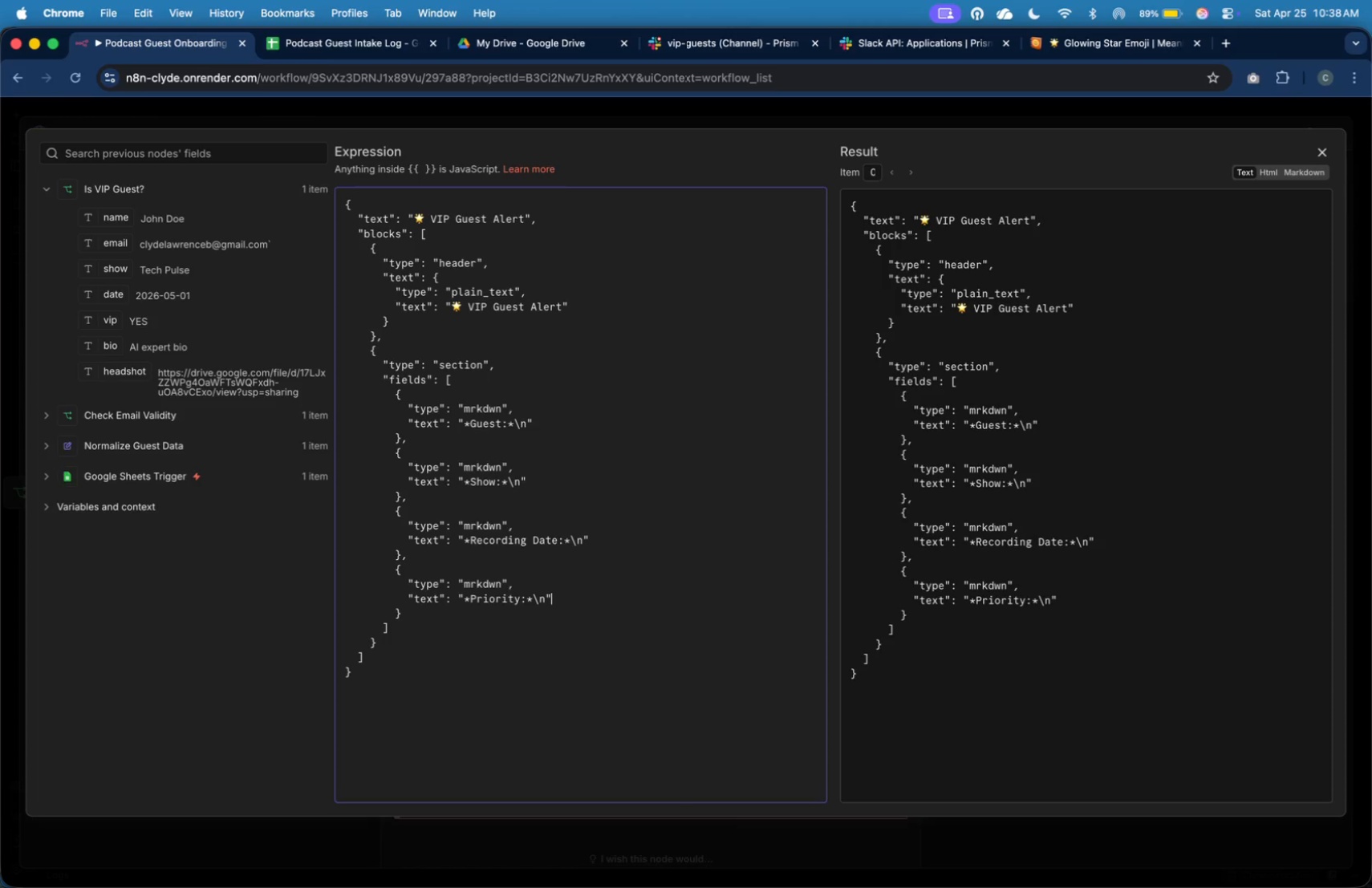 
wait(5.46)
 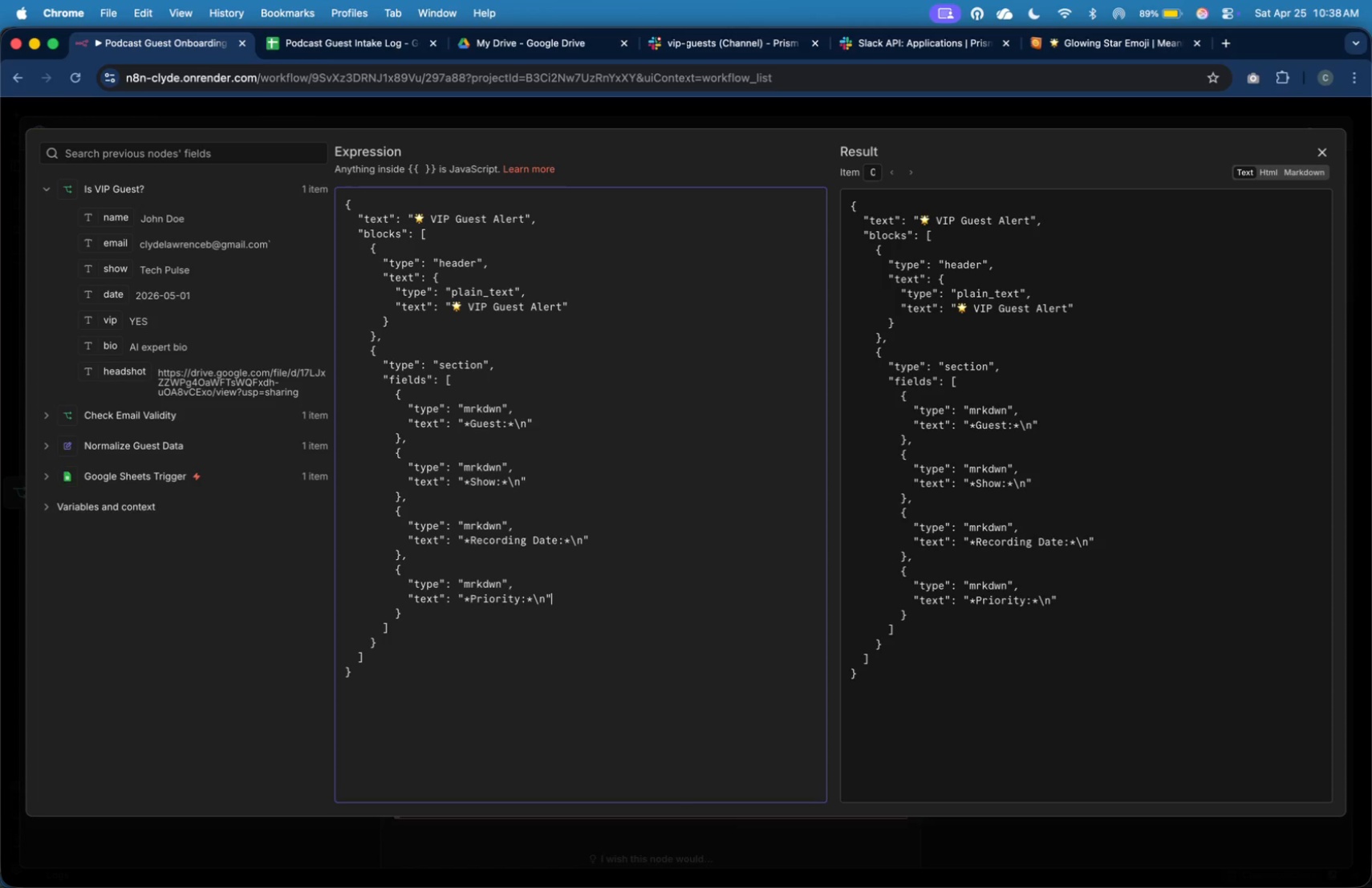 
key(ArrowLeft)
 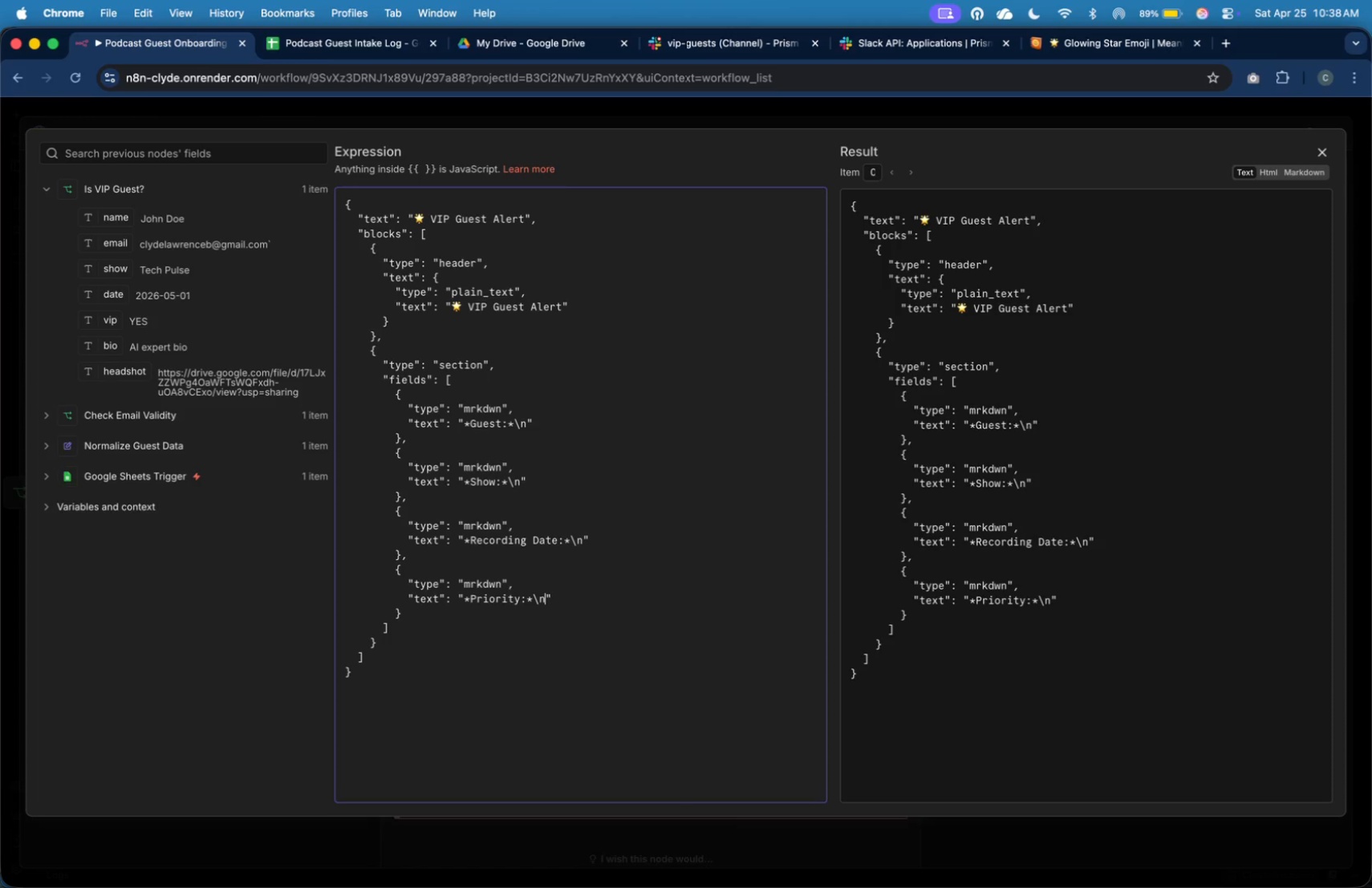 
key(Shift+Semicolon)
 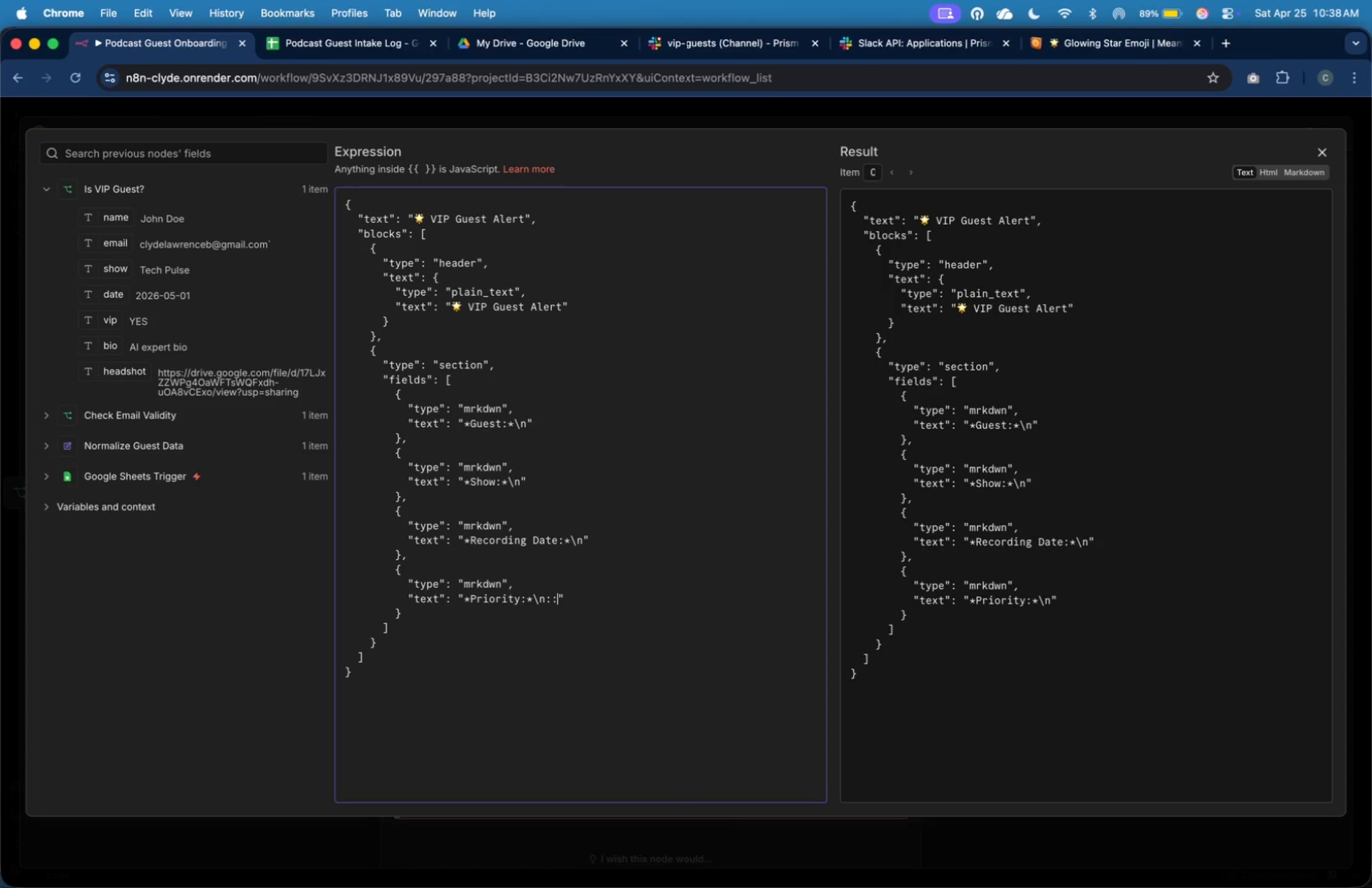 
key(Shift+Semicolon)
 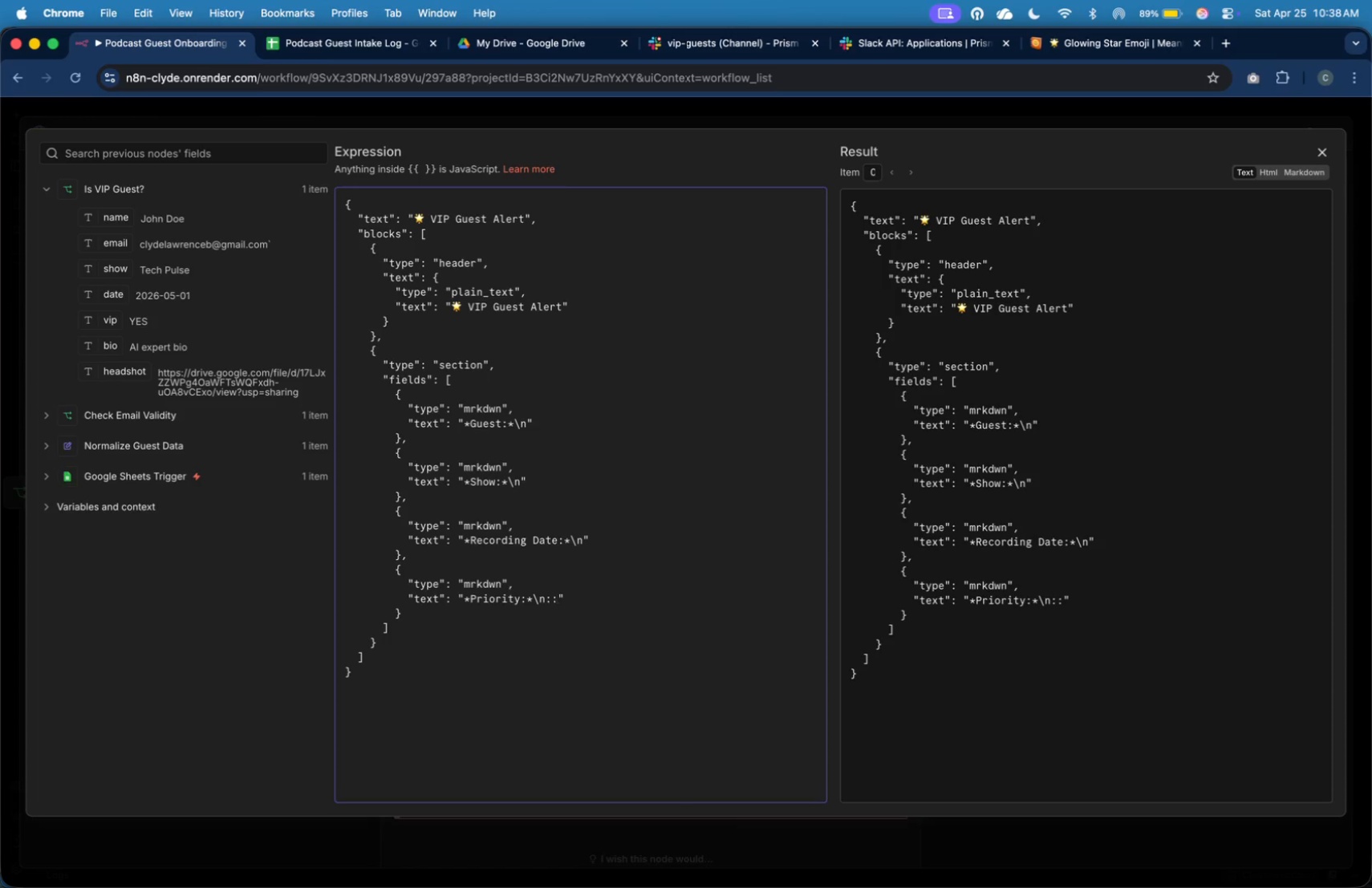 
key(ArrowLeft)
 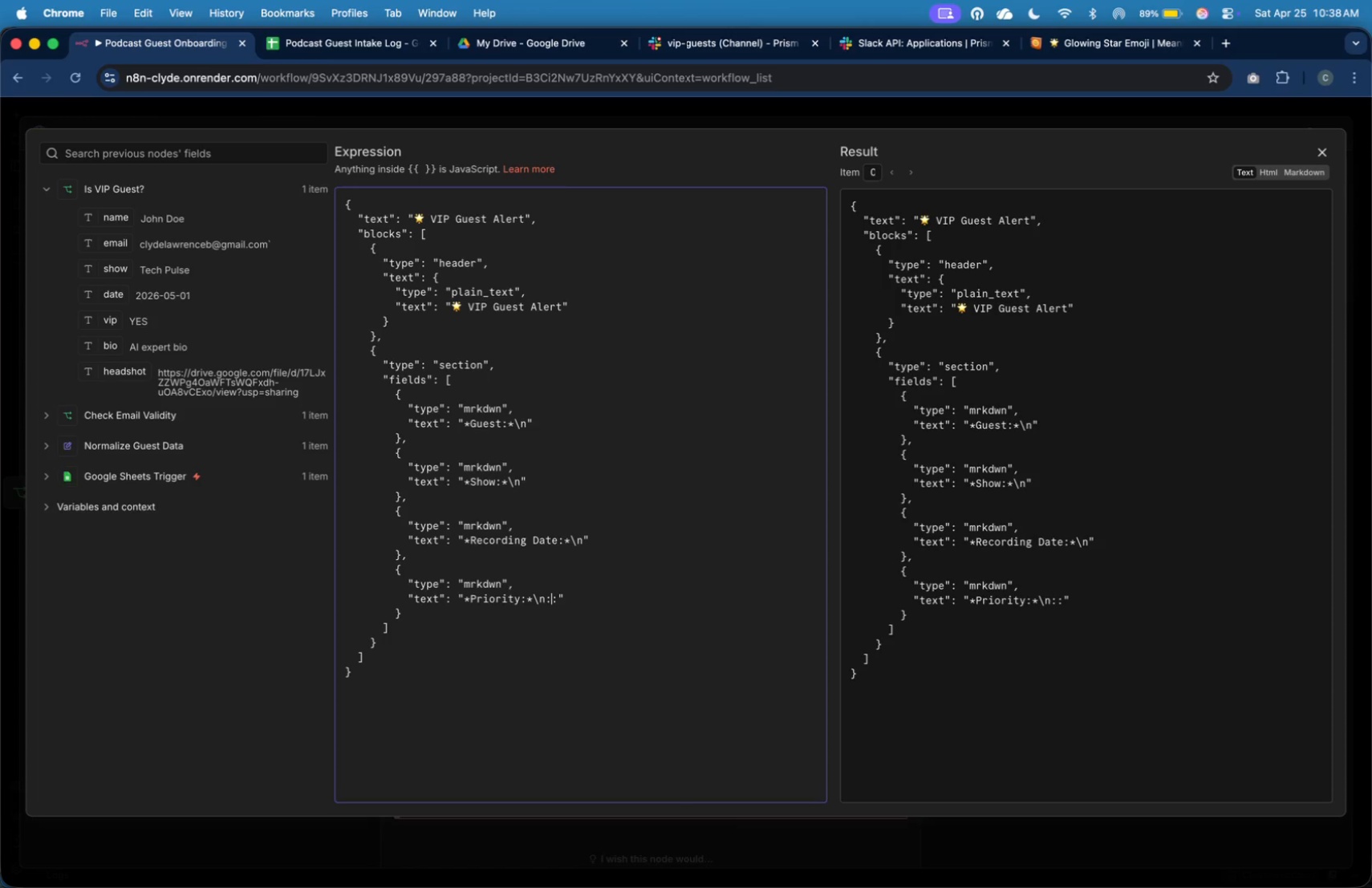 
type(white_check_mar)
 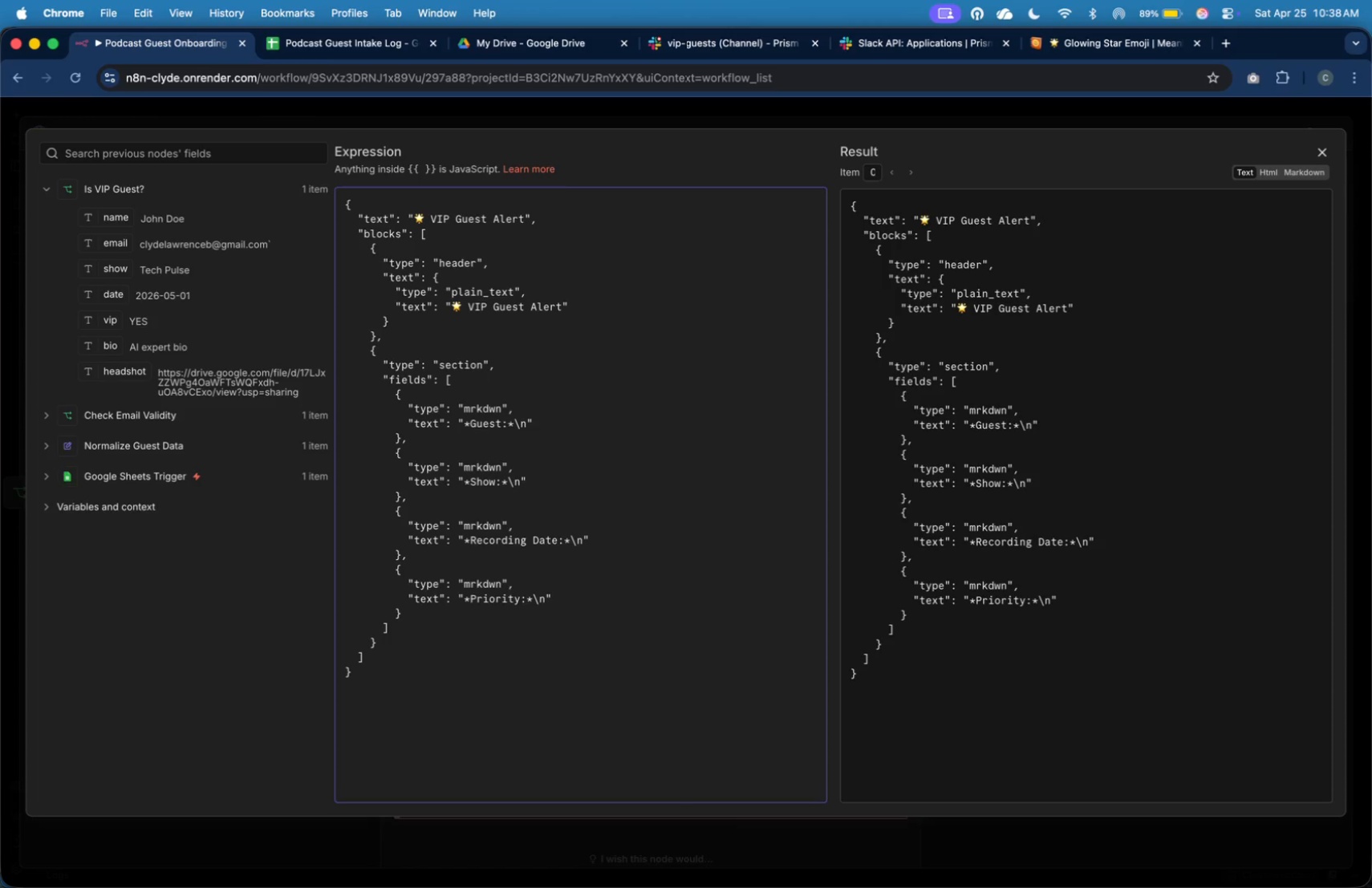 
hold_key(key=ArrowDown, duration=1.5)
 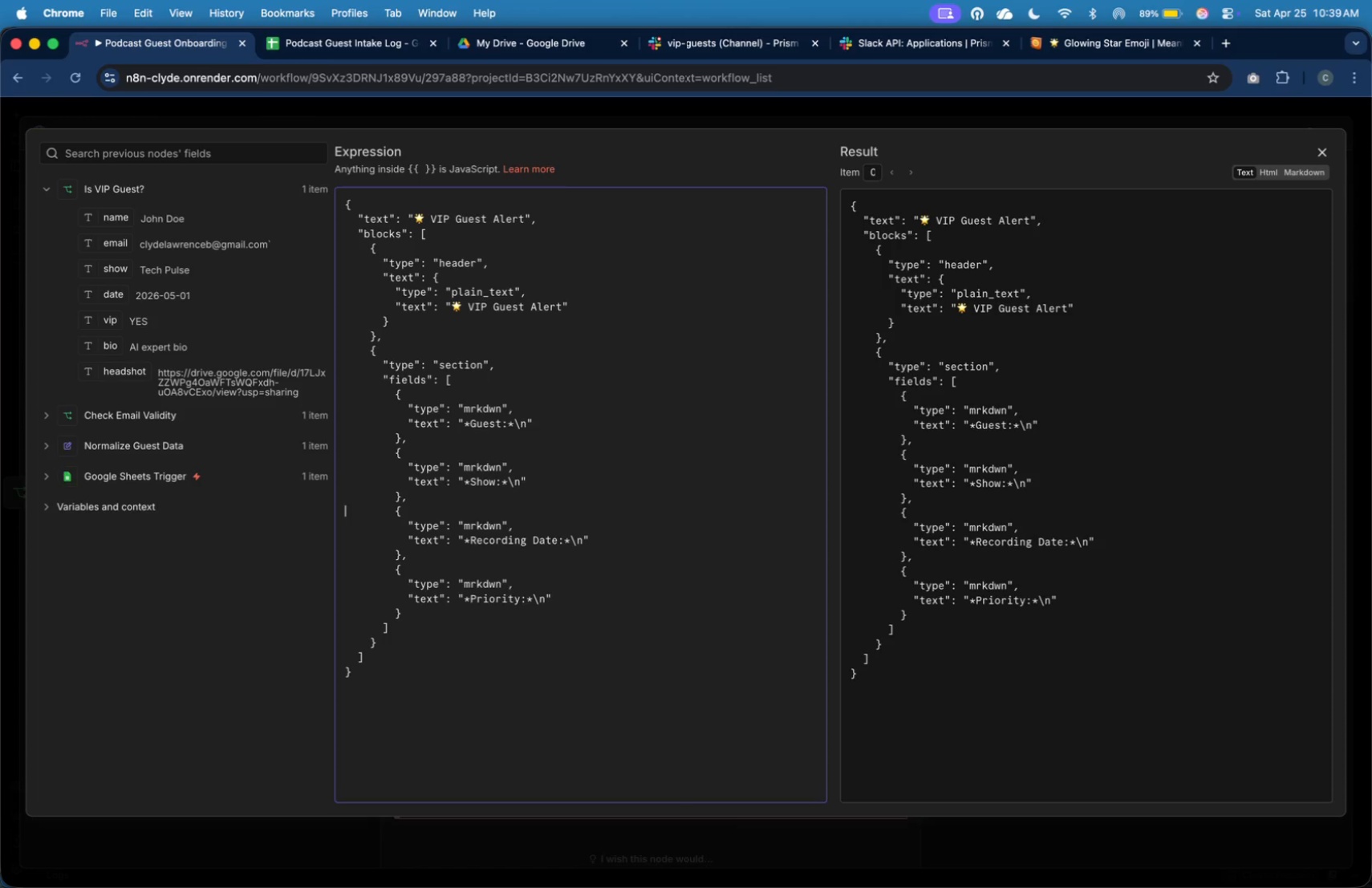 
hold_key(key=ArrowDown, duration=1.22)
 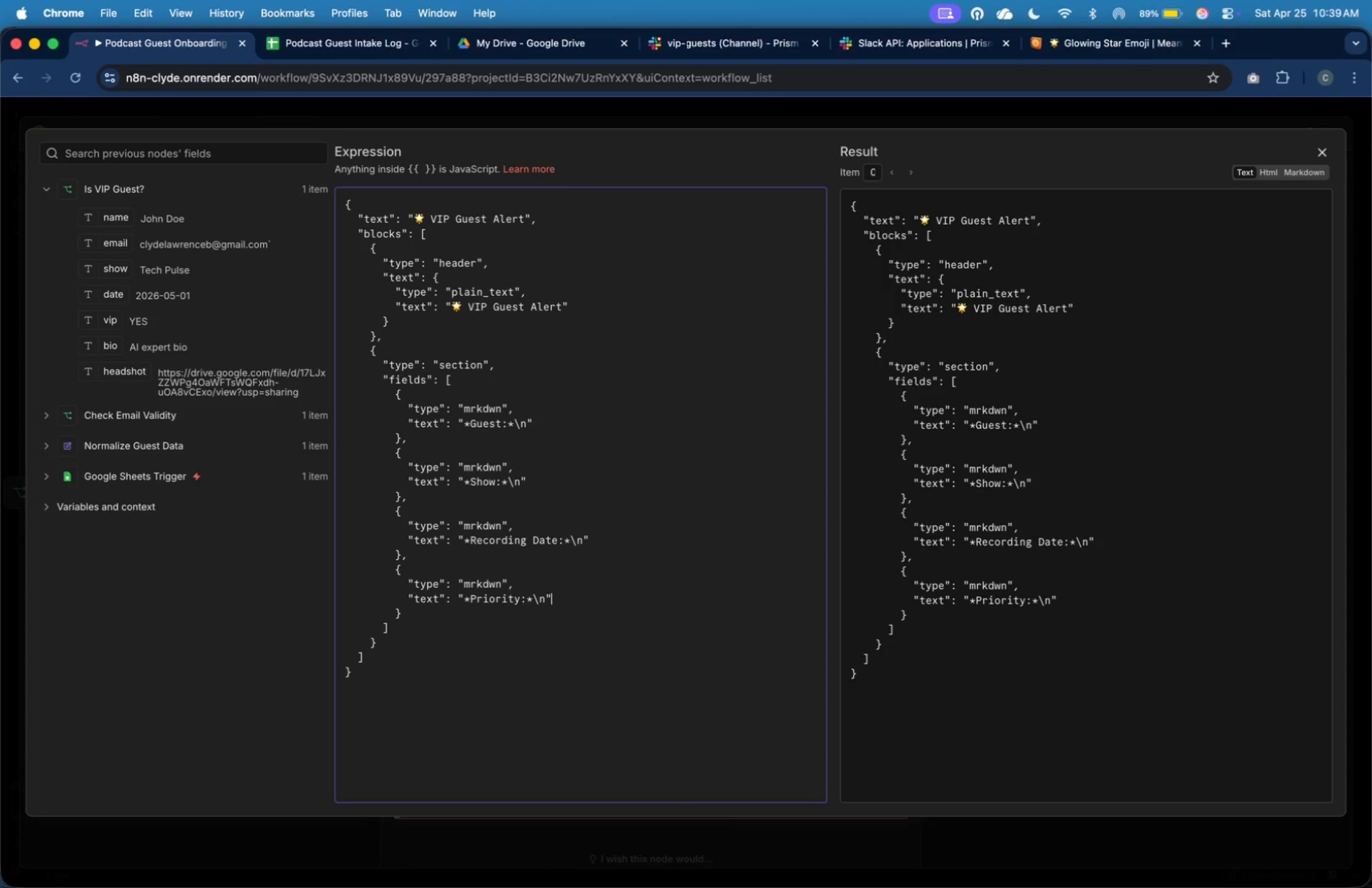 
key(ArrowLeft)
 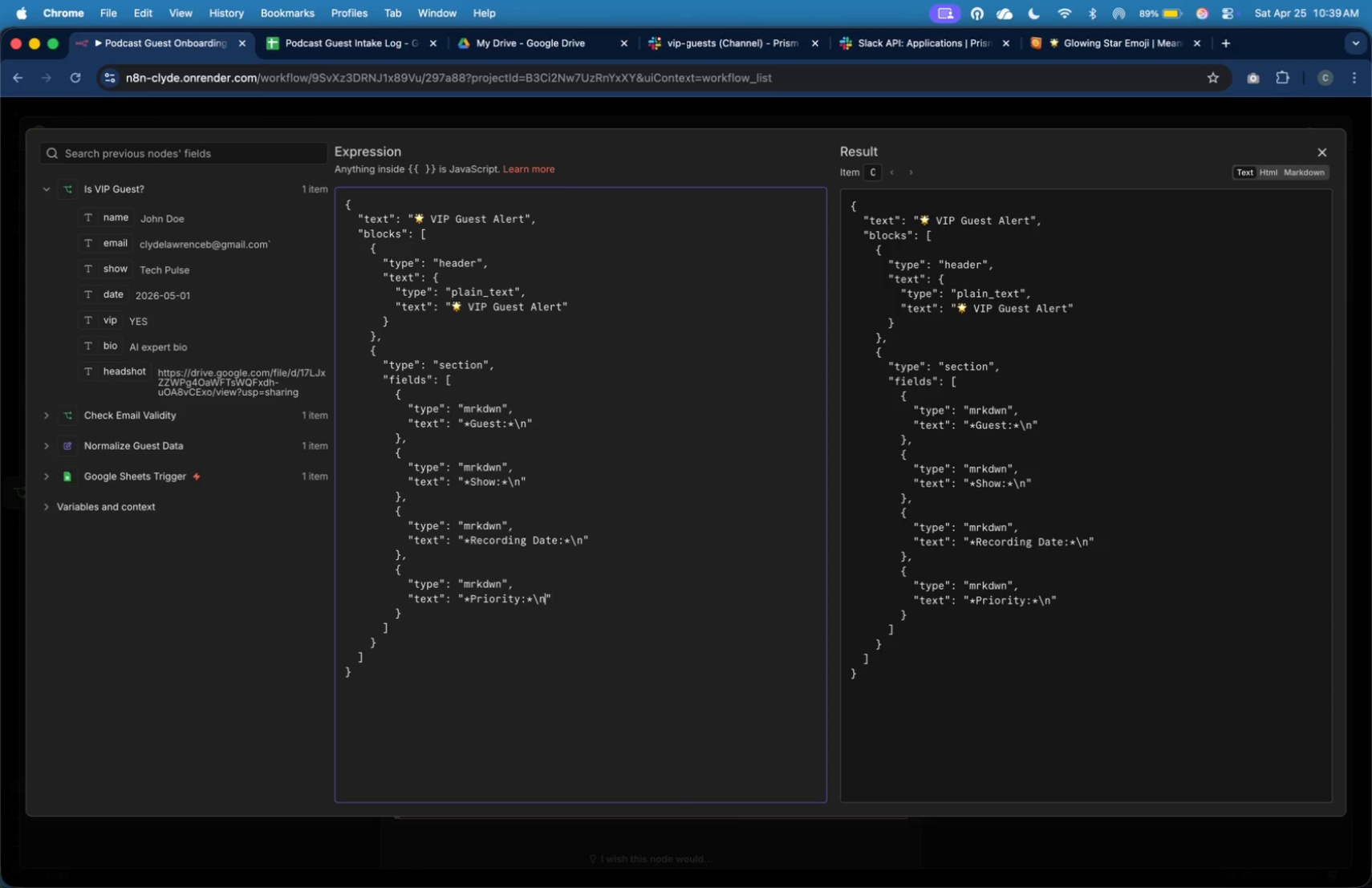 
key(ArrowLeft)
 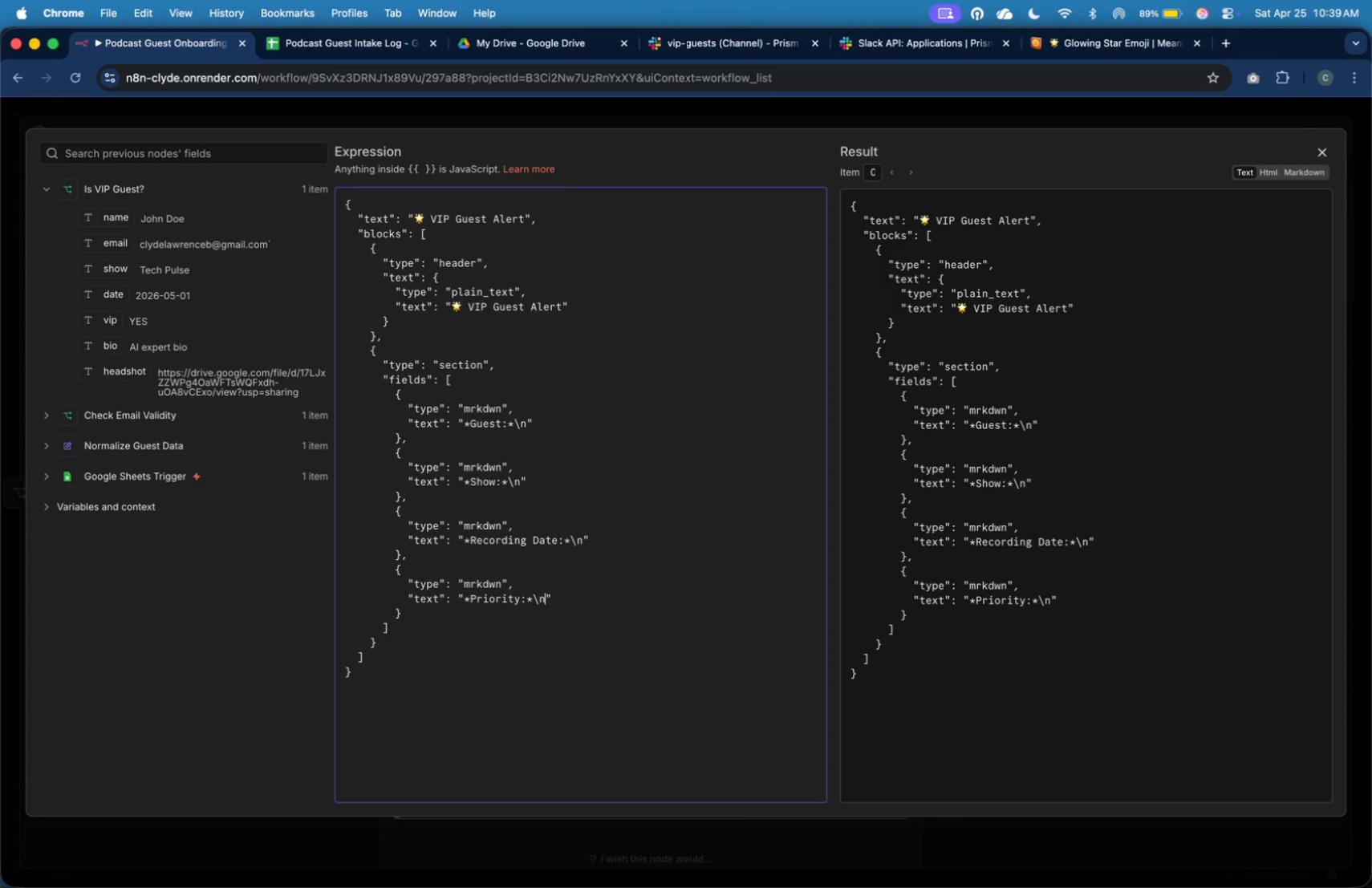 
key(Shift+Semicolon)
 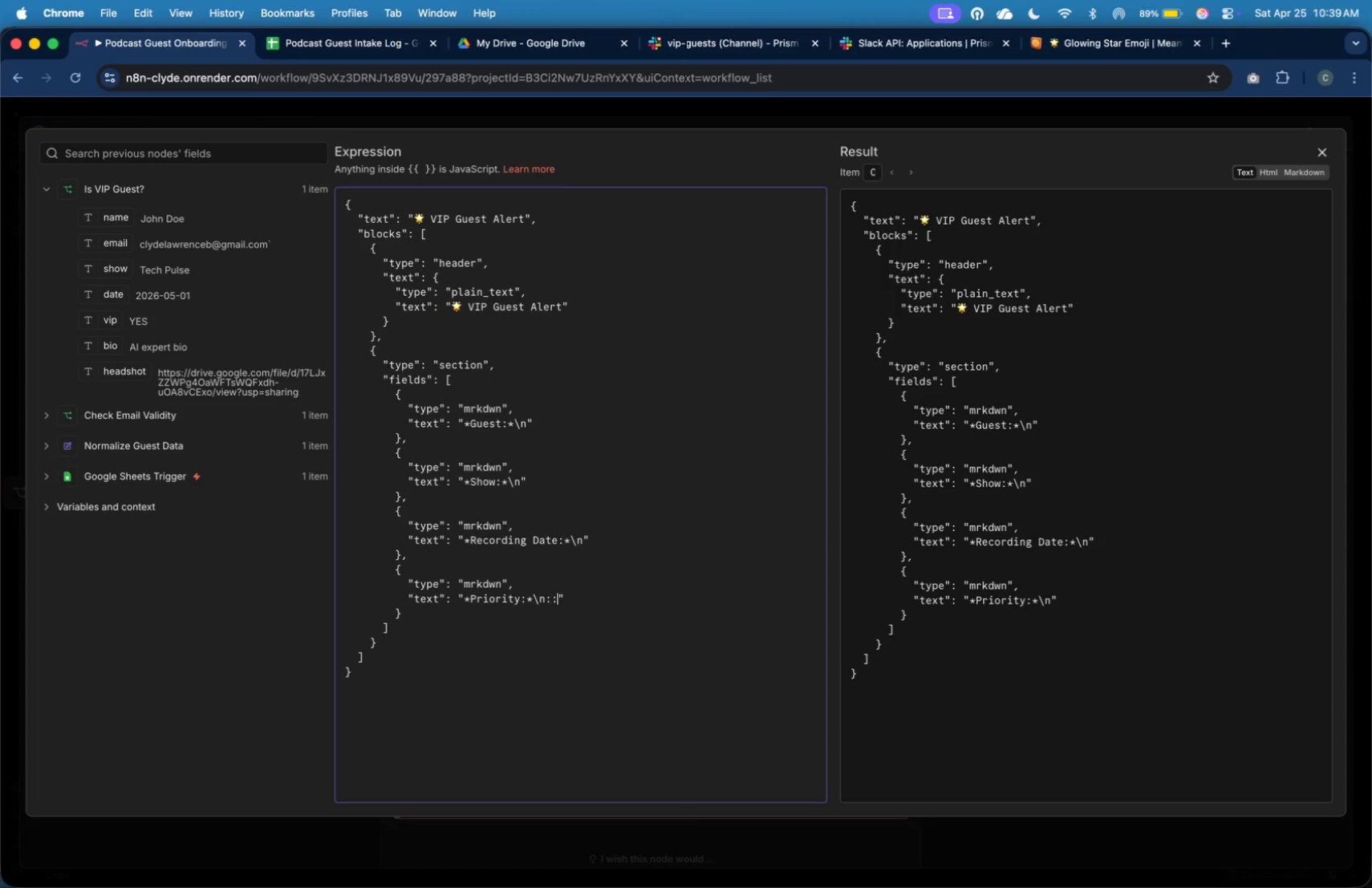 
key(Shift+Semicolon)
 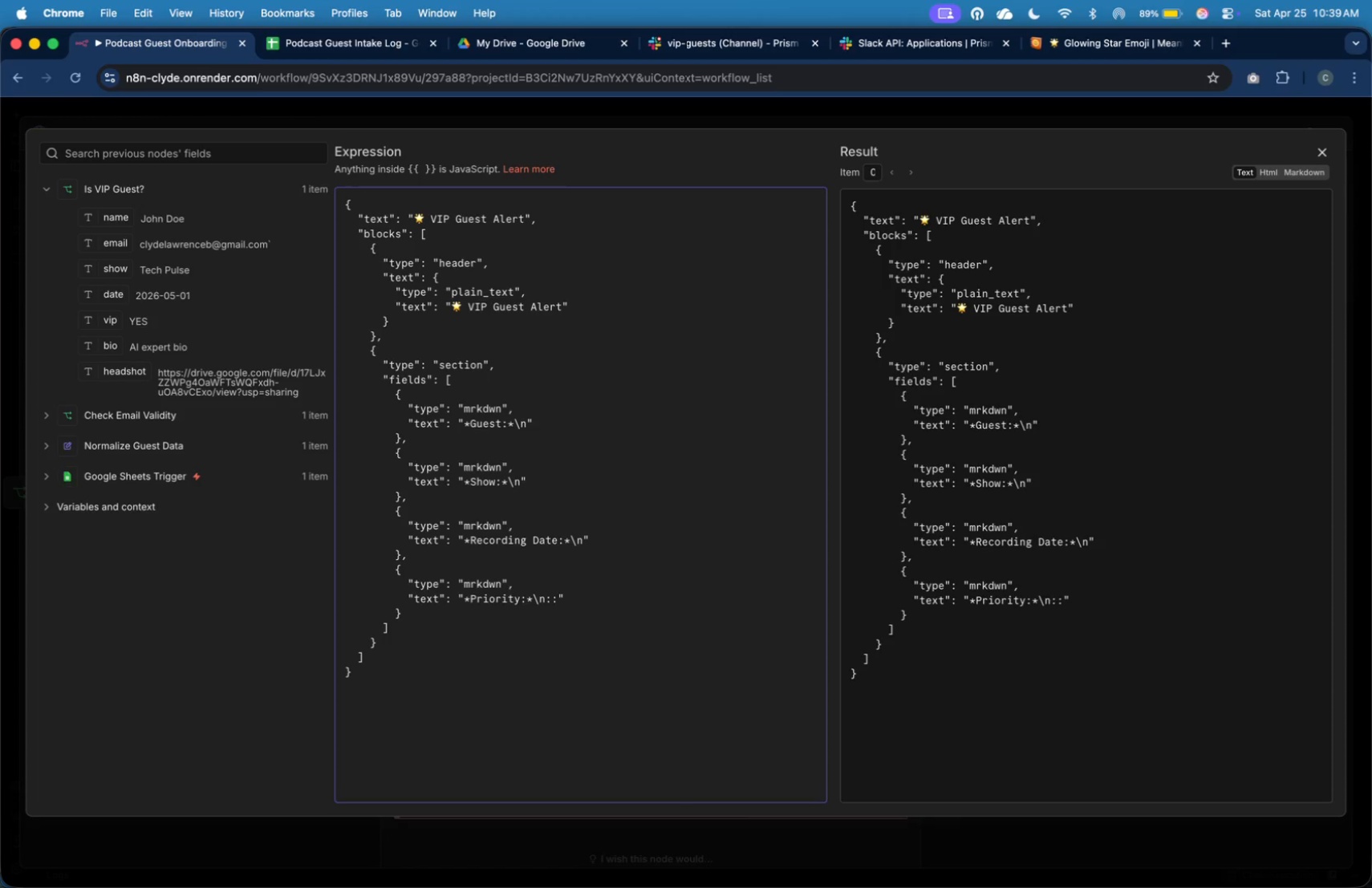 
key(ArrowLeft)
 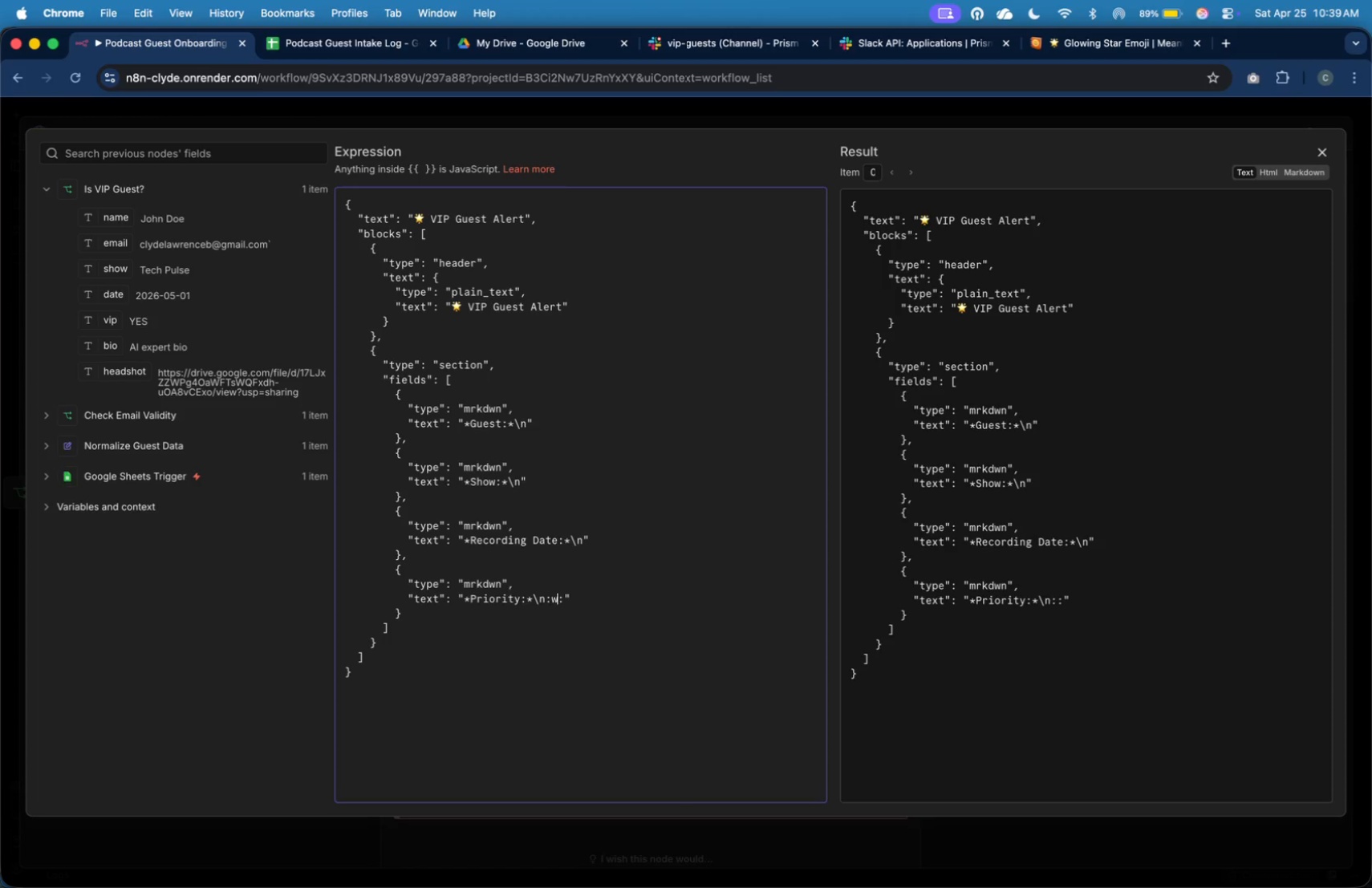 
type(white_check_mark)
 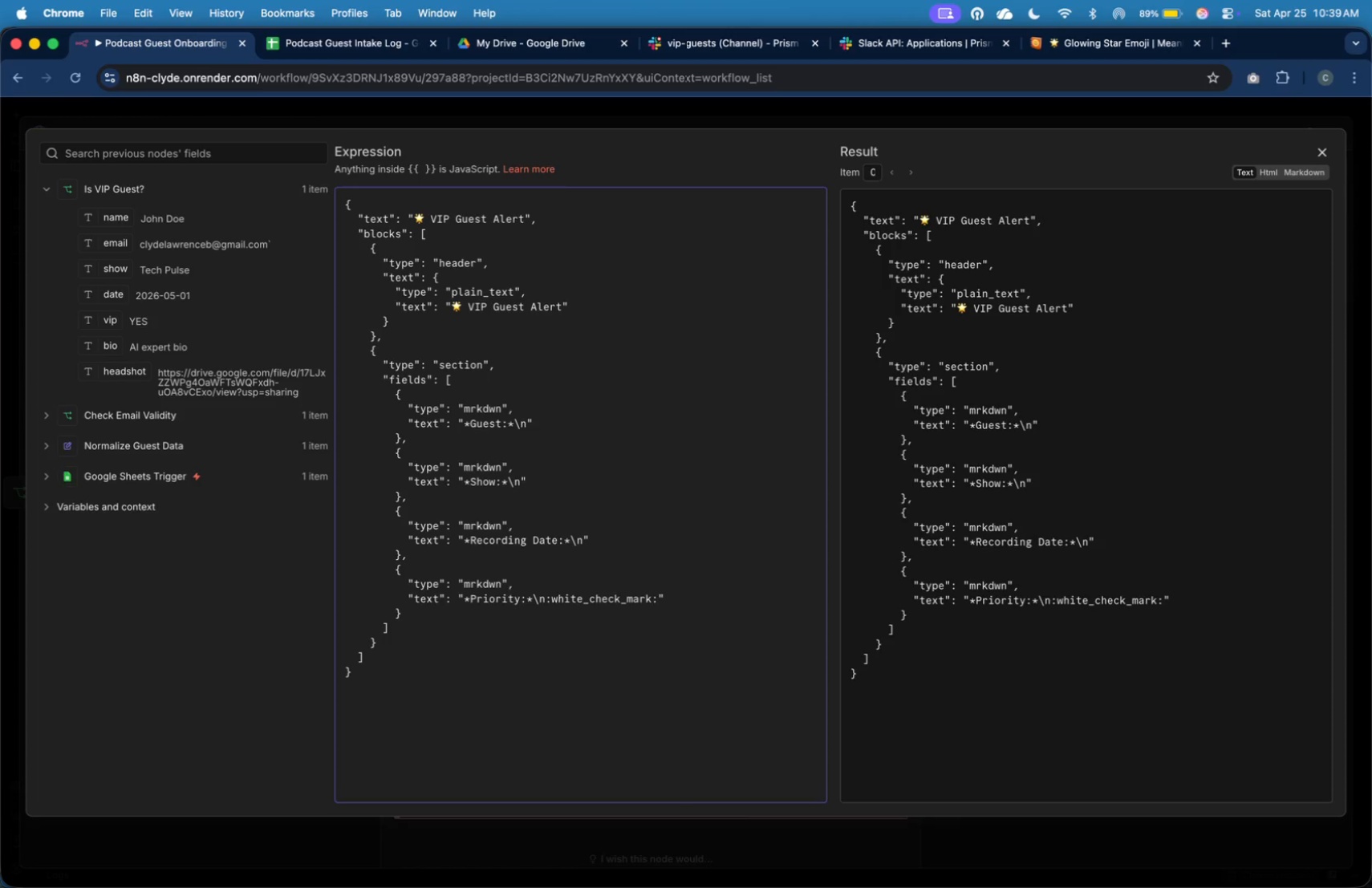 
key(ArrowRight)
 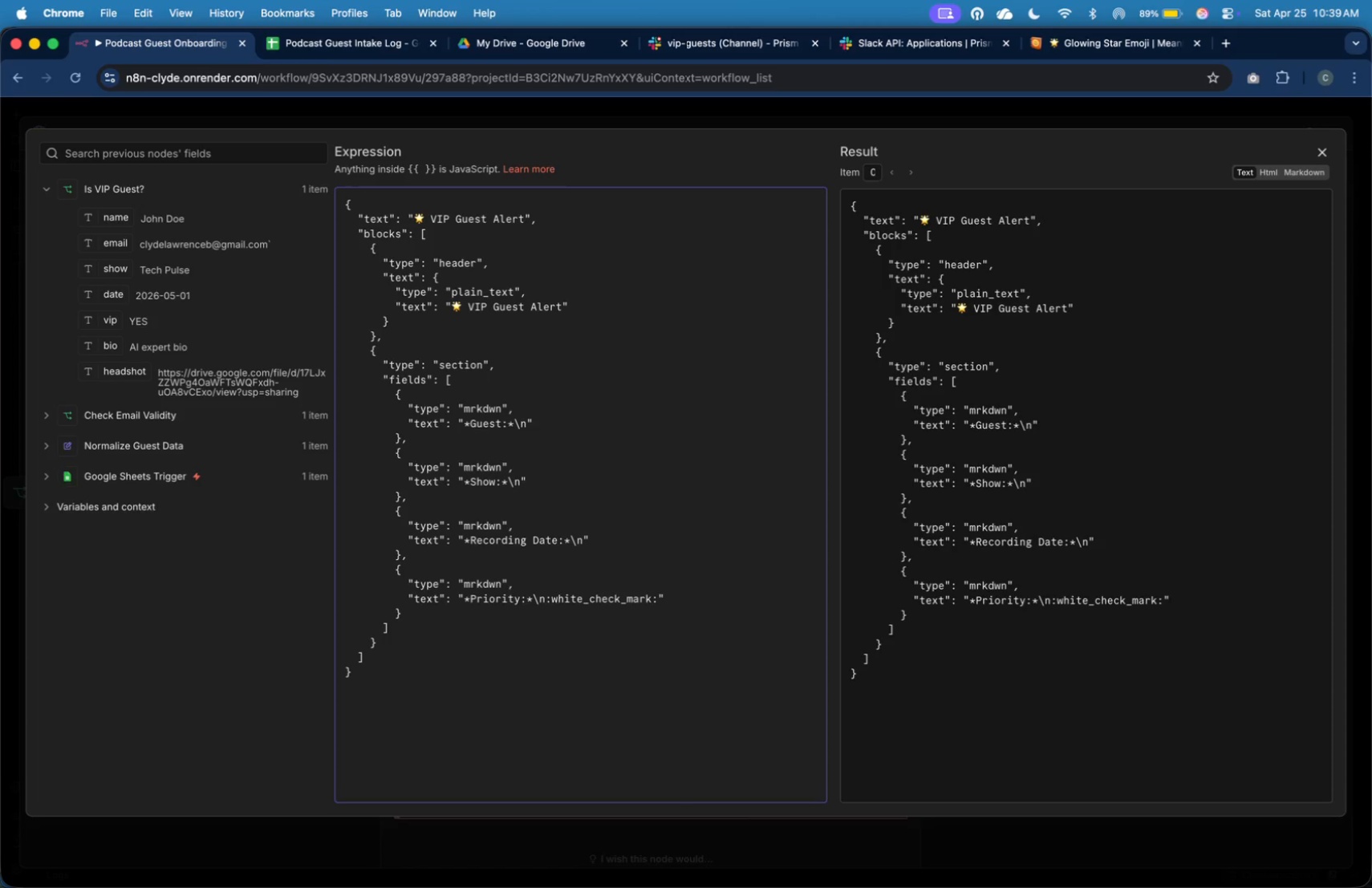 
type( White )
key(Backspace)
type(-glow)
key(Backspace)
type(ve onboarding required)
 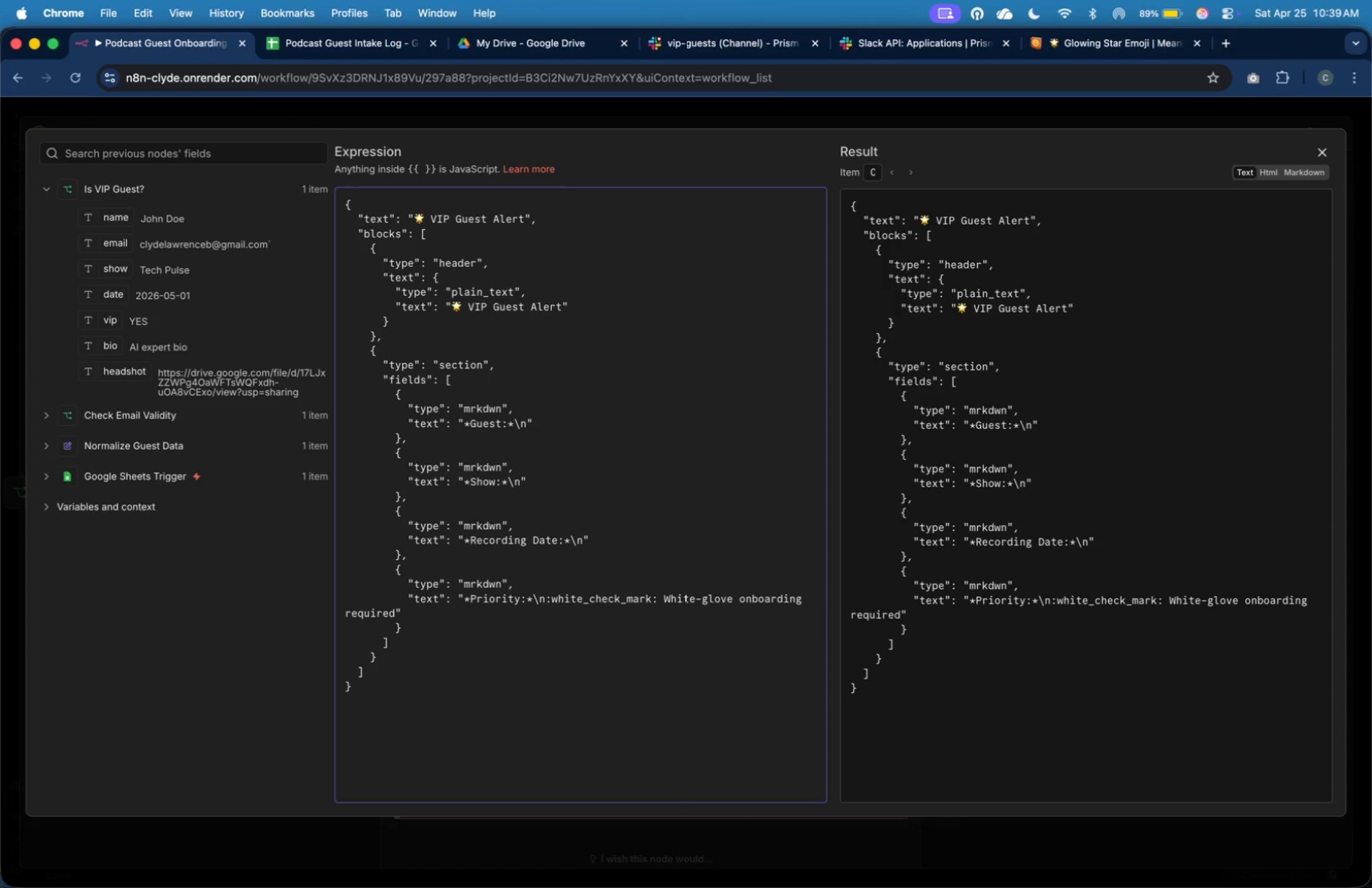 
key(ArrowDown)
 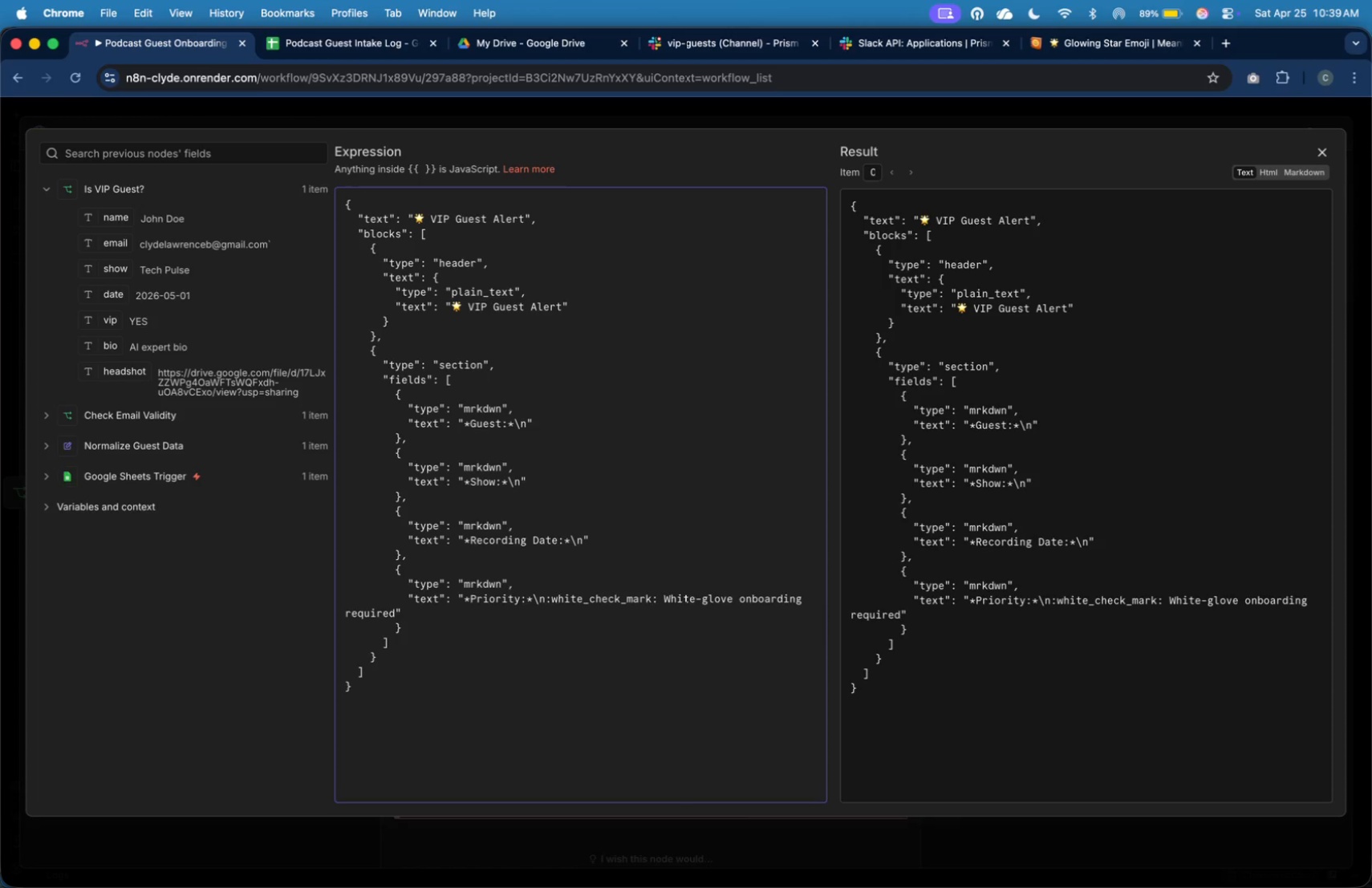 
key(ArrowRight)
 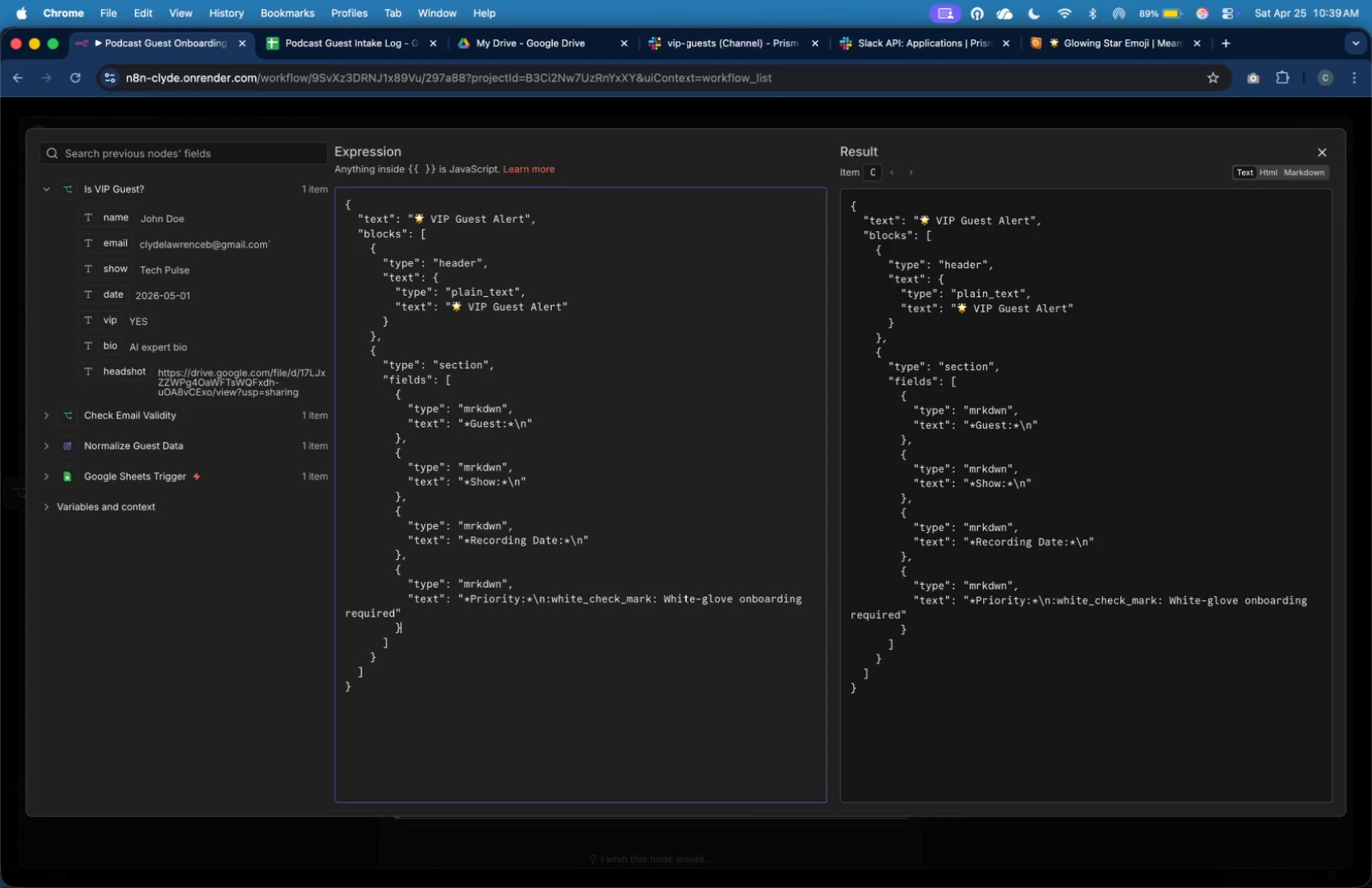 
key(ArrowDown)
 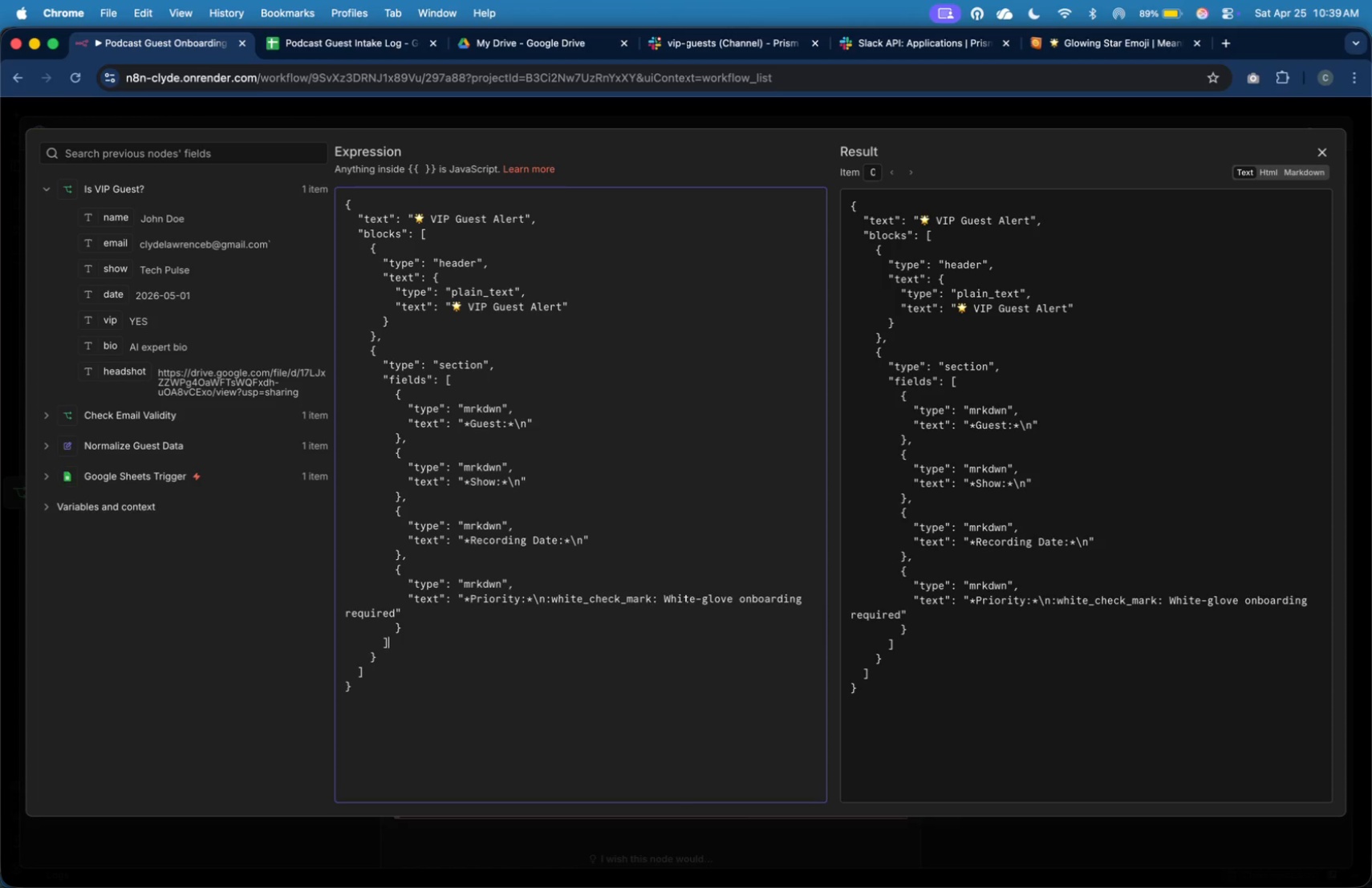 
key(ArrowDown)
 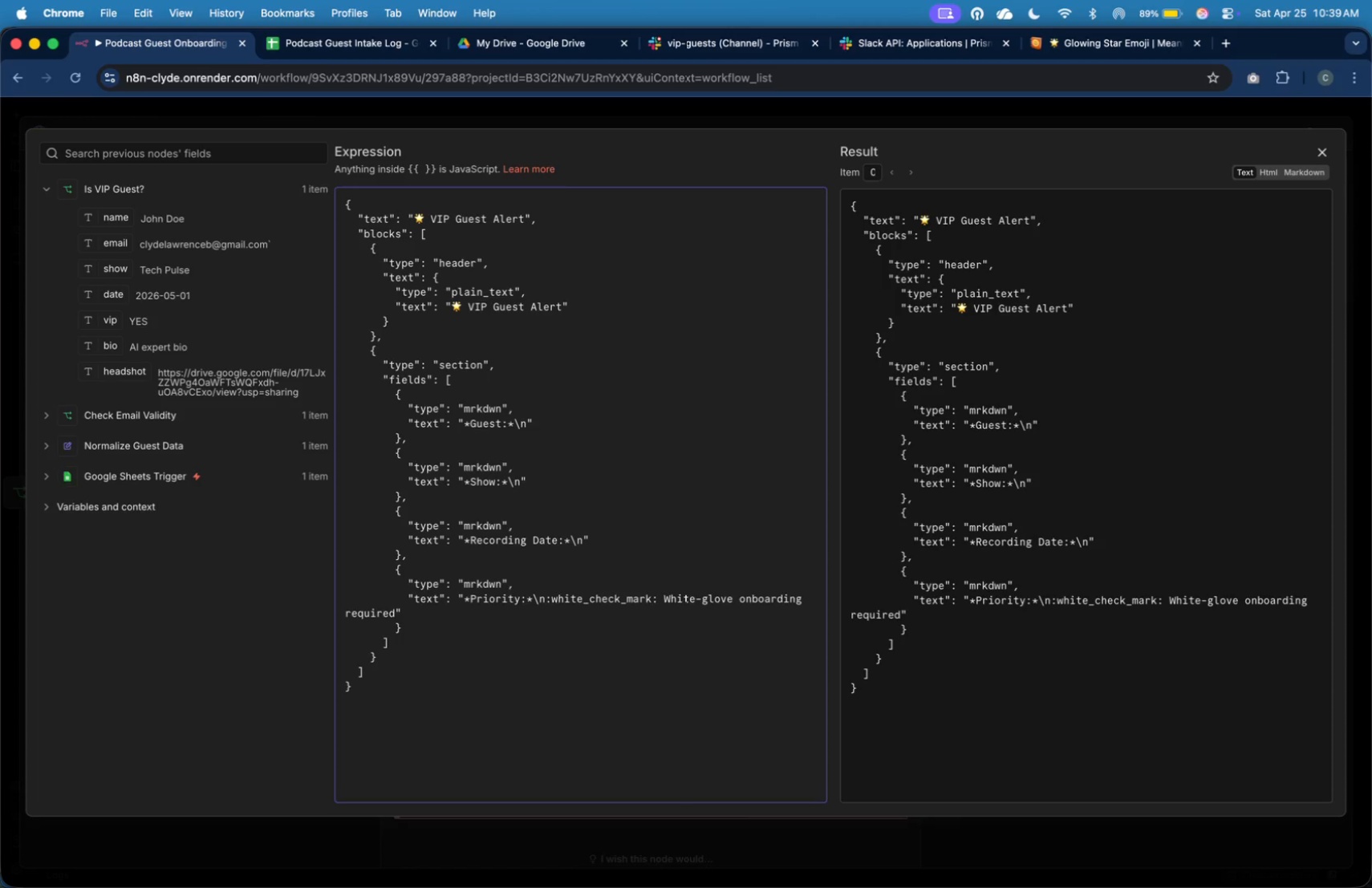 
key(Comma)
 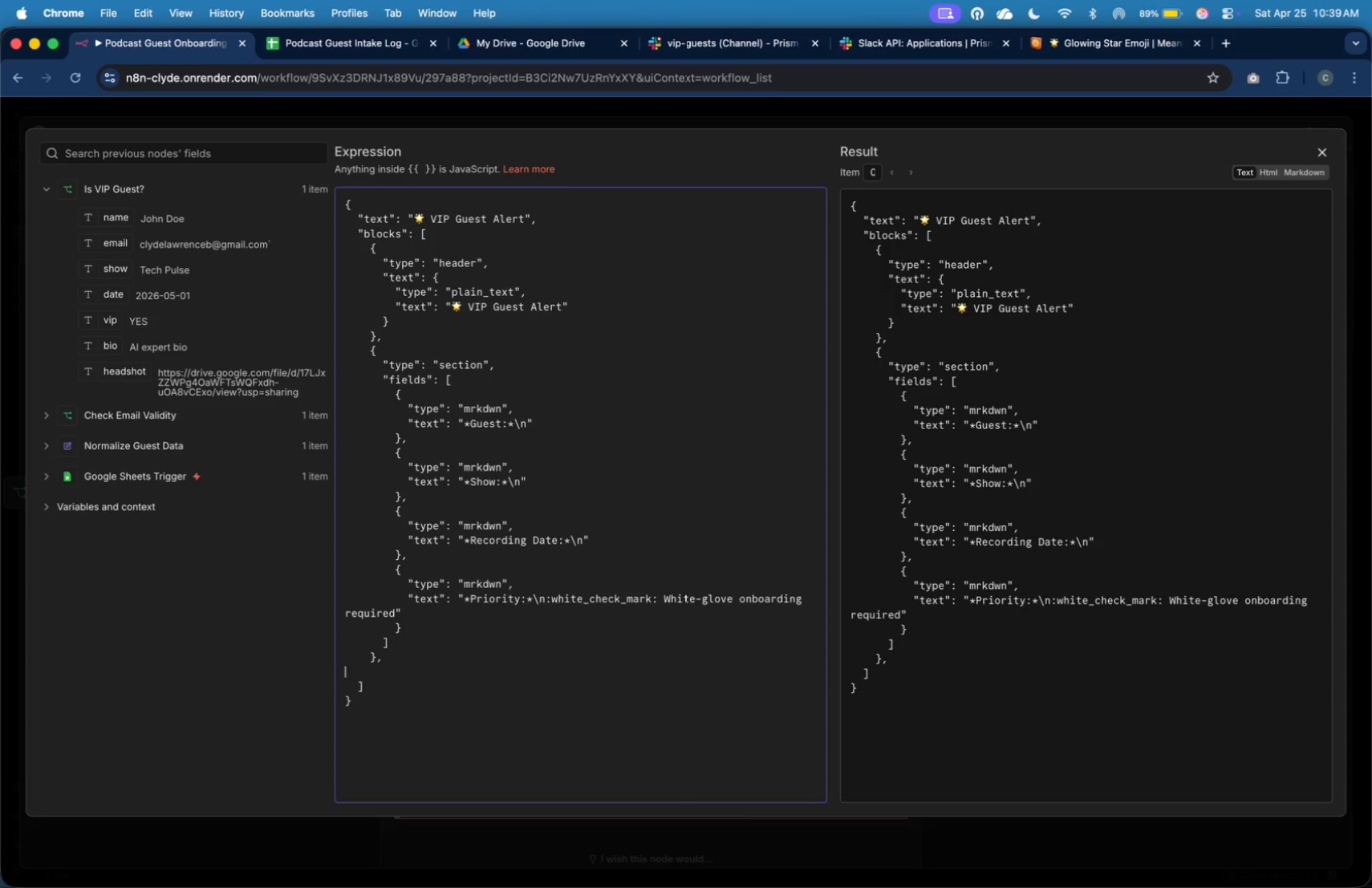 
key(Enter)
 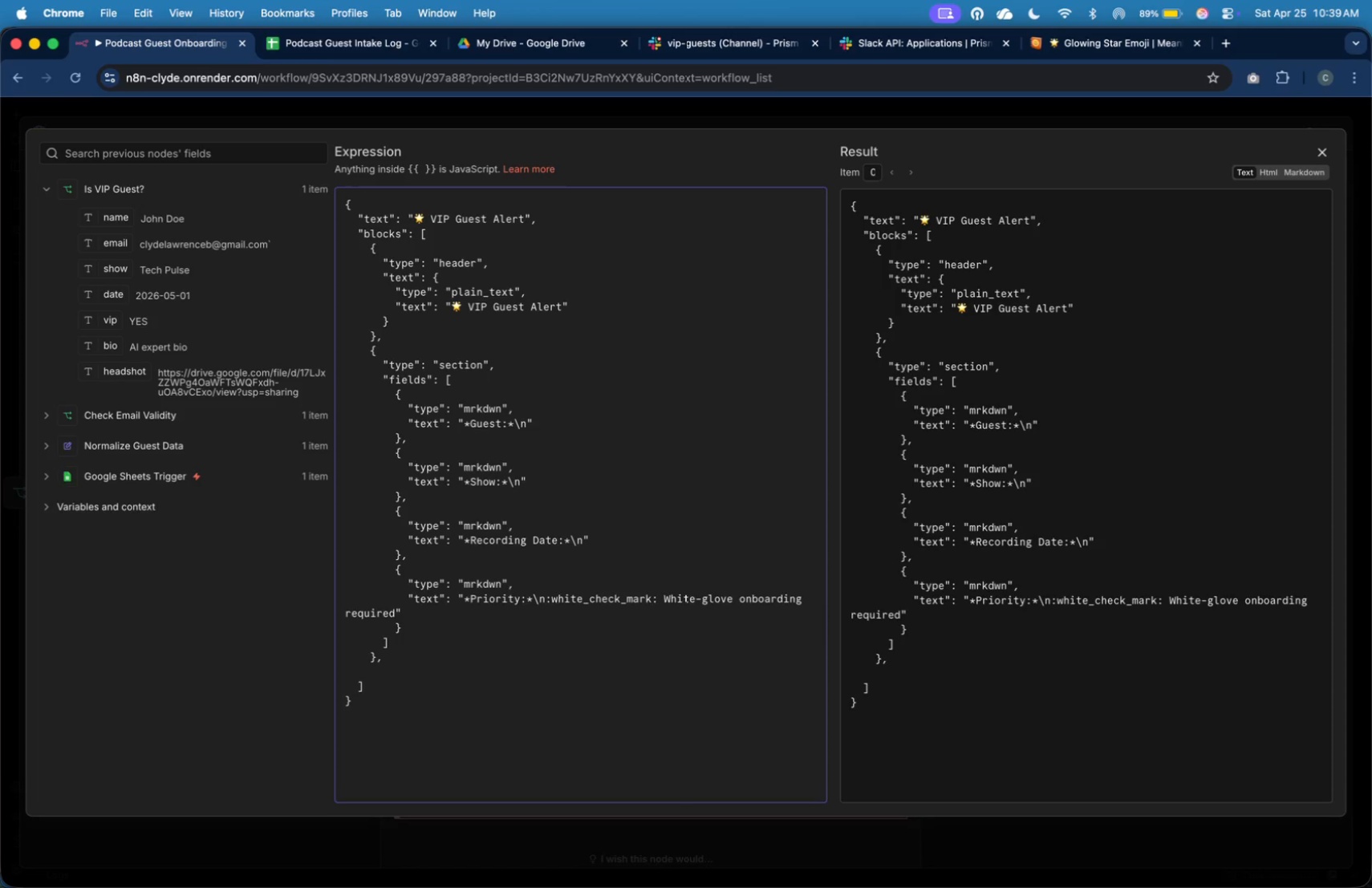 
key(Tab)
 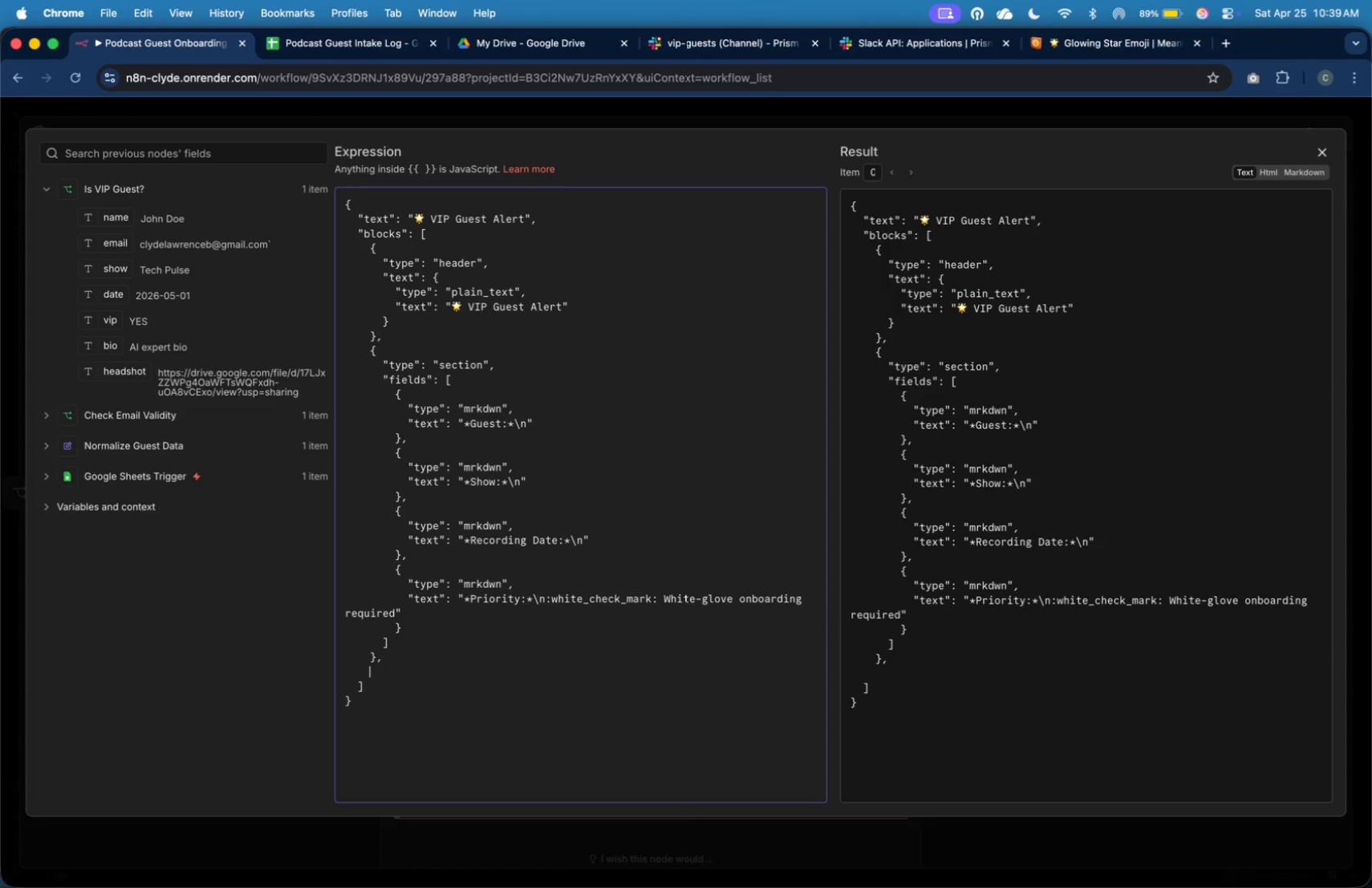 
key(Tab)
 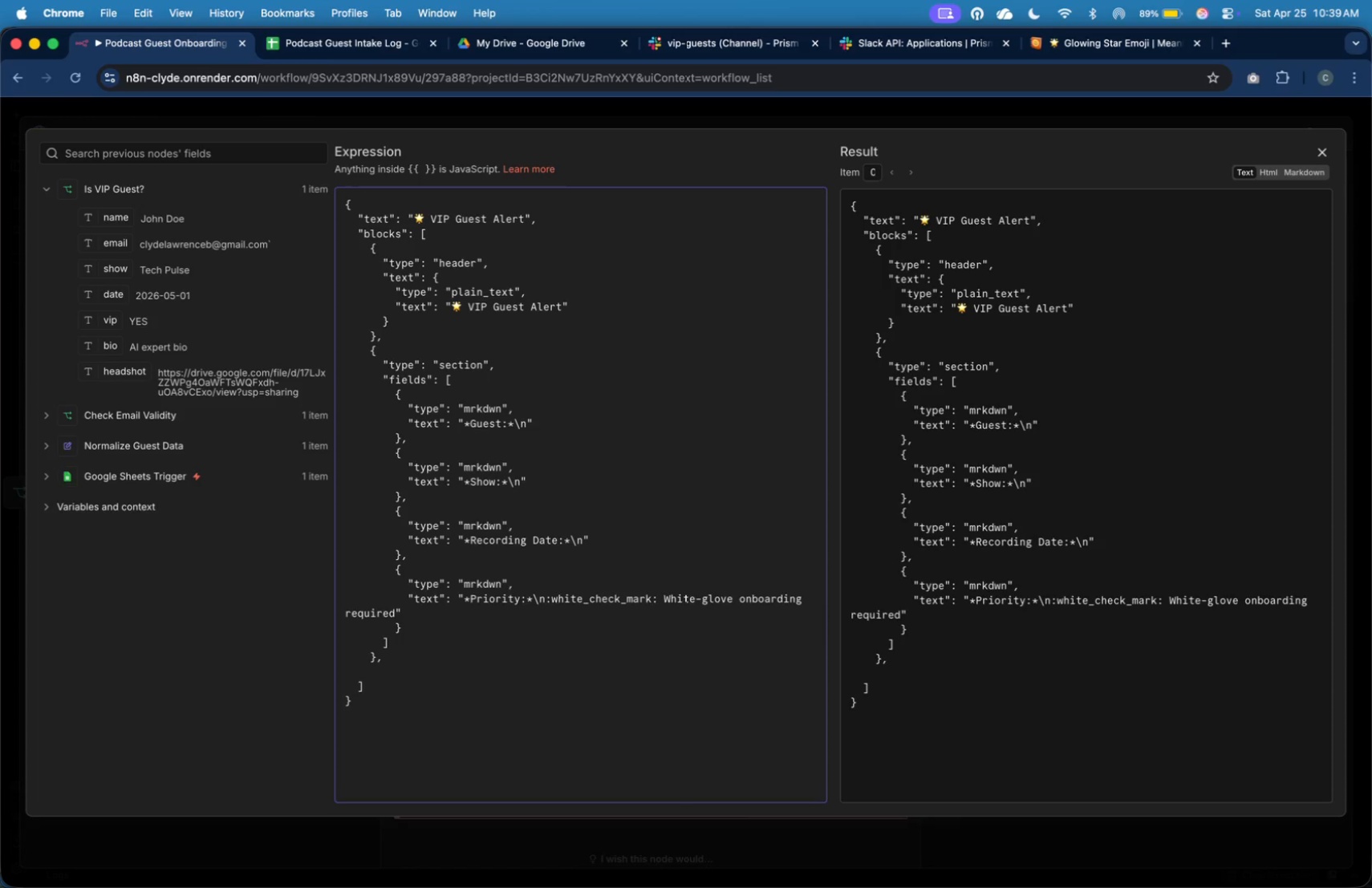 
key(Shift+BracketLeft)
 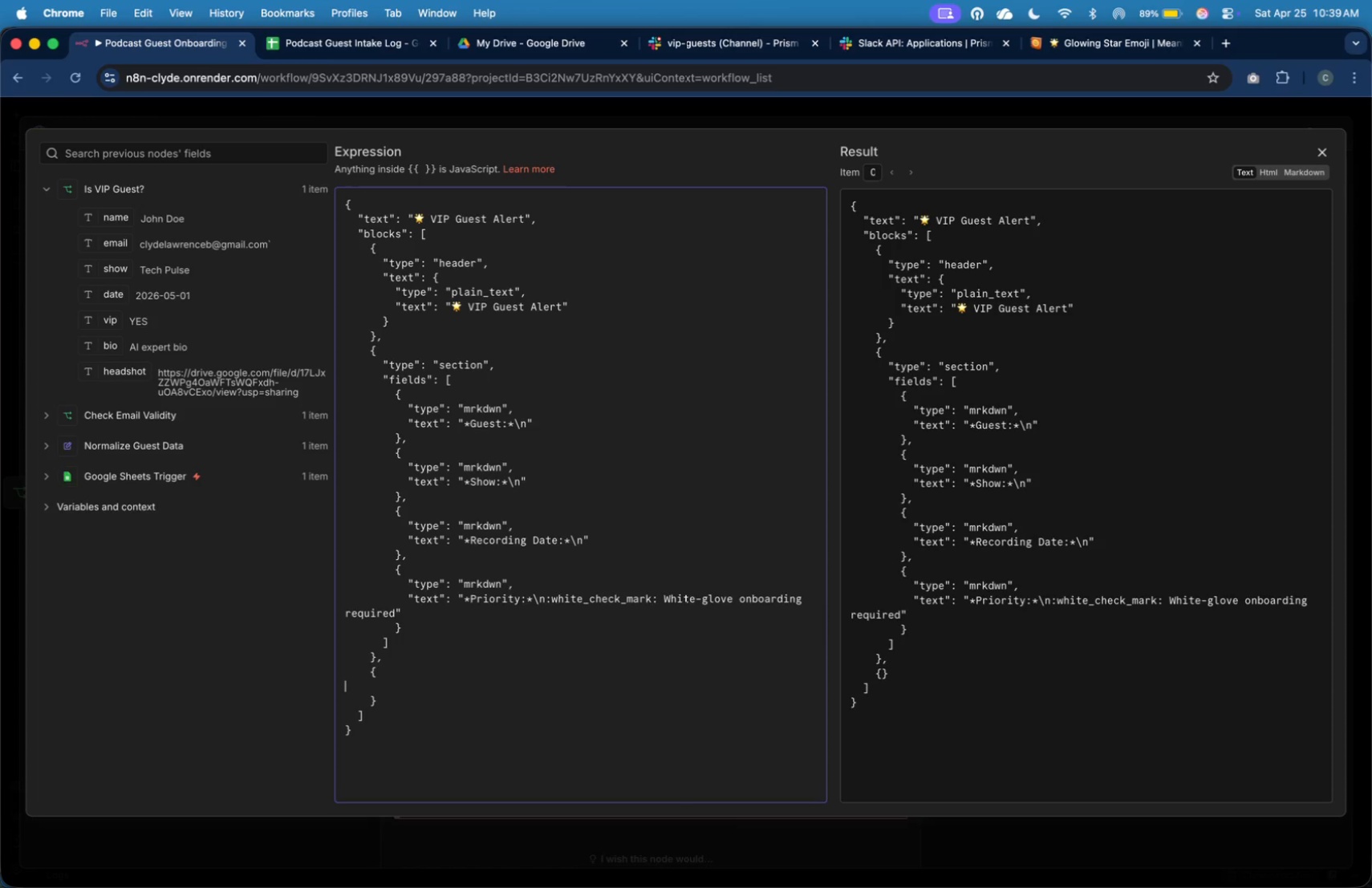 
key(Enter)
 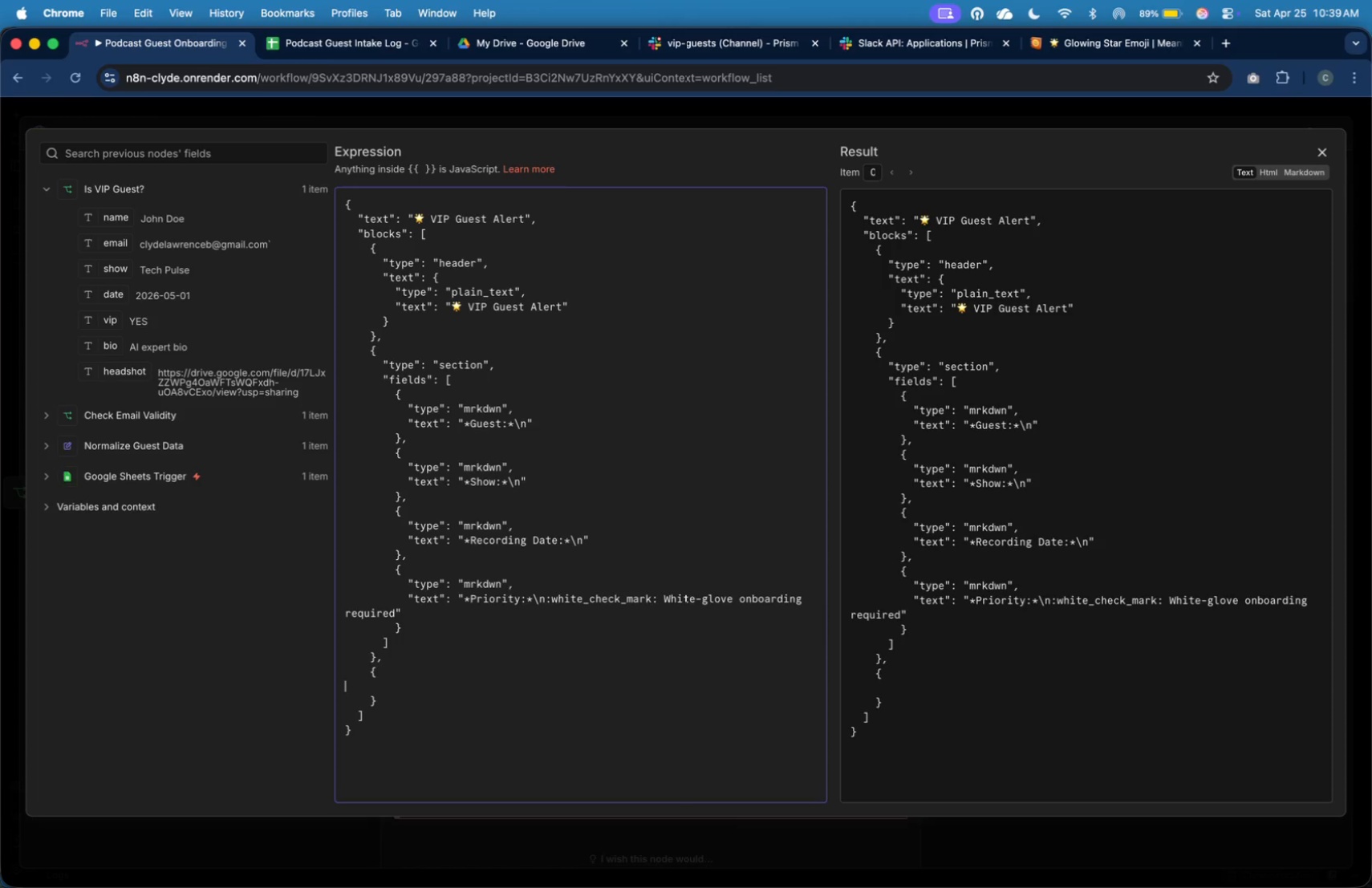 
key(Tab)
key(Tab)
key(Tab)
type("type)
 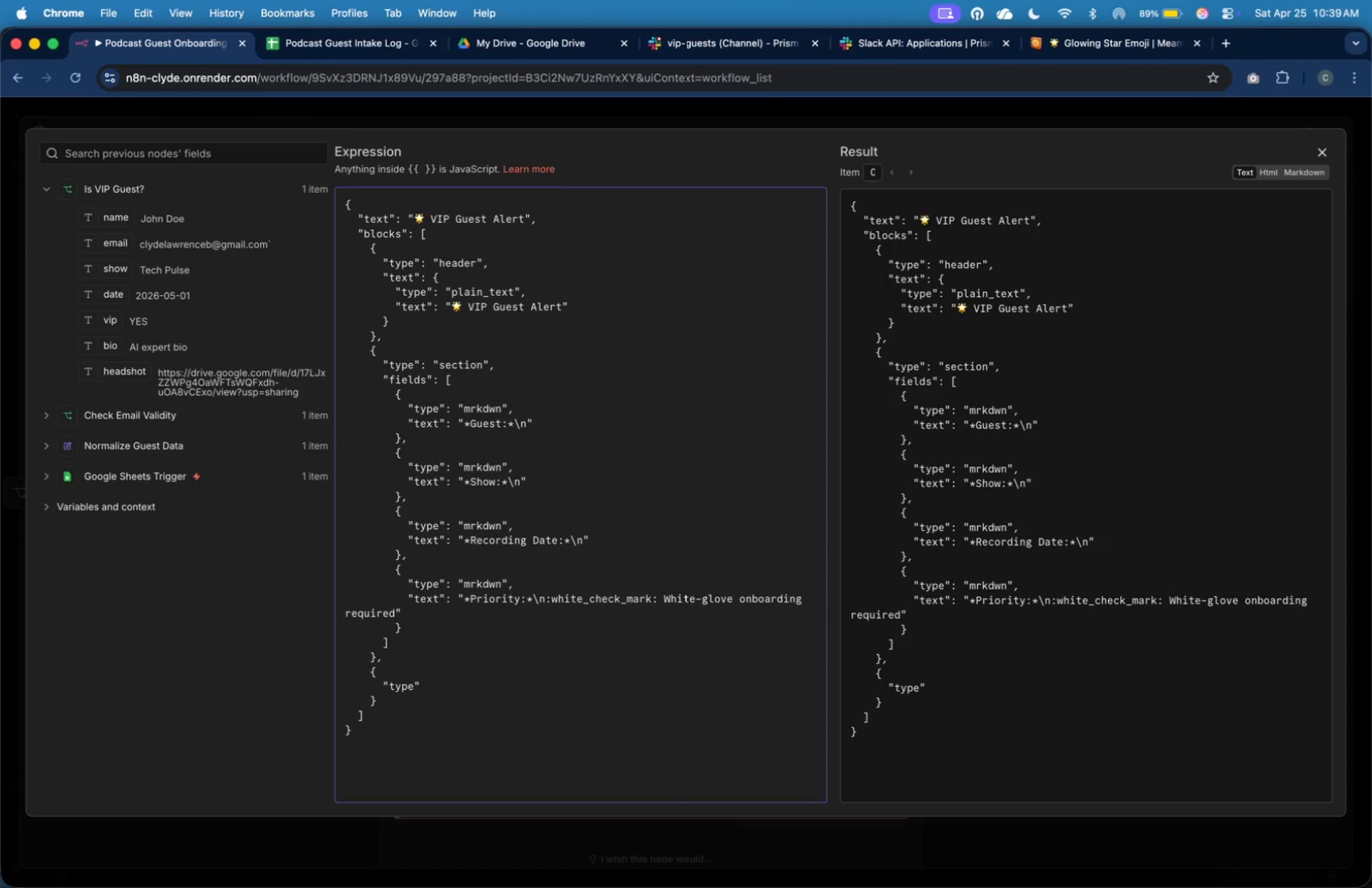 
key(ArrowRight)
 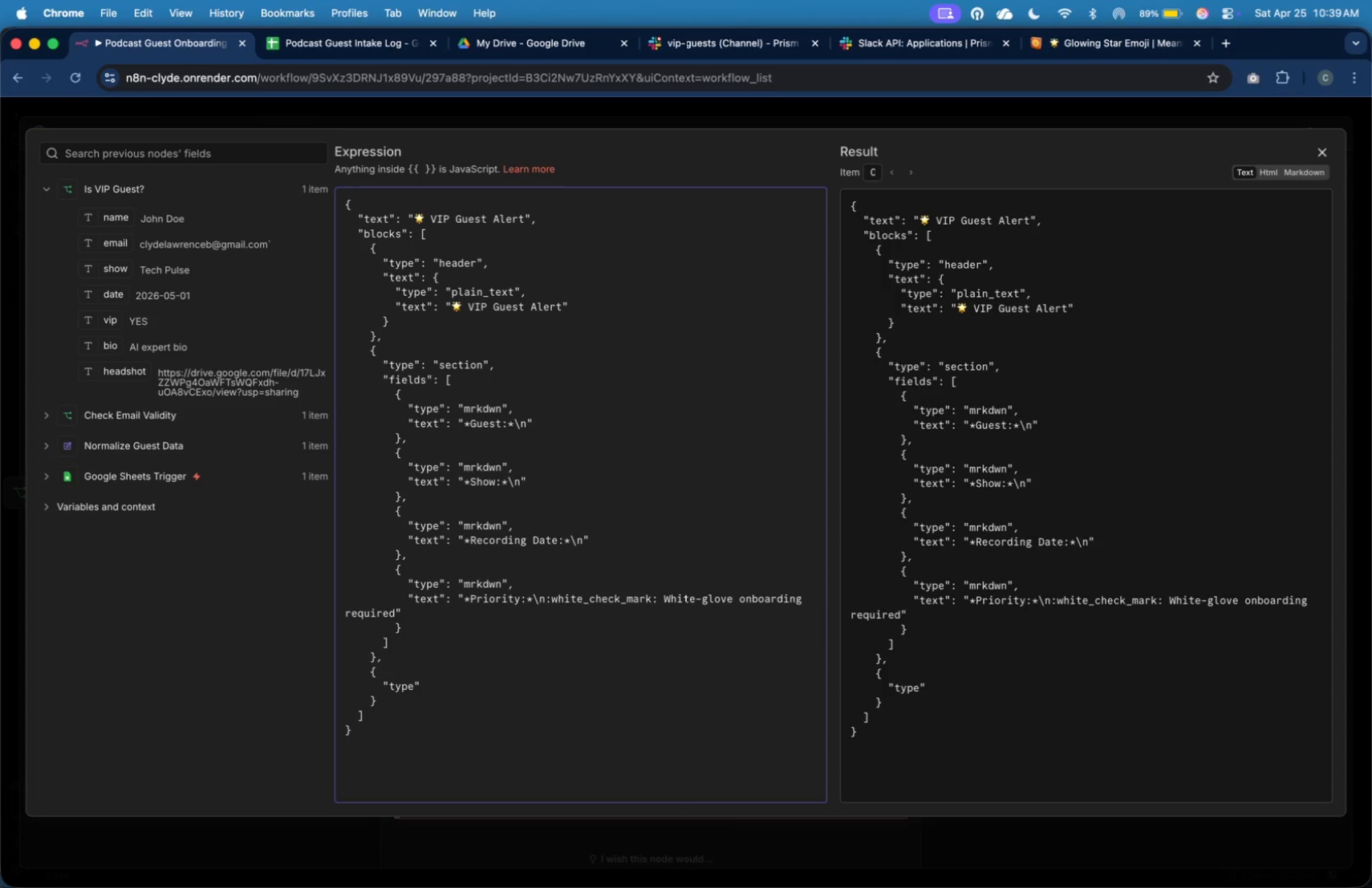 
type(: "divider)
 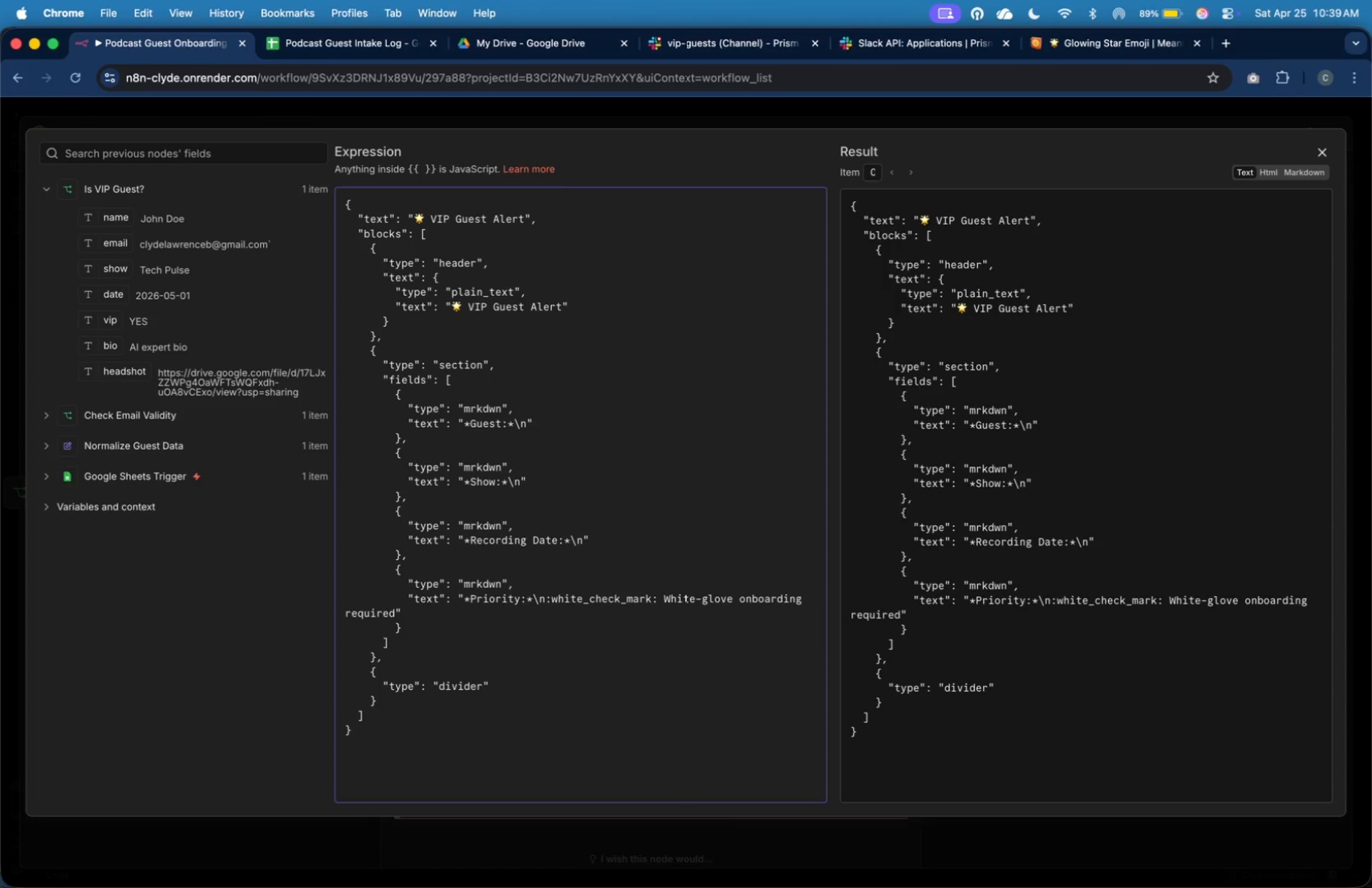 
key(ArrowRight)
 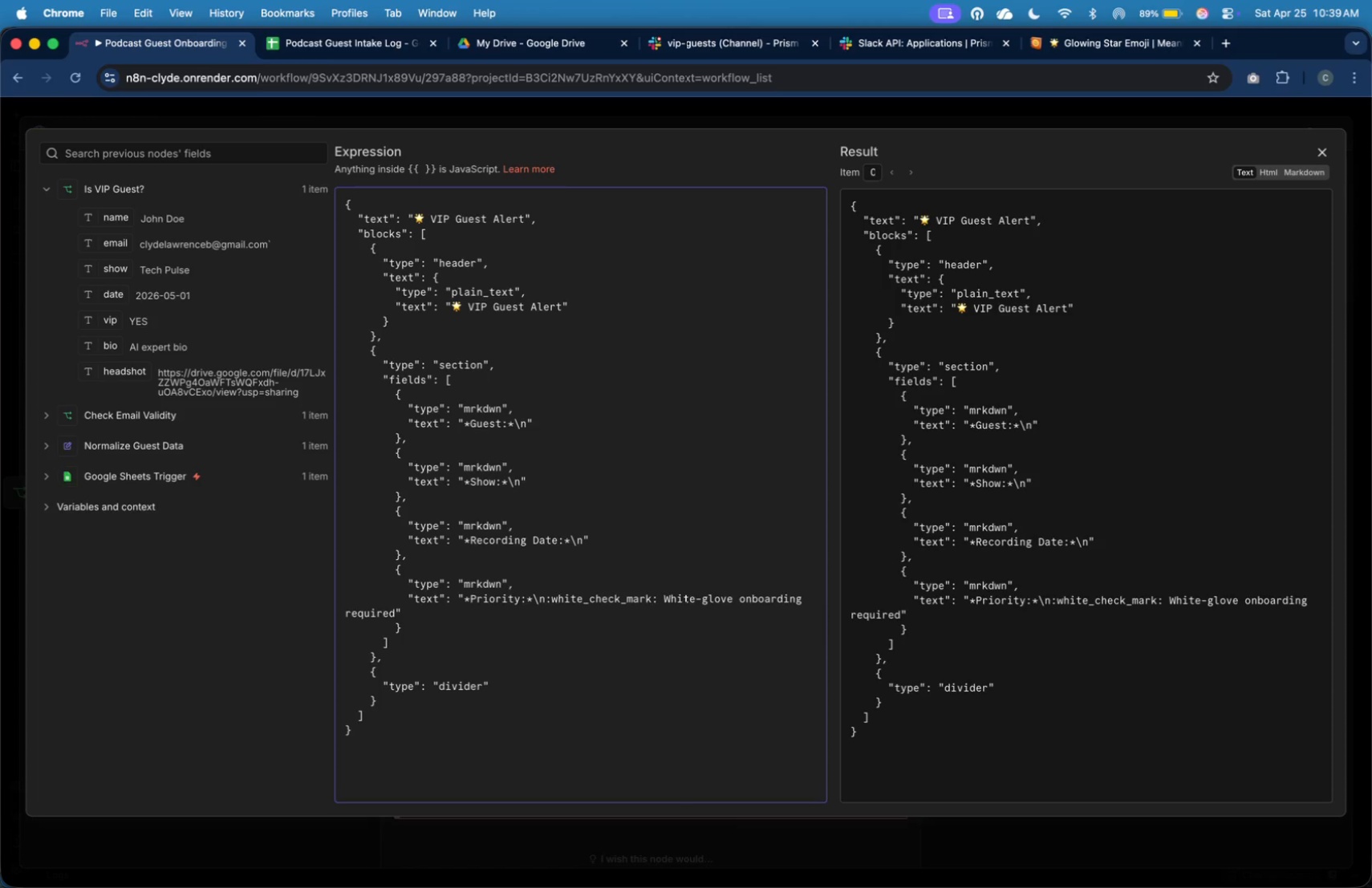 
key(ArrowDown)
 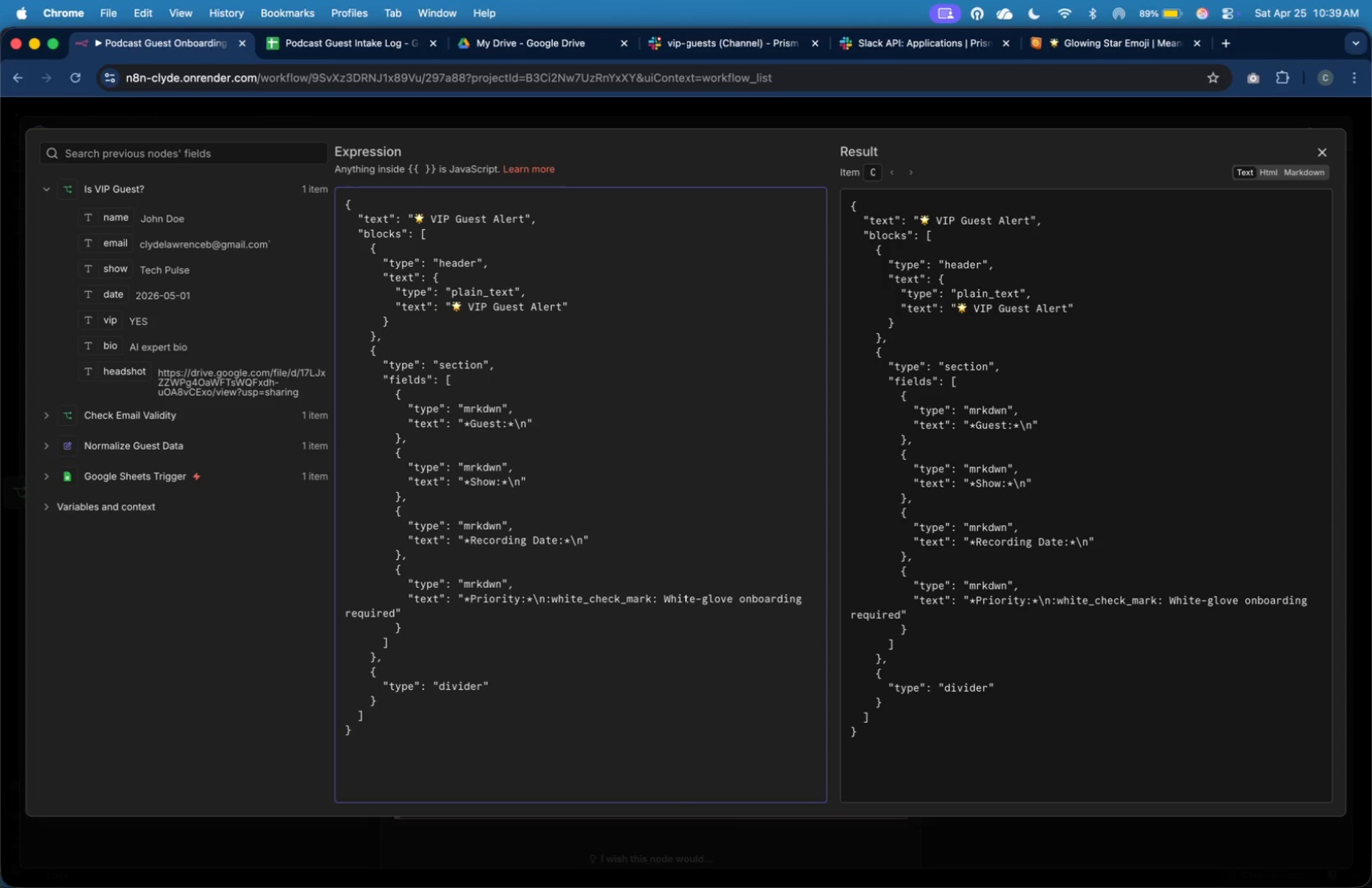 
key(Comma)
 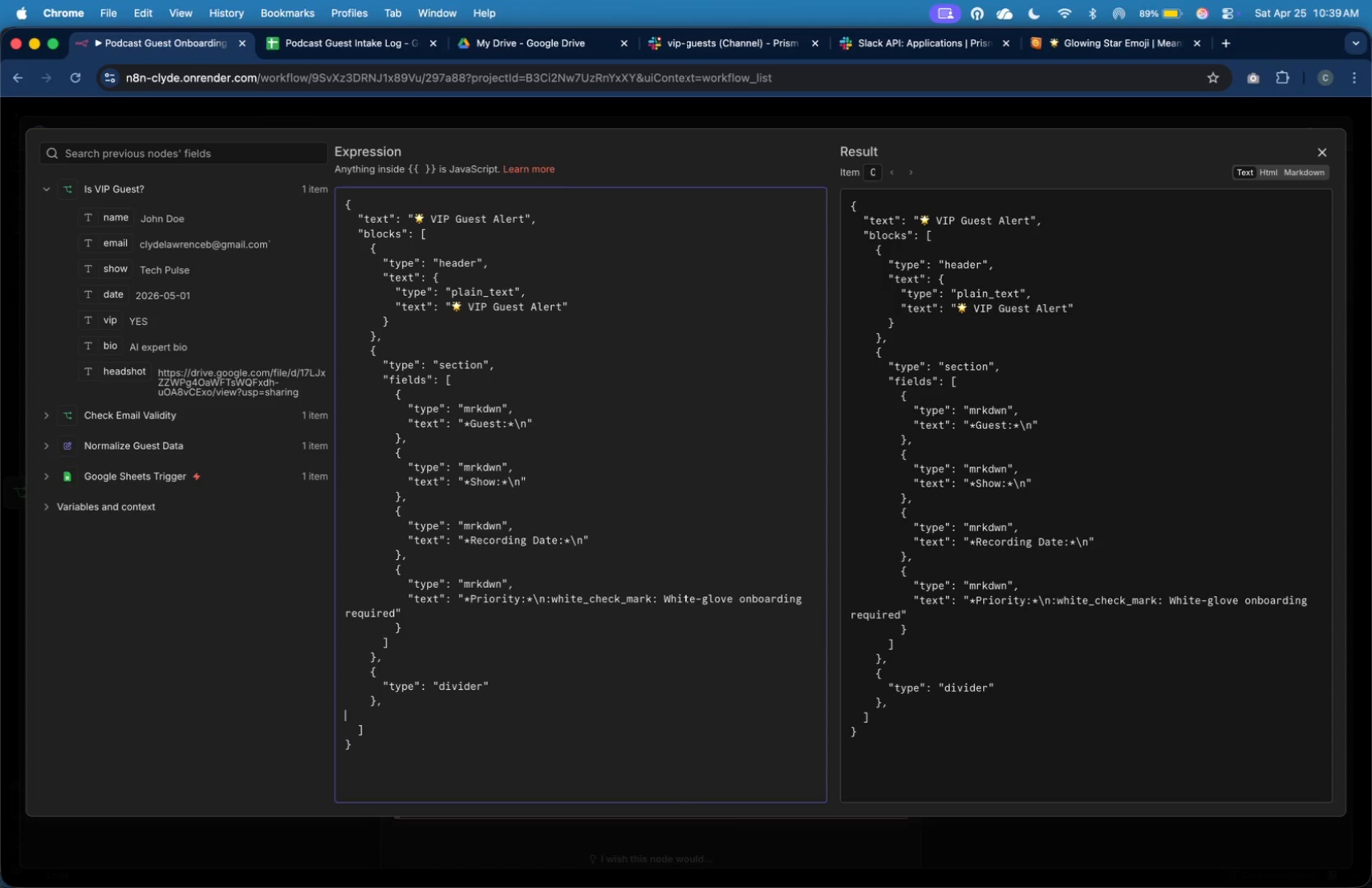 
key(Enter)
 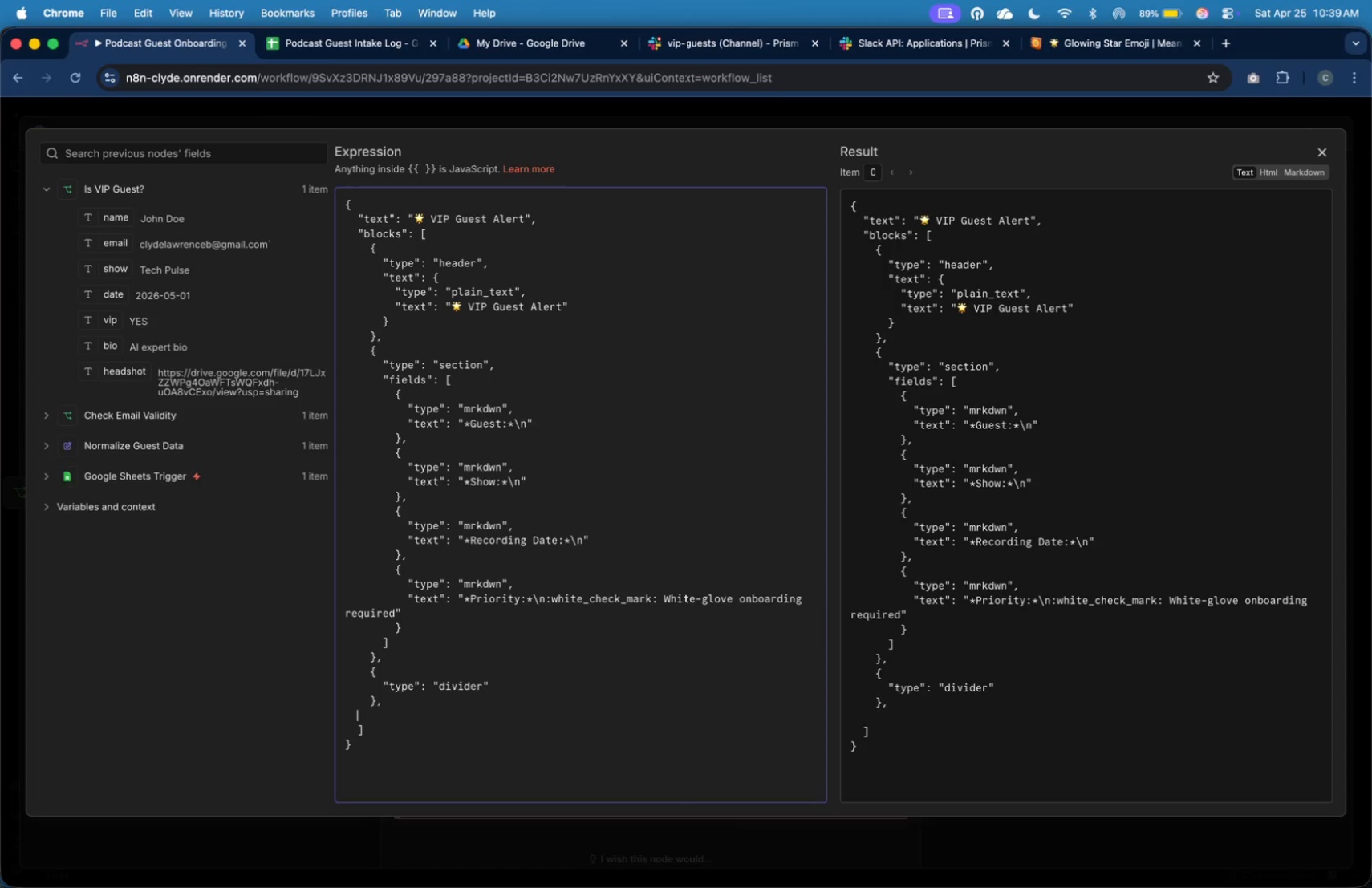 
key(Tab)
 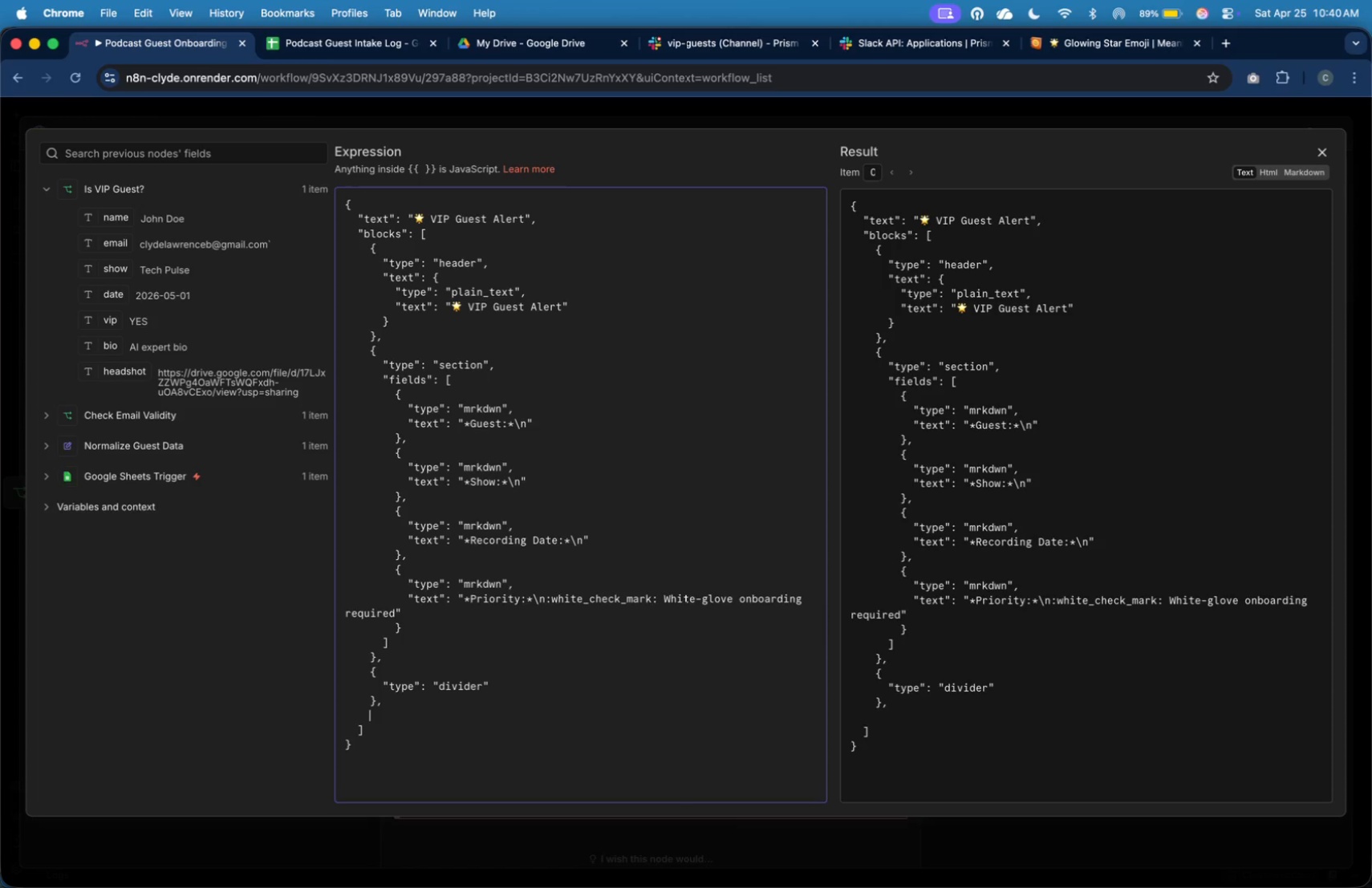 
key(Tab)
 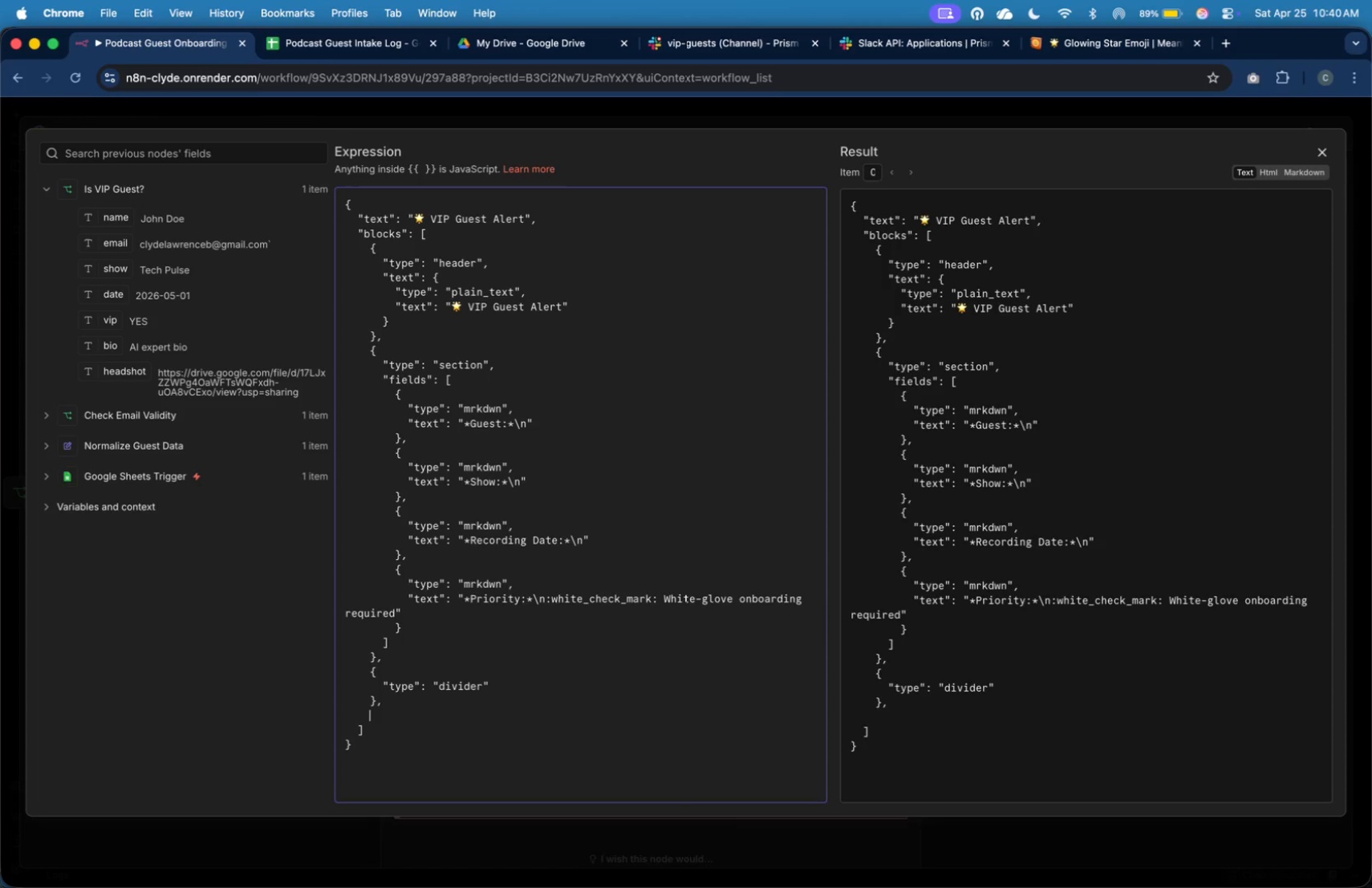 
key(Shift+BracketLeft)
 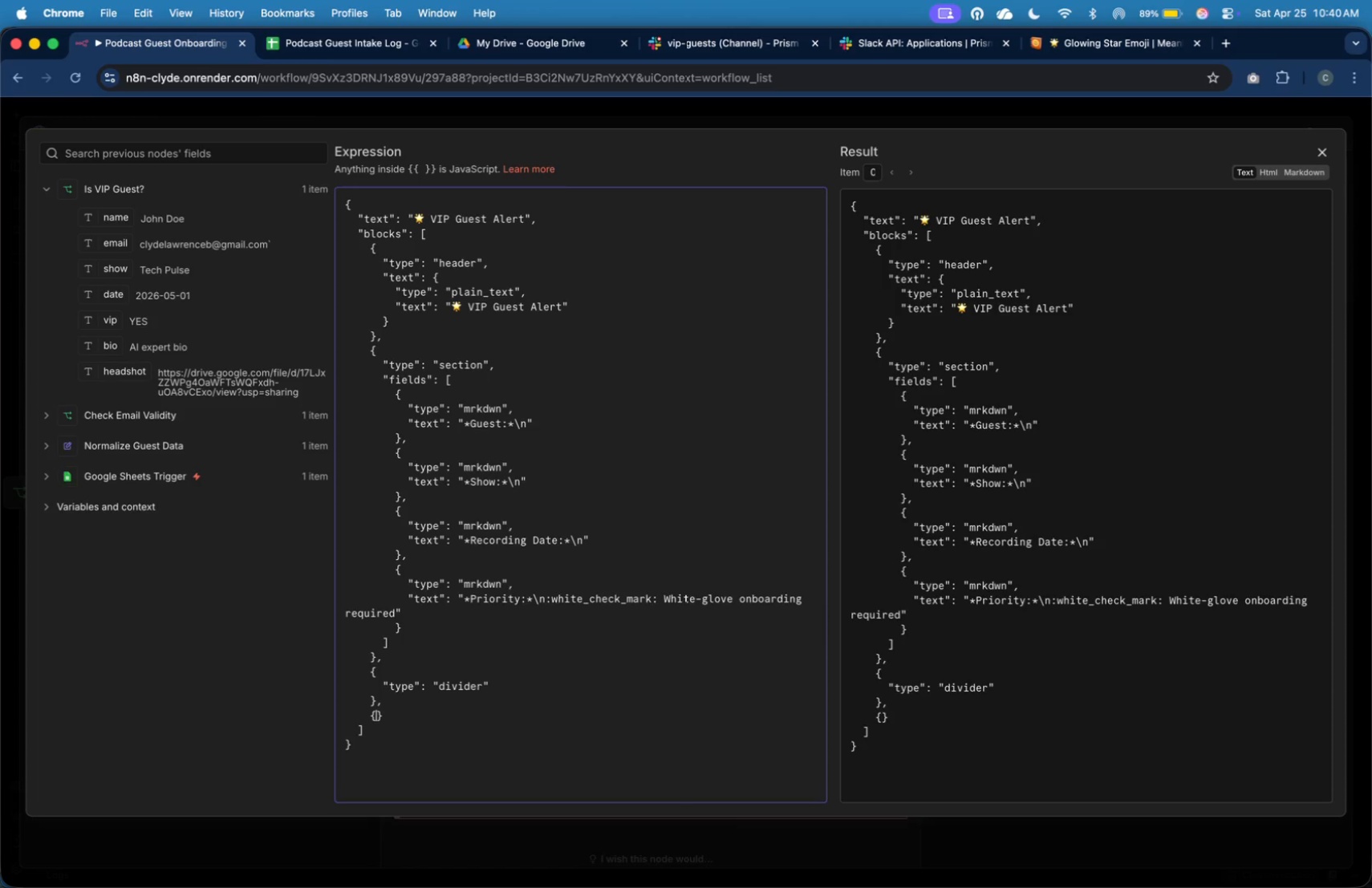 
key(Enter)
 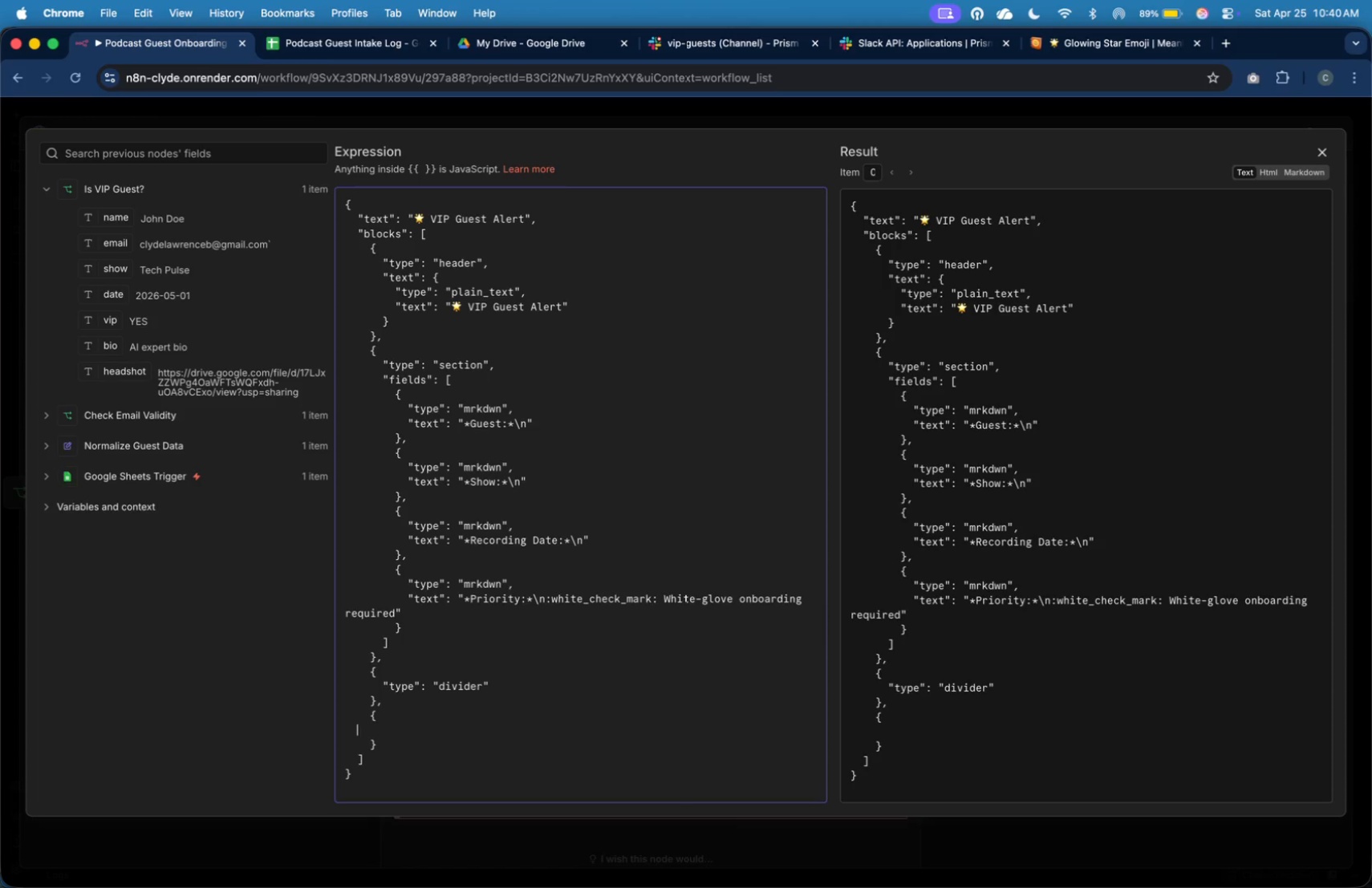 
key(Tab)
 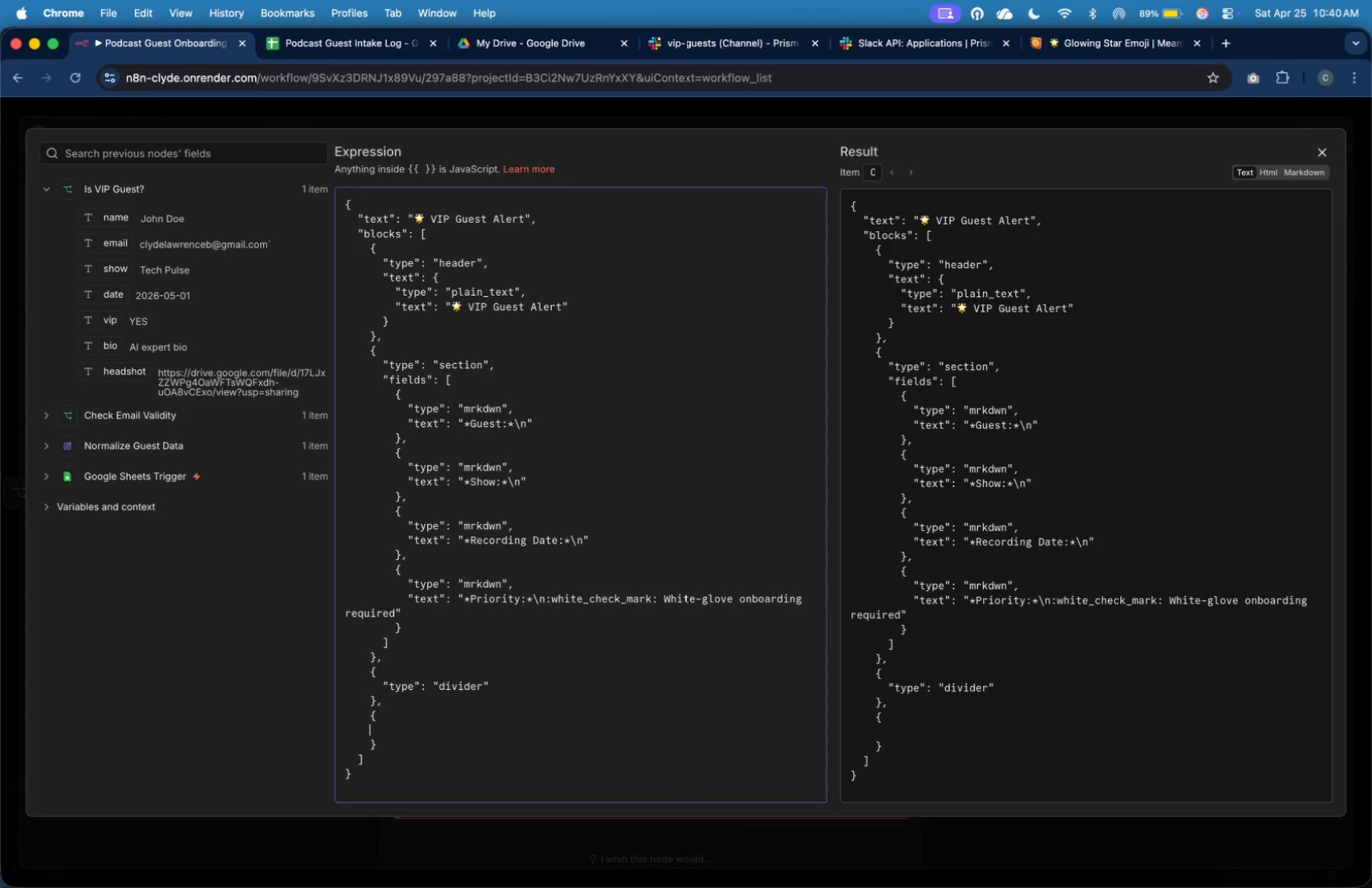 
key(Tab)
 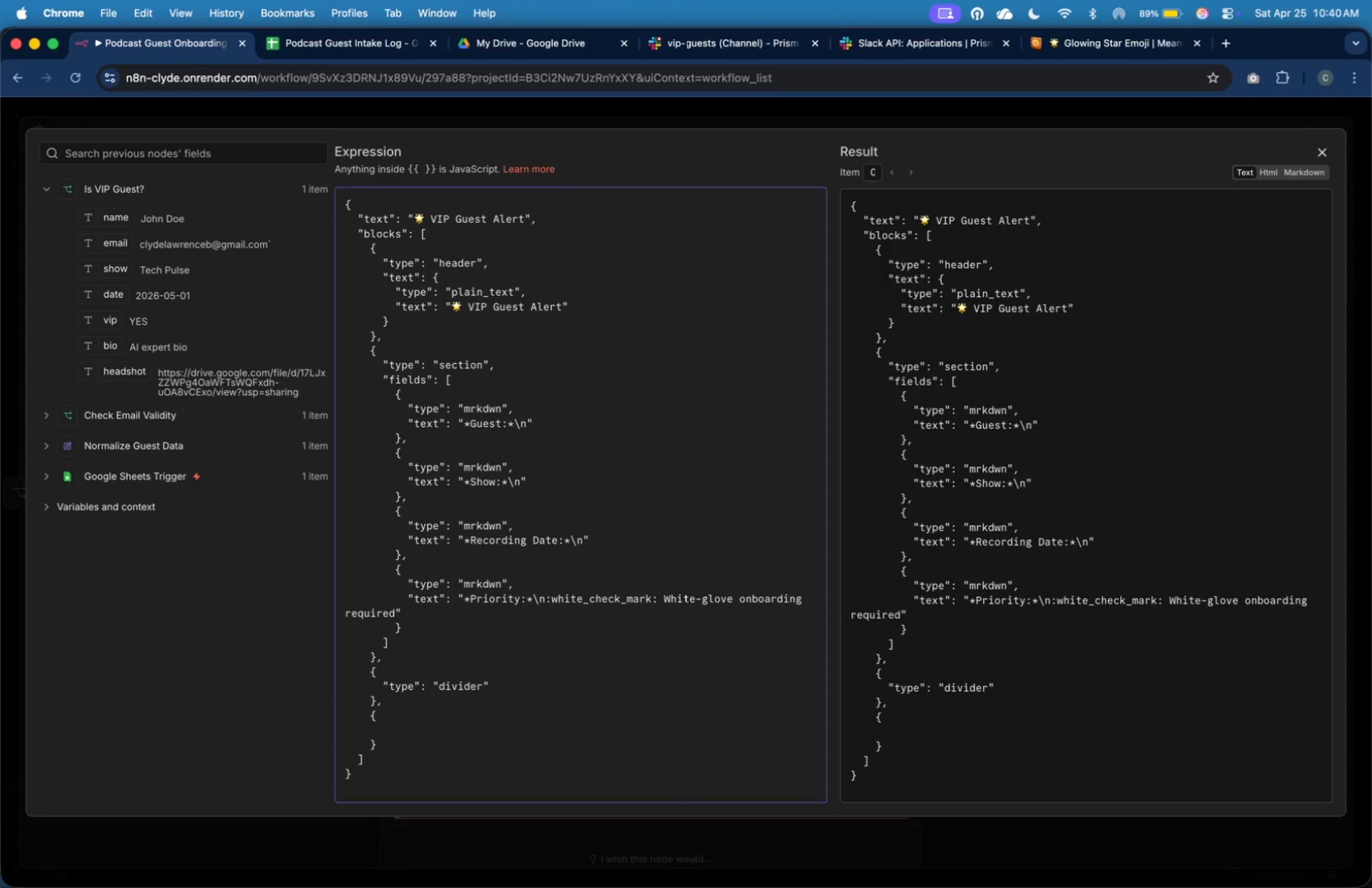 
wait(13.47)
 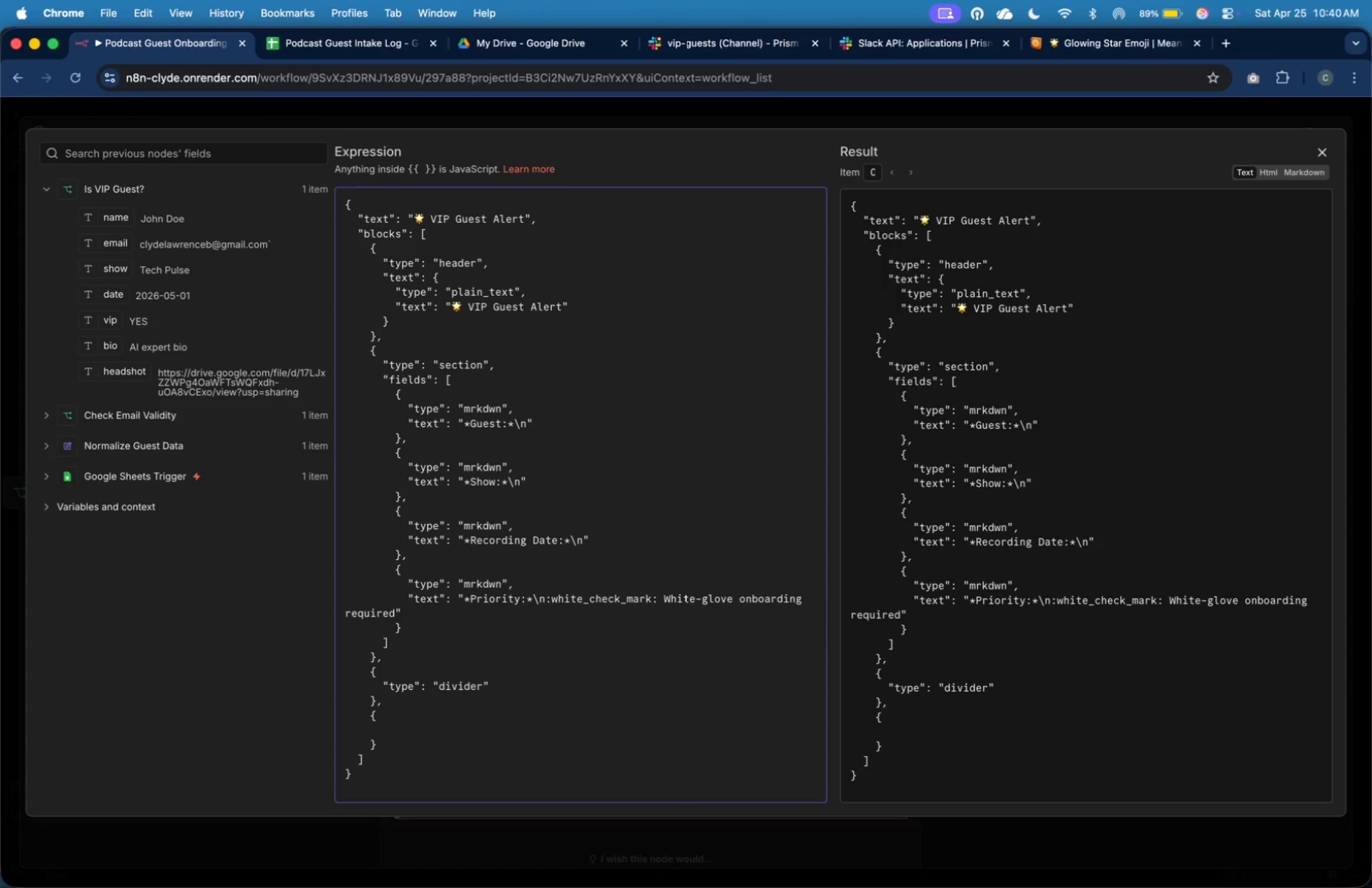 
key(ArrowLeft)
 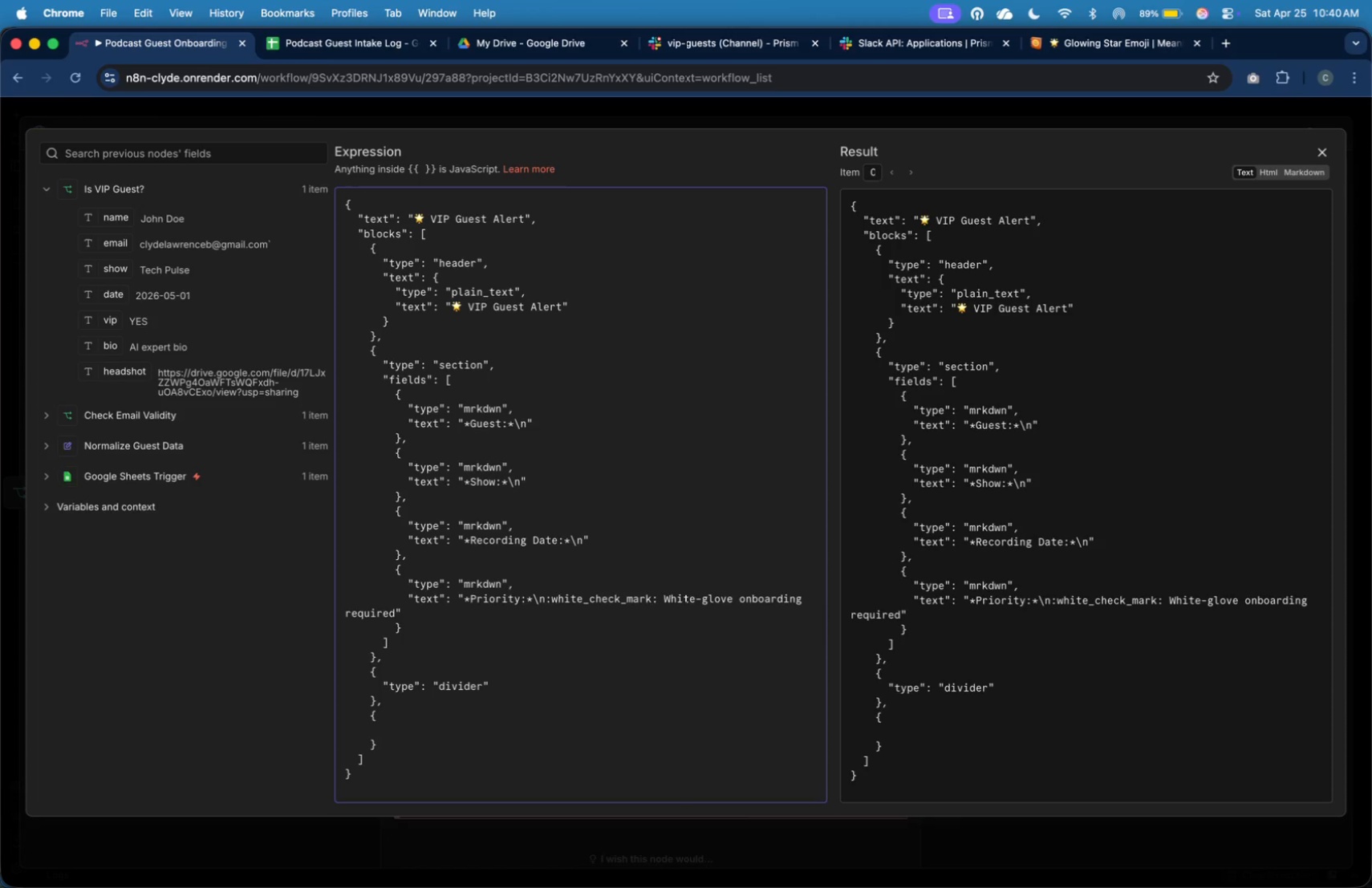 
key(ArrowLeft)
 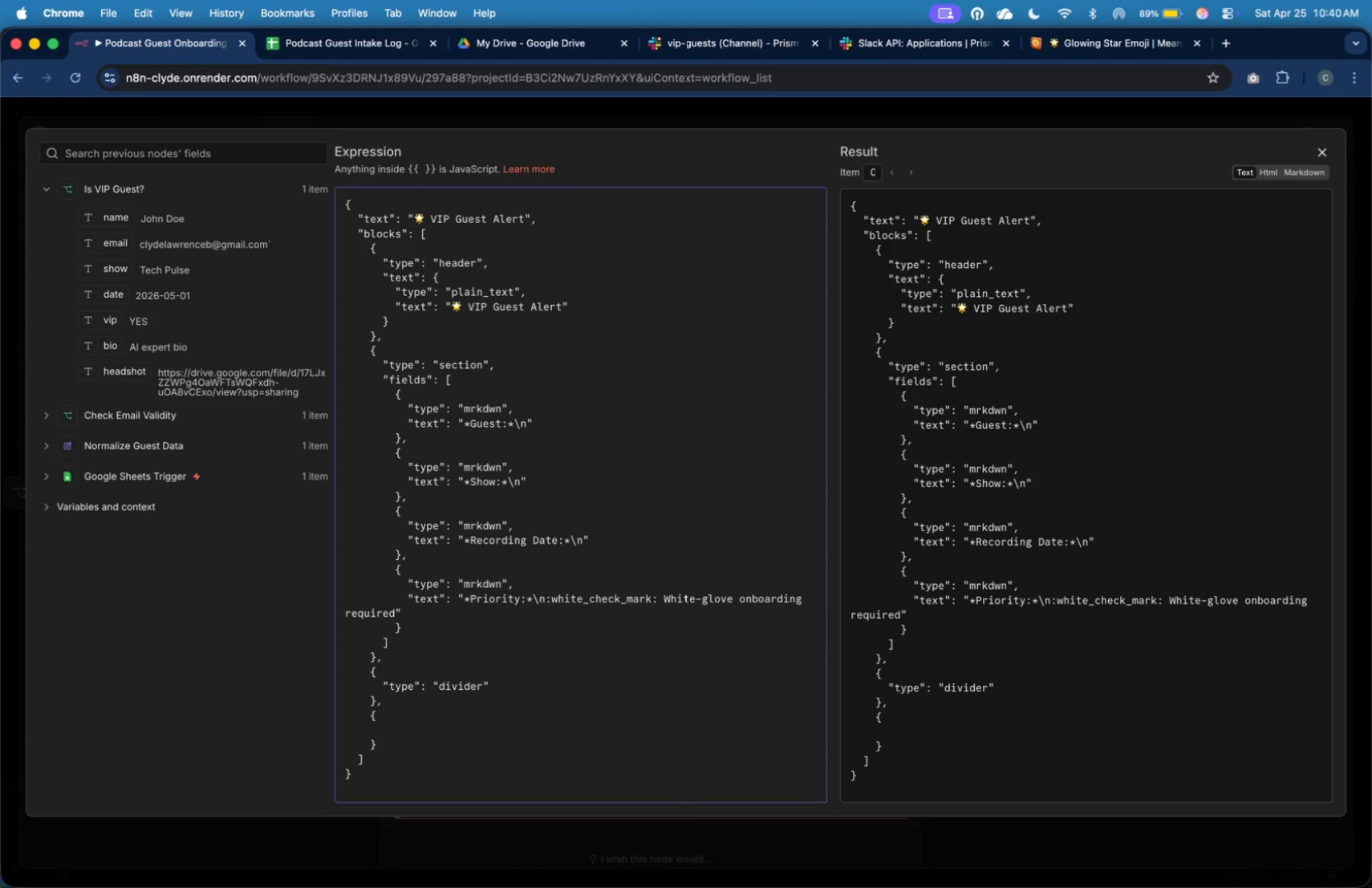 
key(ArrowLeft)
 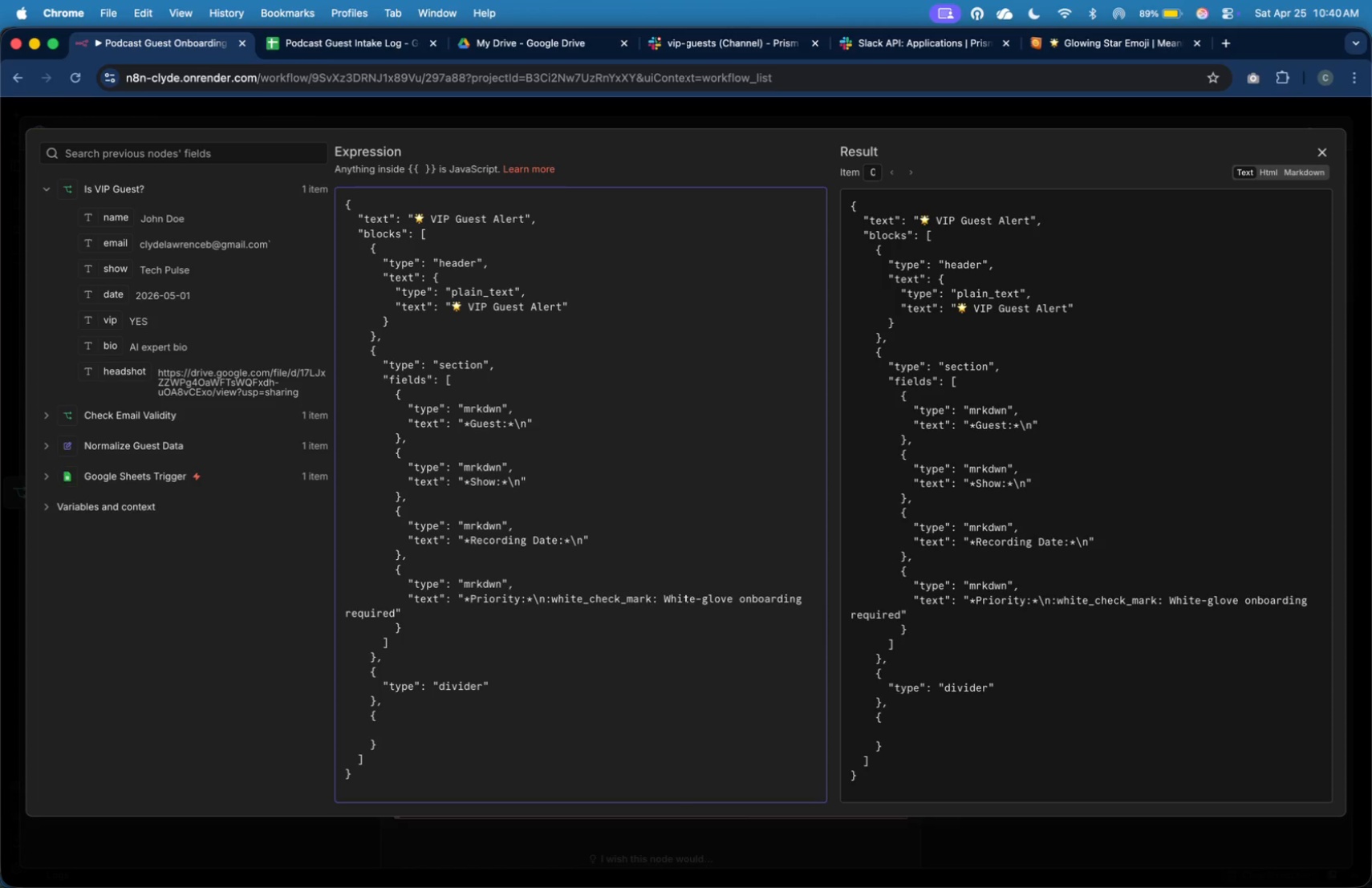 
key(ArrowUp)
 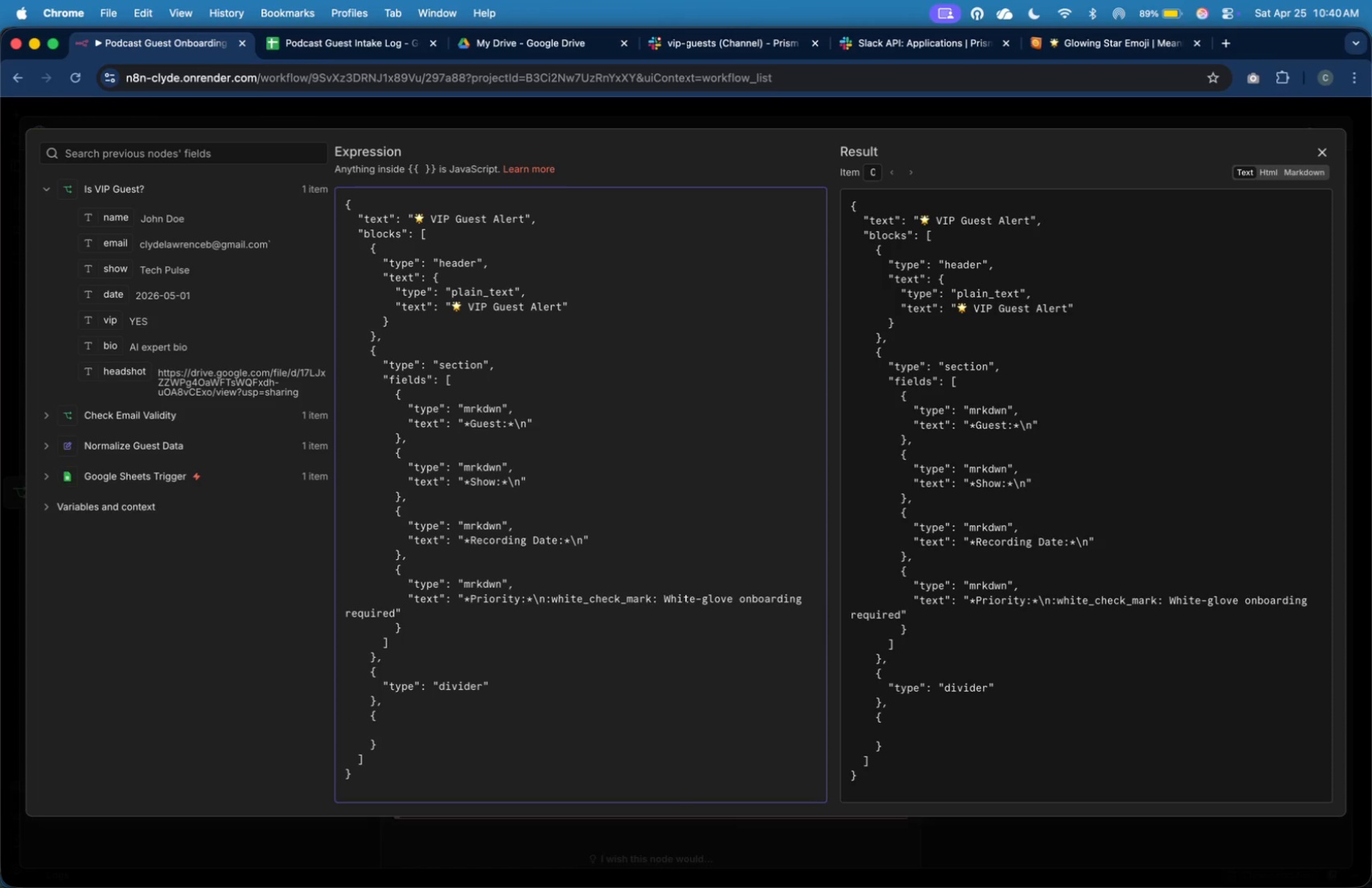 
key(ArrowUp)
 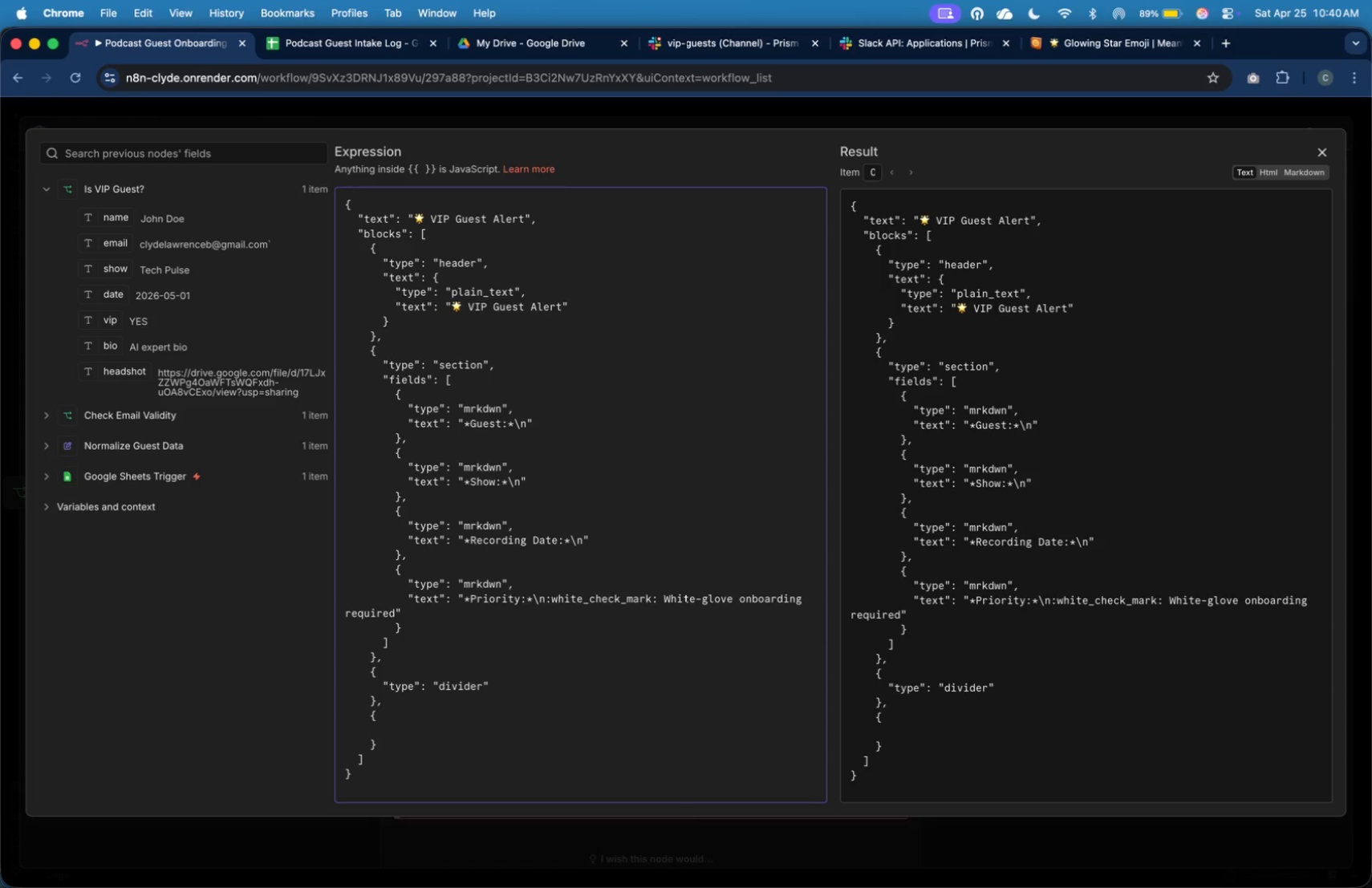 
wait(14.73)
 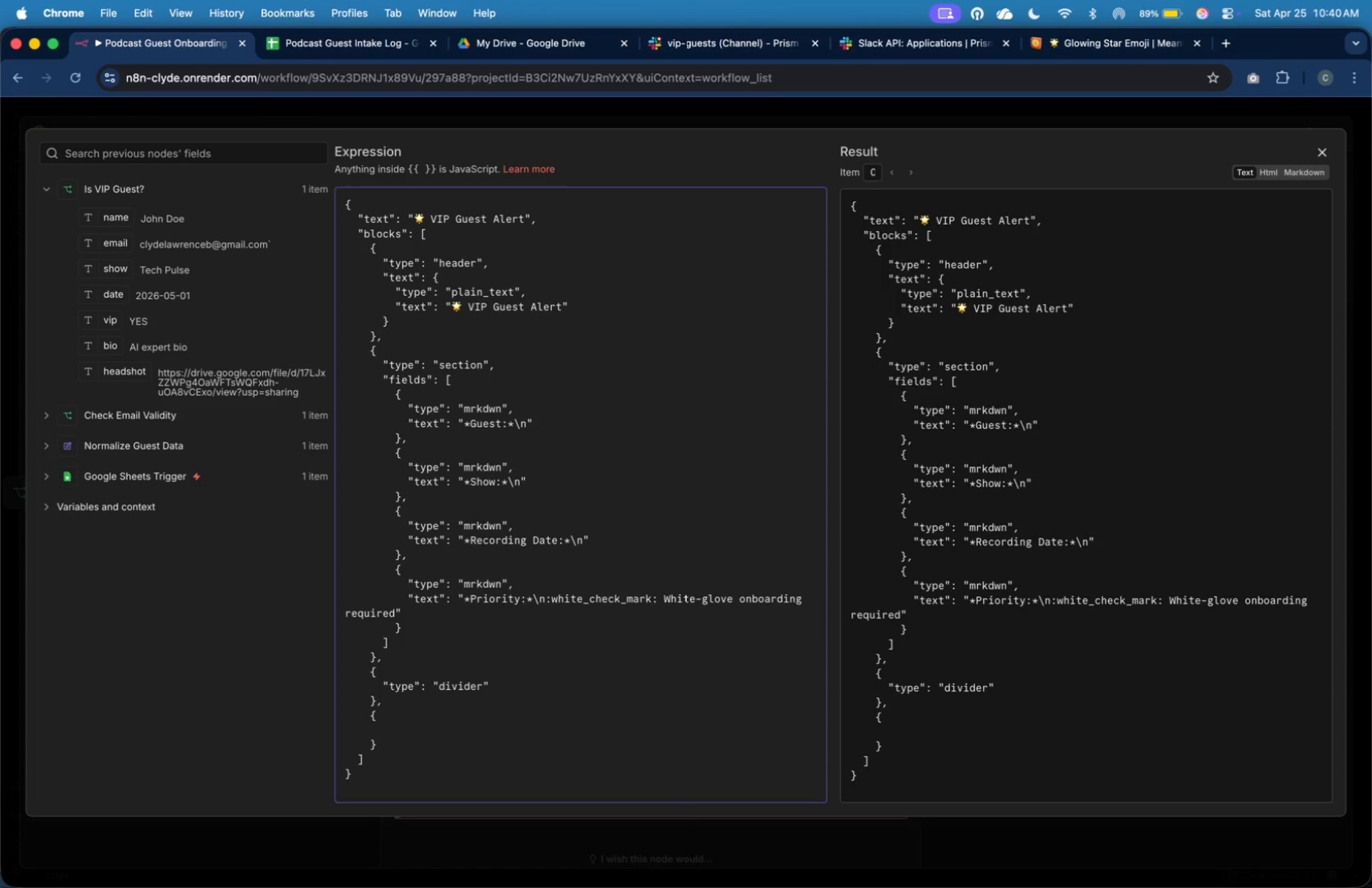 
key(ArrowDown)
 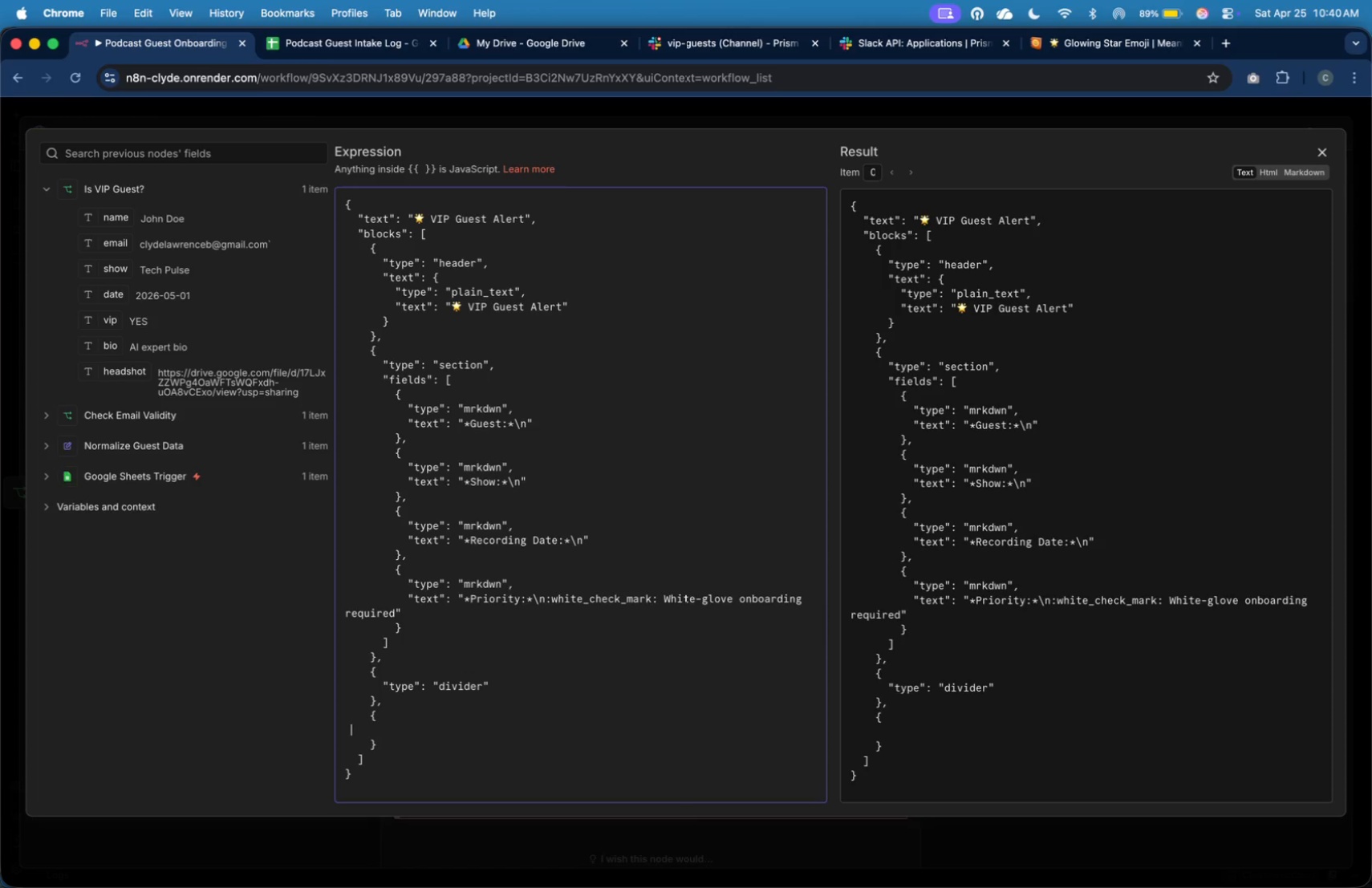 
key(ArrowDown)
 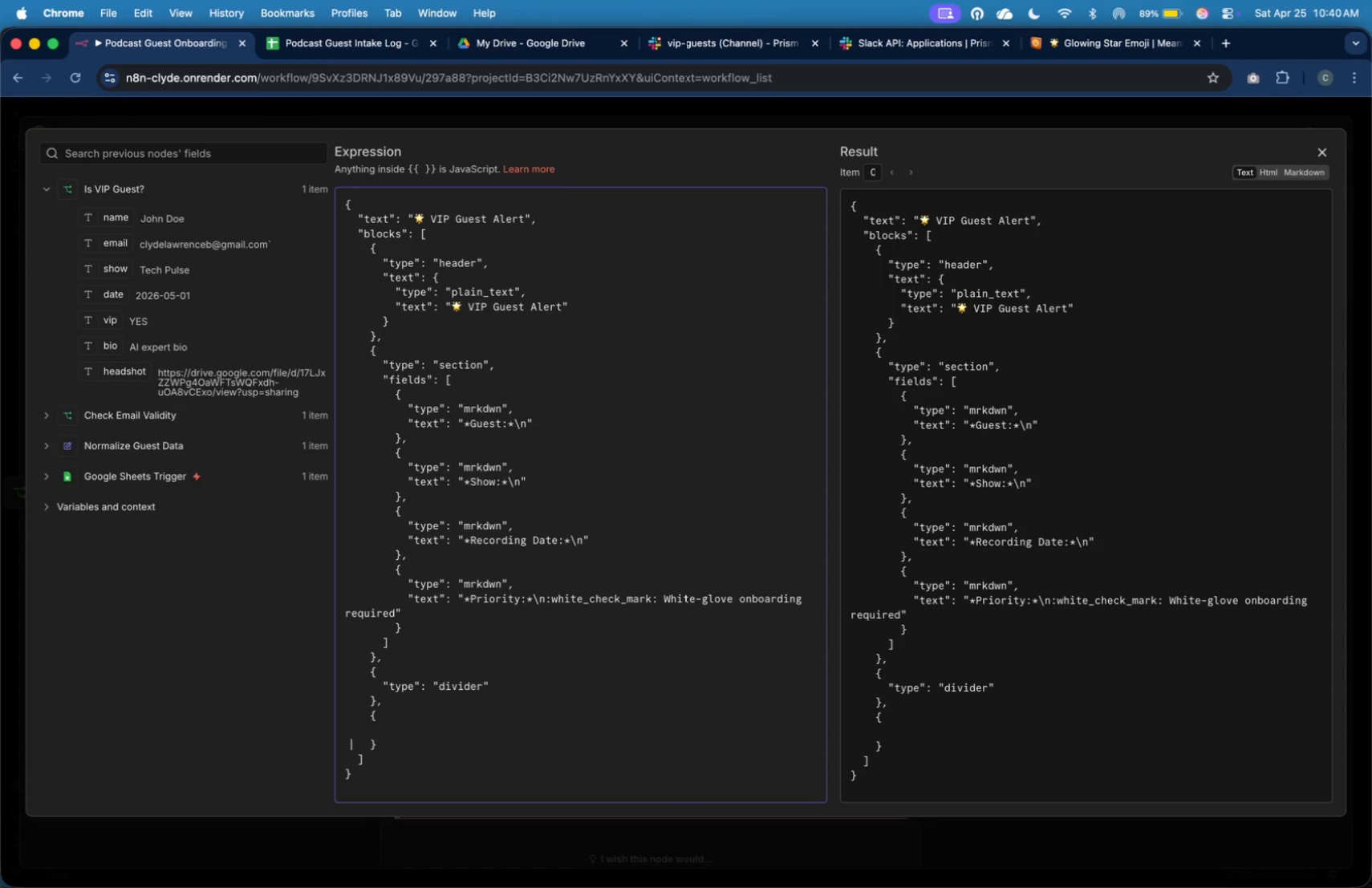 
key(ArrowDown)
 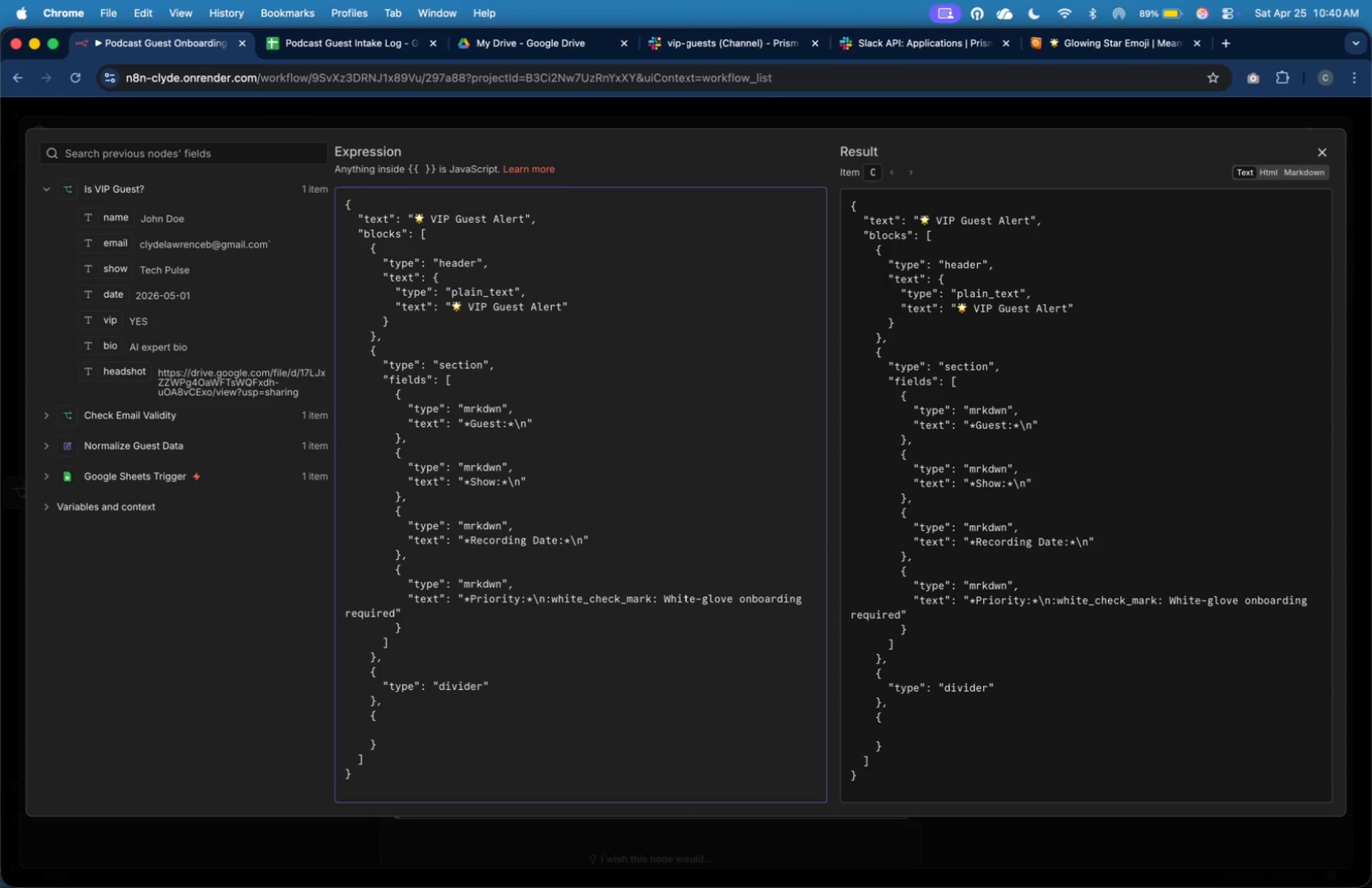 
key(ArrowUp)
 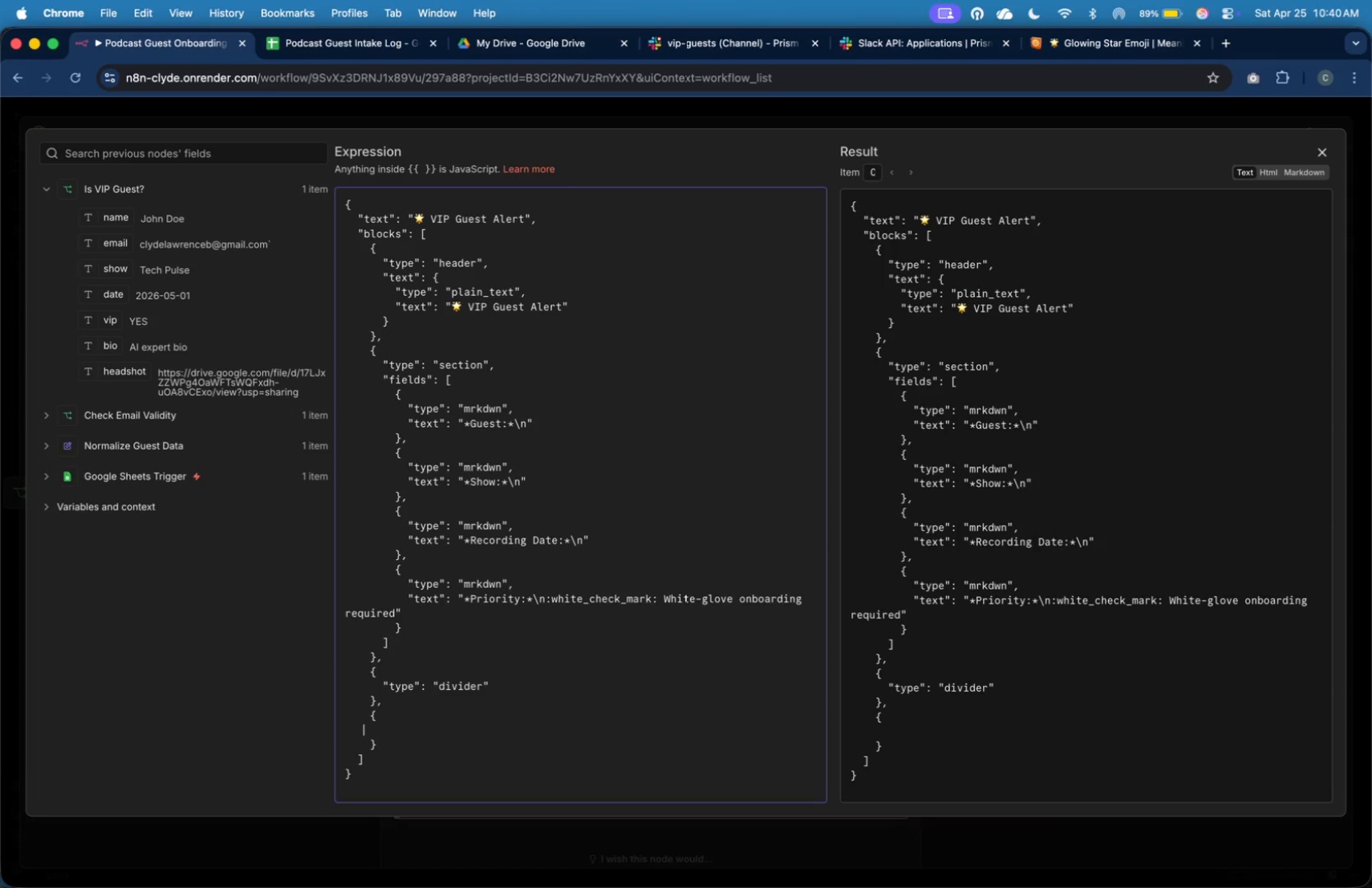 
key(Tab)
 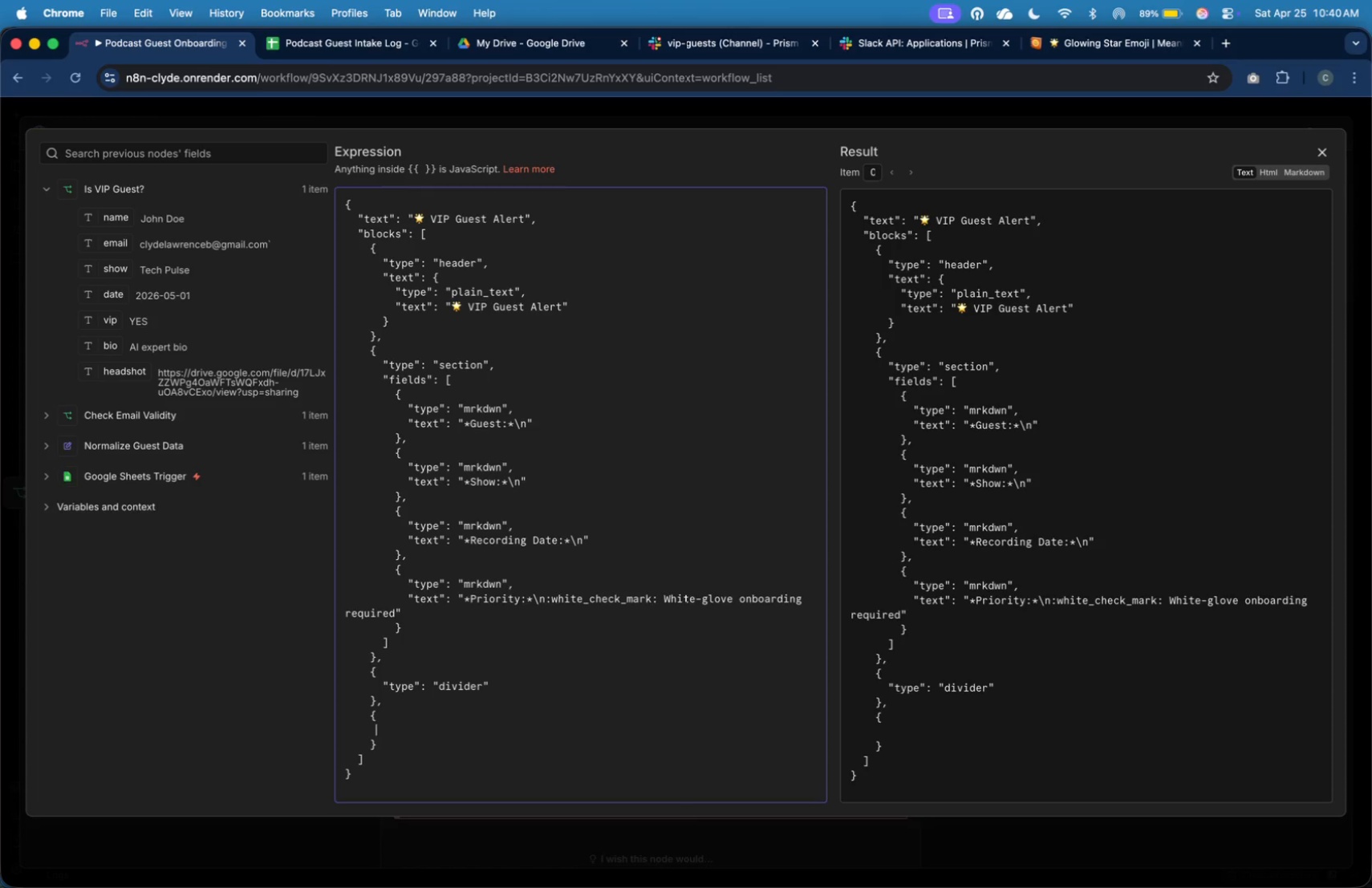 
key(Tab)
 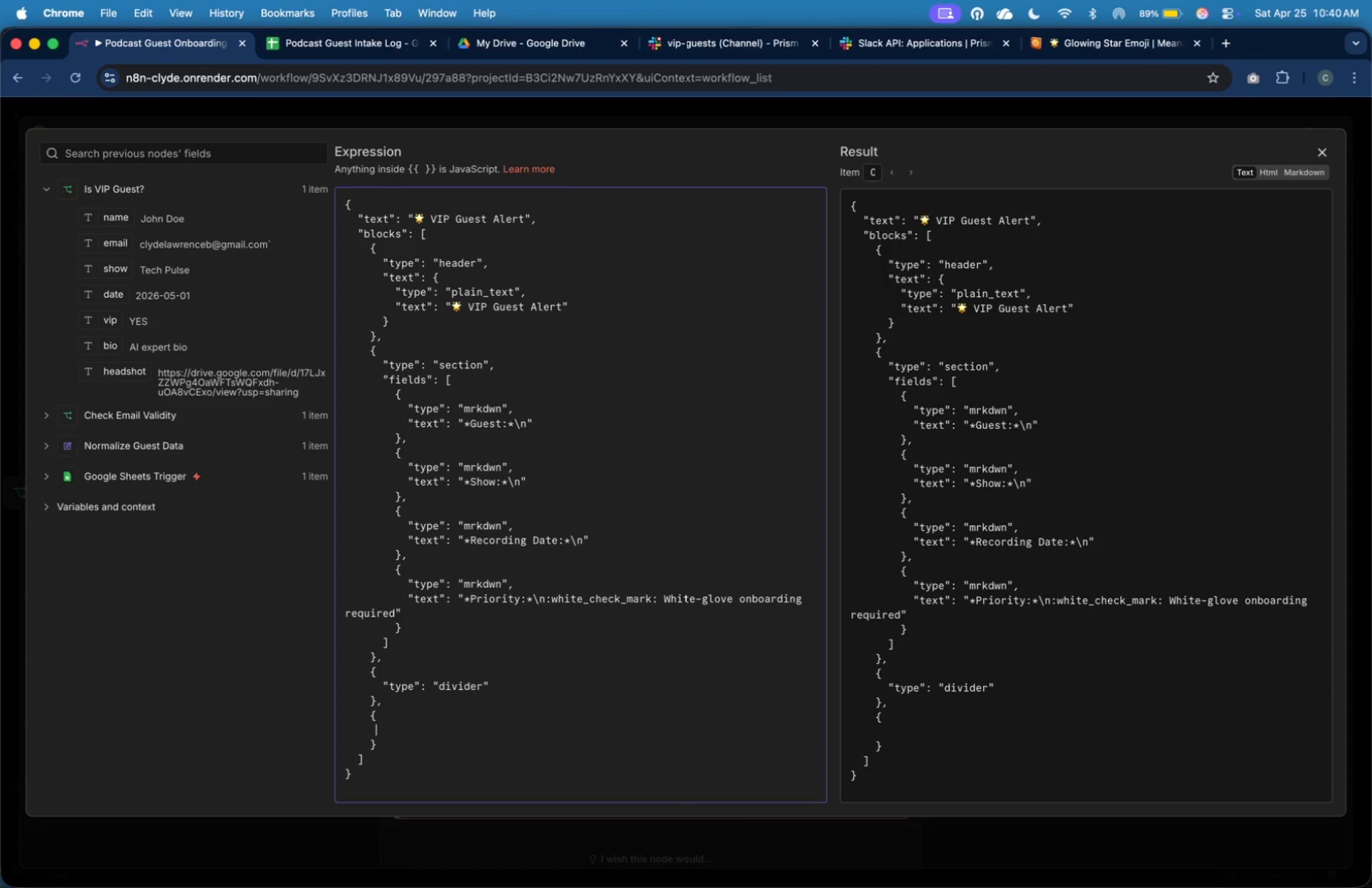 
key(Tab)
 